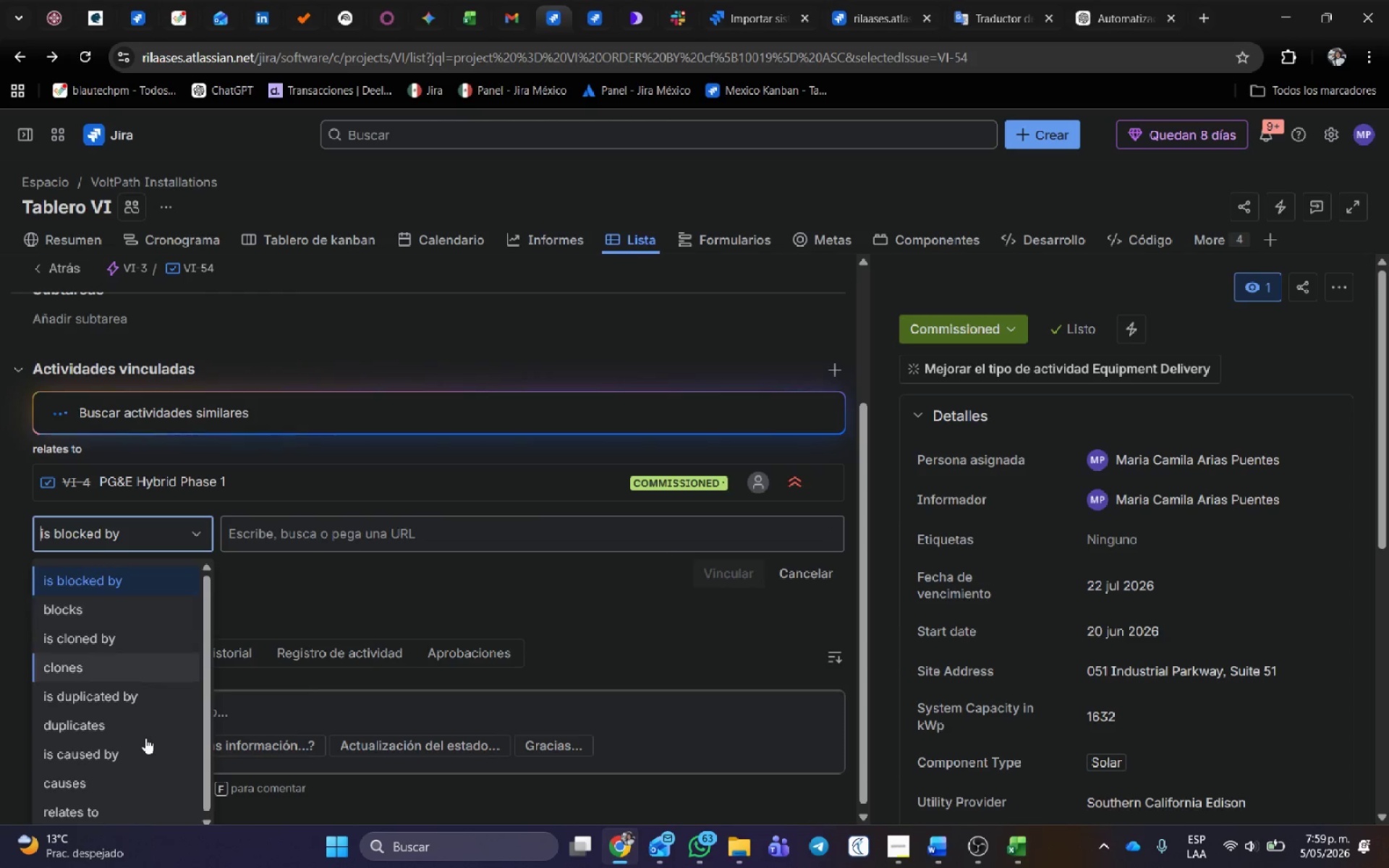 
scroll: coordinate [145, 738], scroll_direction: down, amount: 3.0
 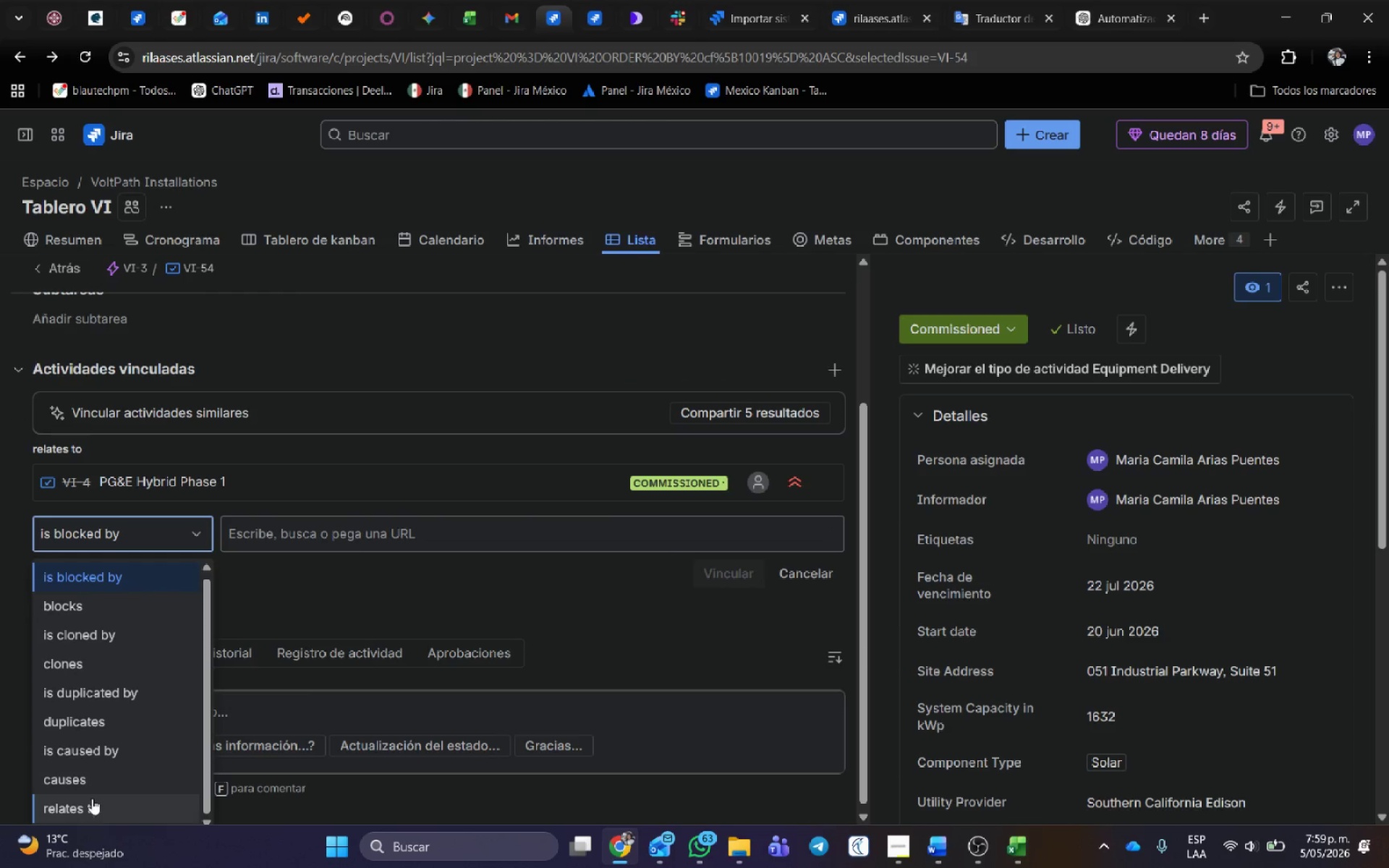 
left_click([92, 803])
 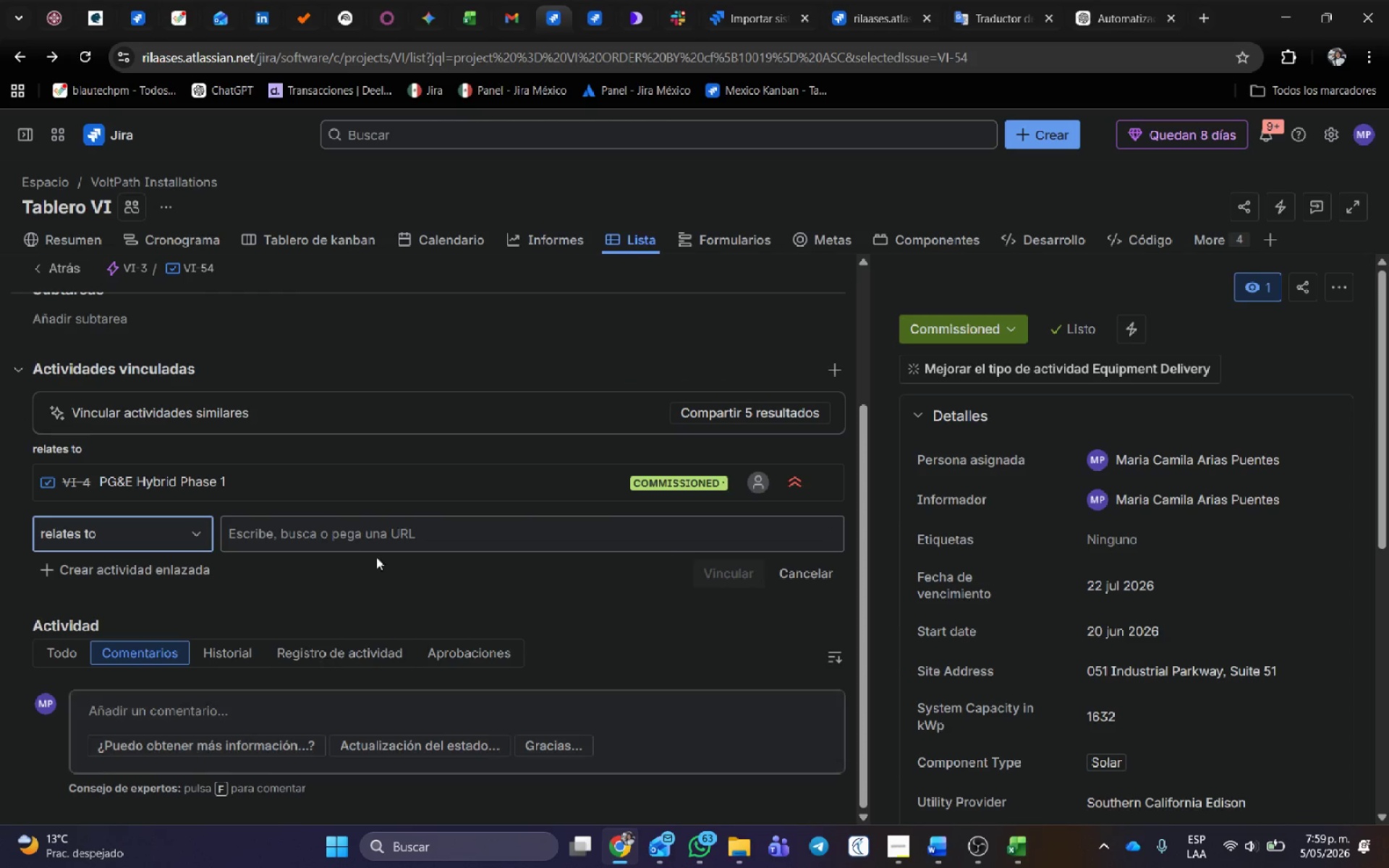 
left_click([373, 519])
 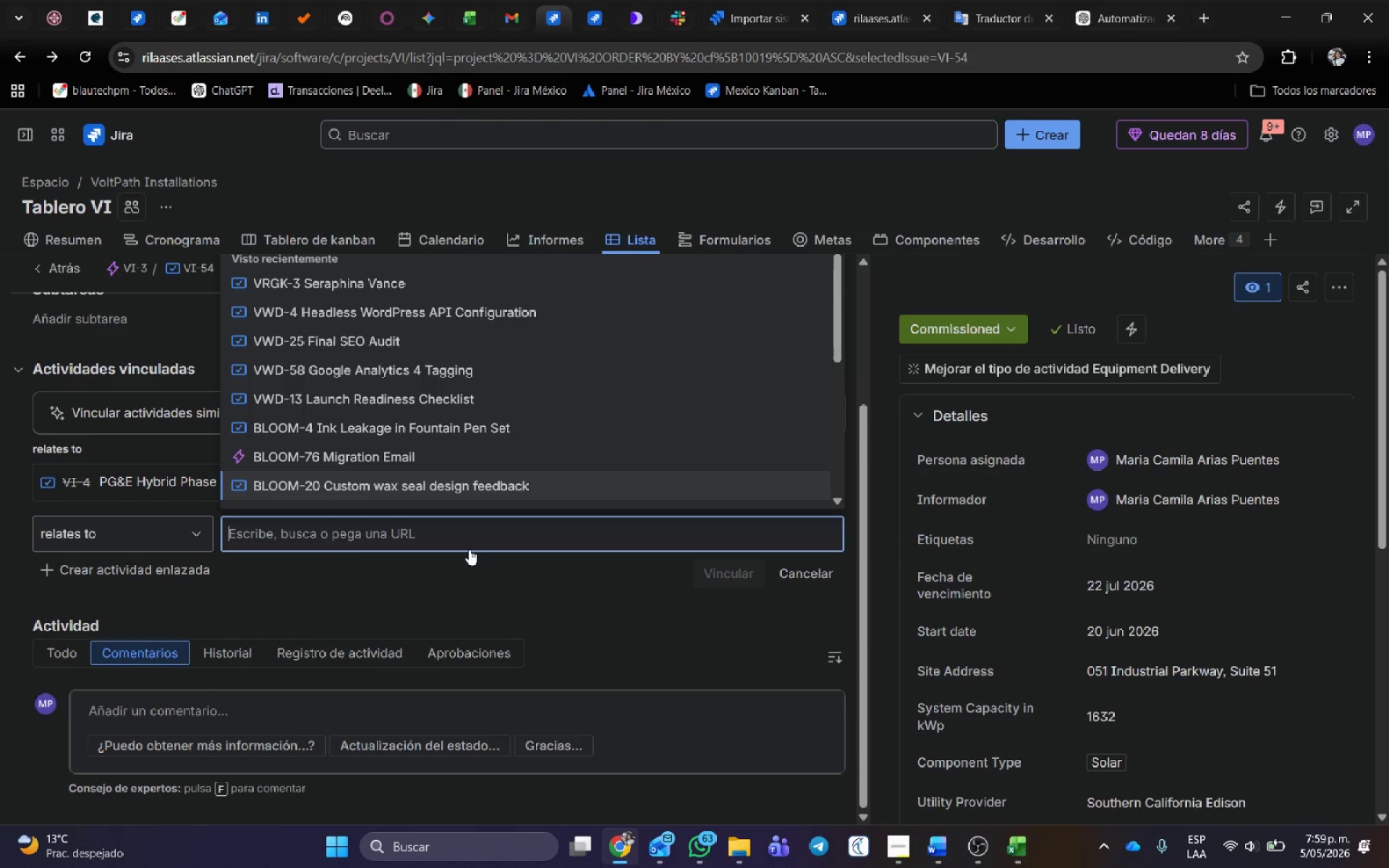 
type(vi-5)
 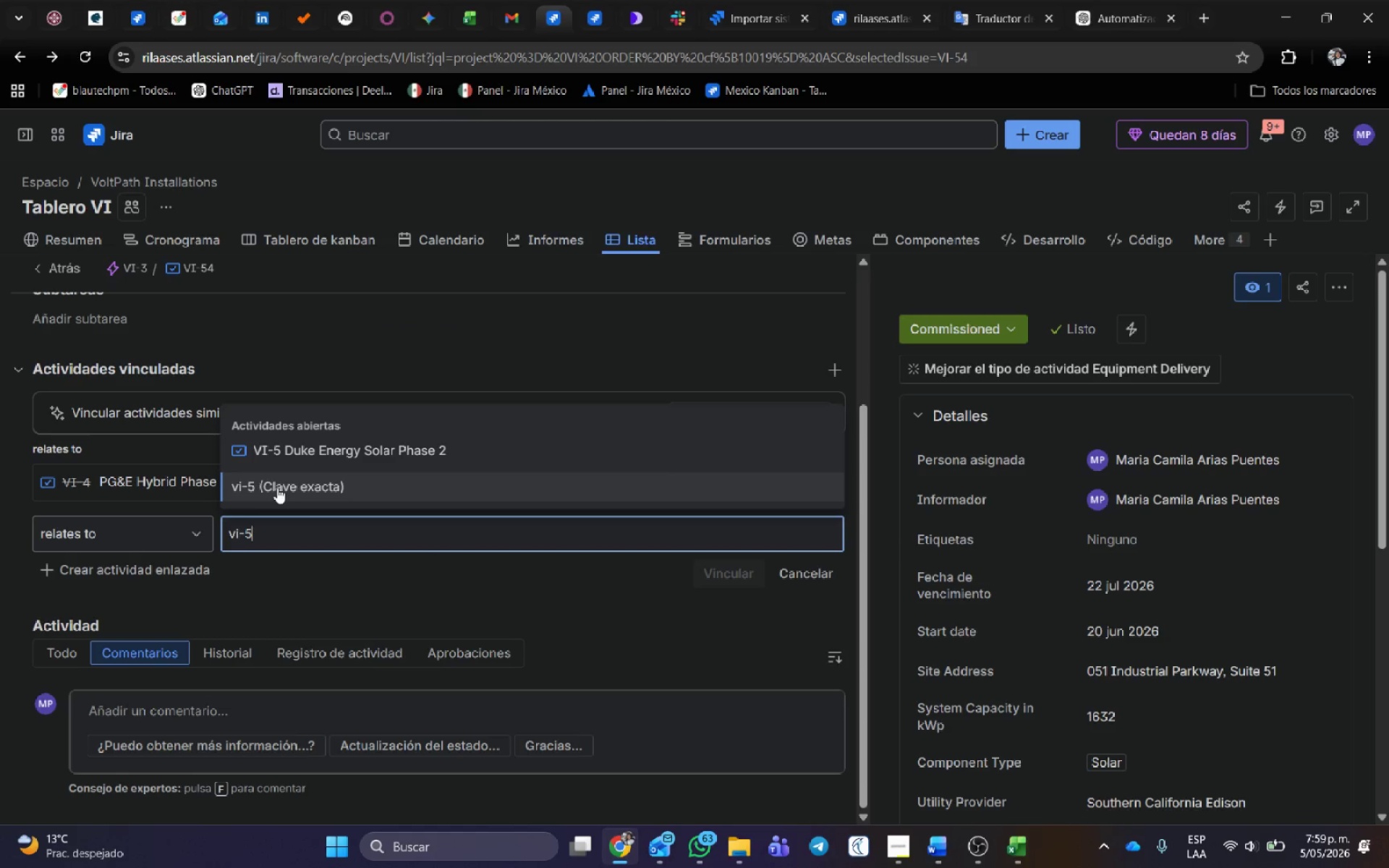 
left_click([292, 454])
 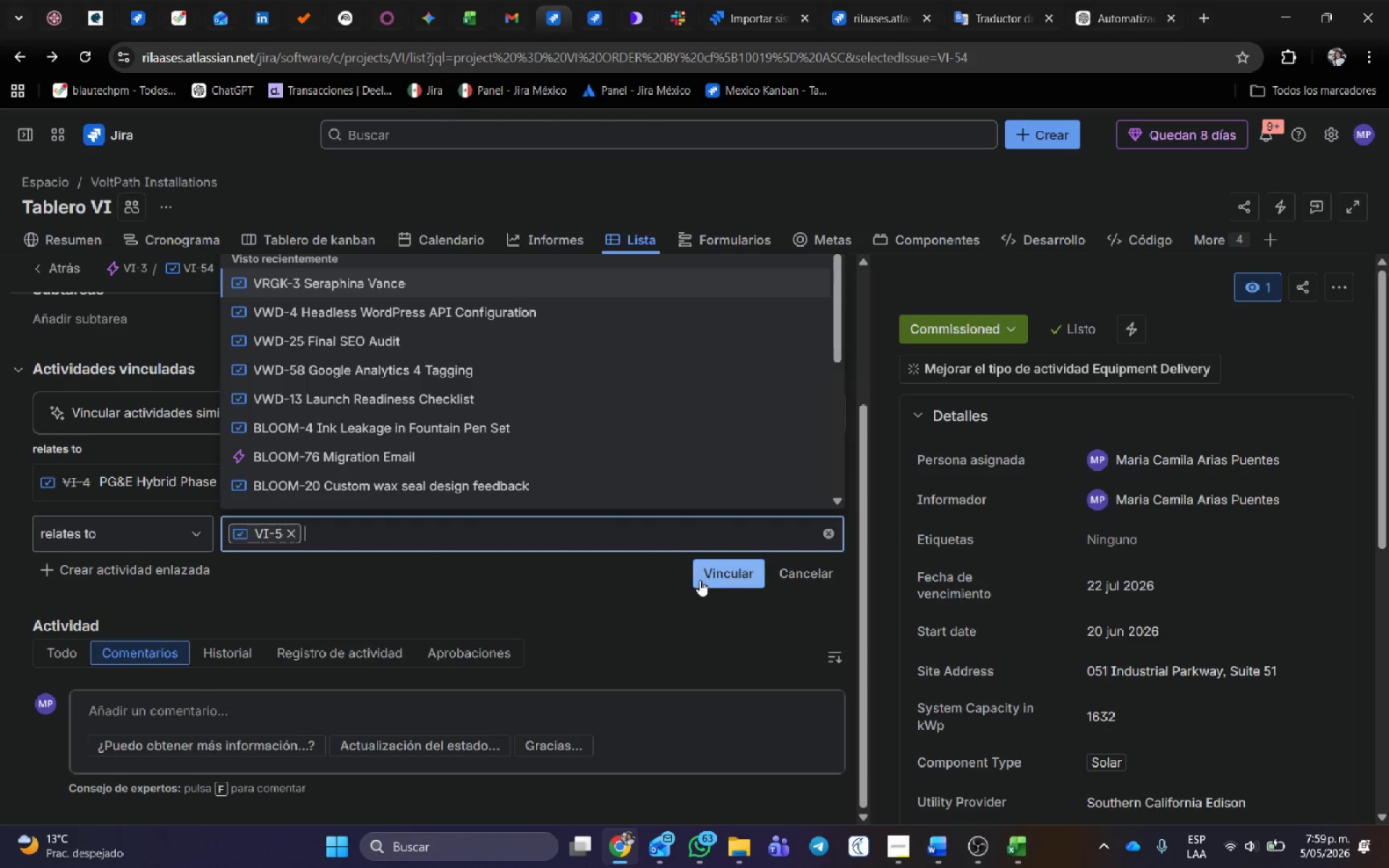 
left_click([714, 574])
 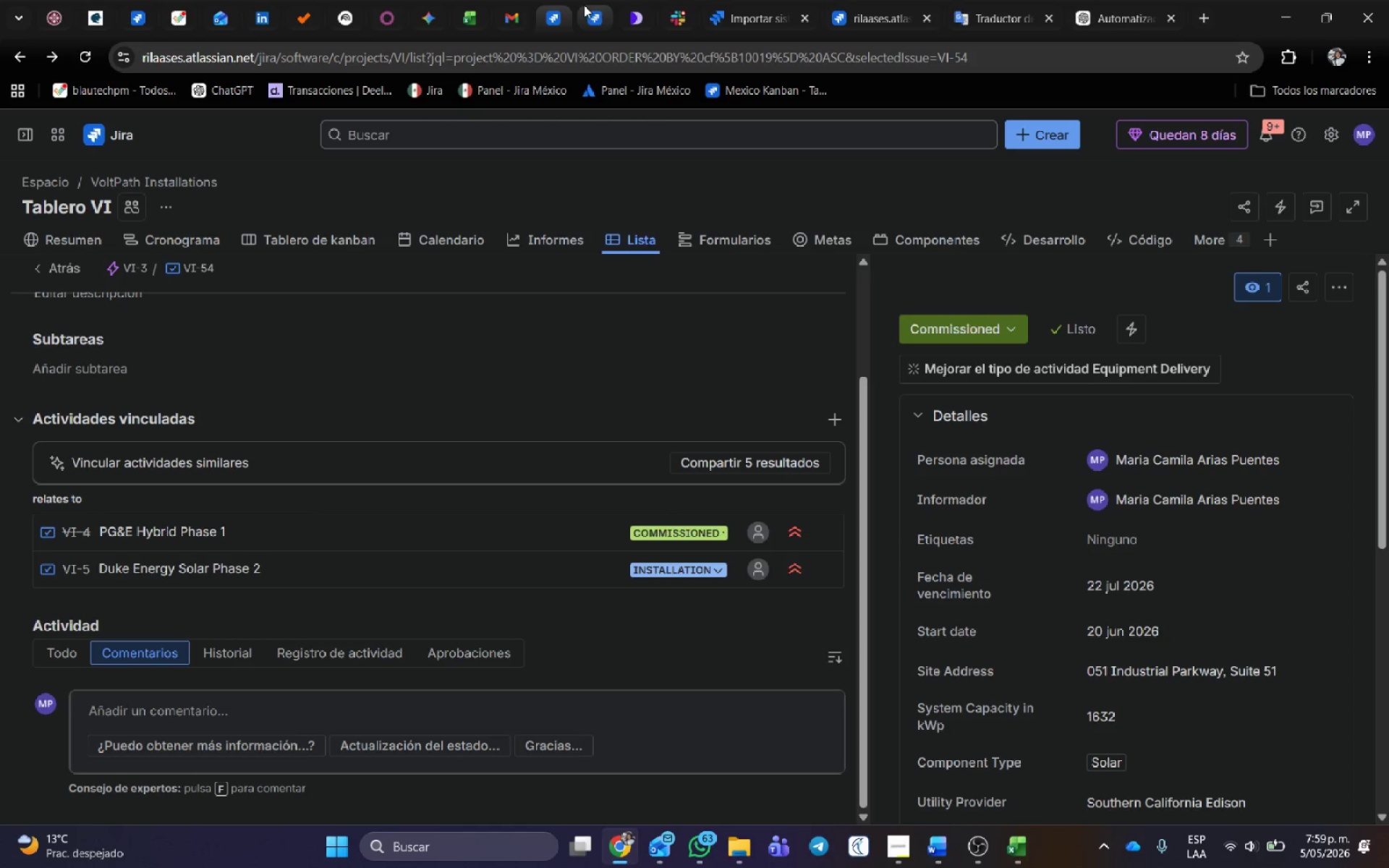 
wait(5.08)
 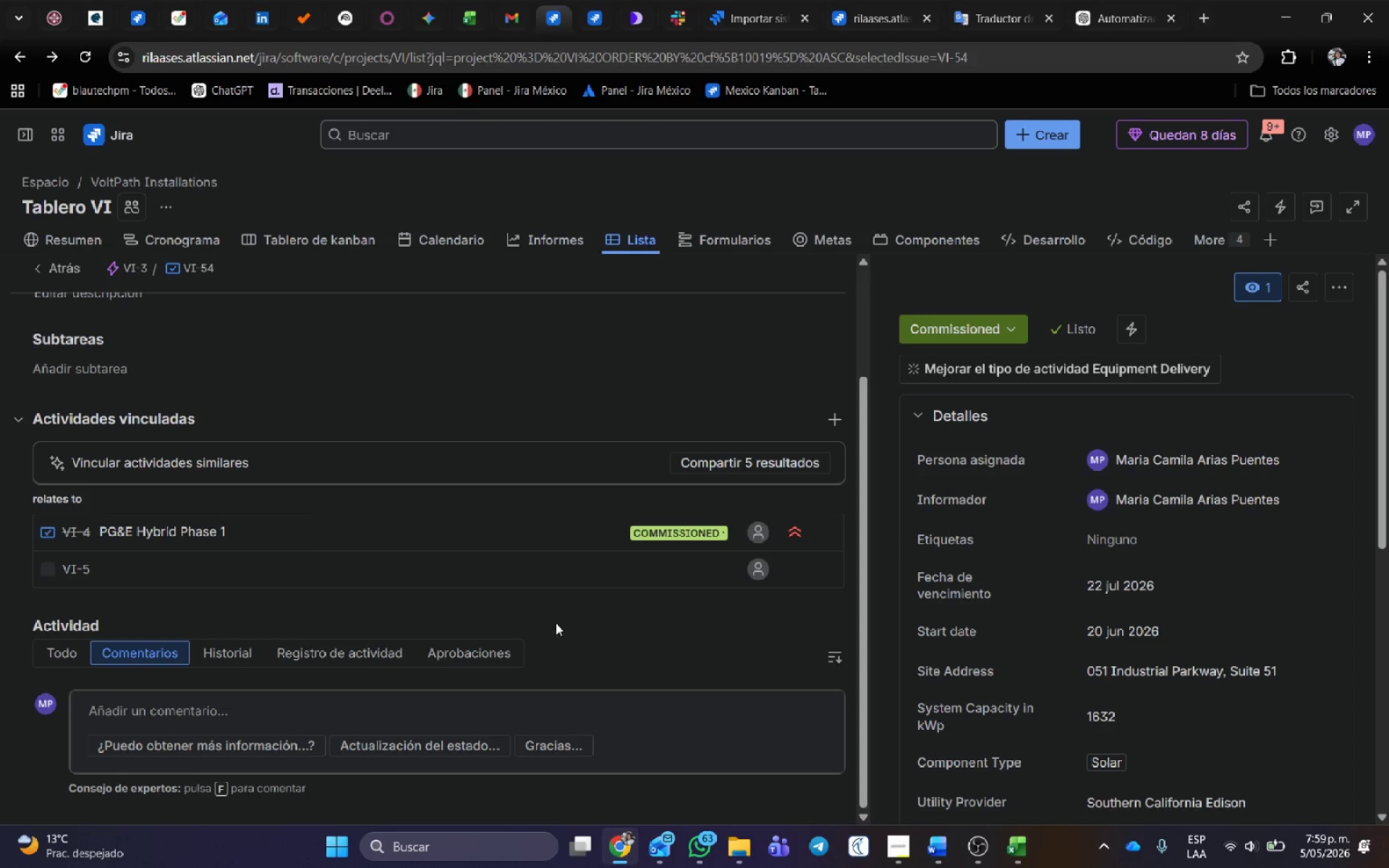 
left_click([997, 322])
 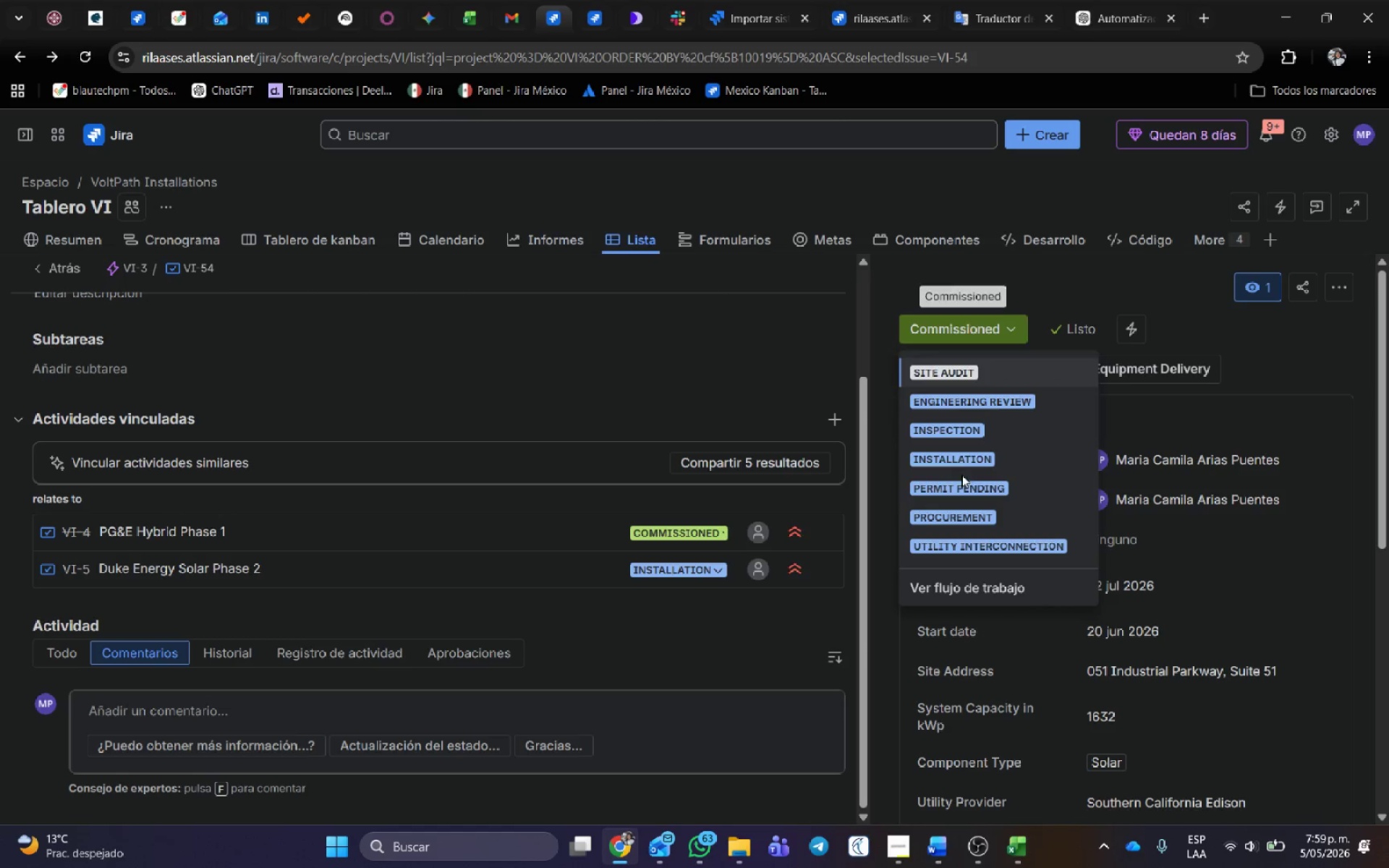 
left_click([959, 468])
 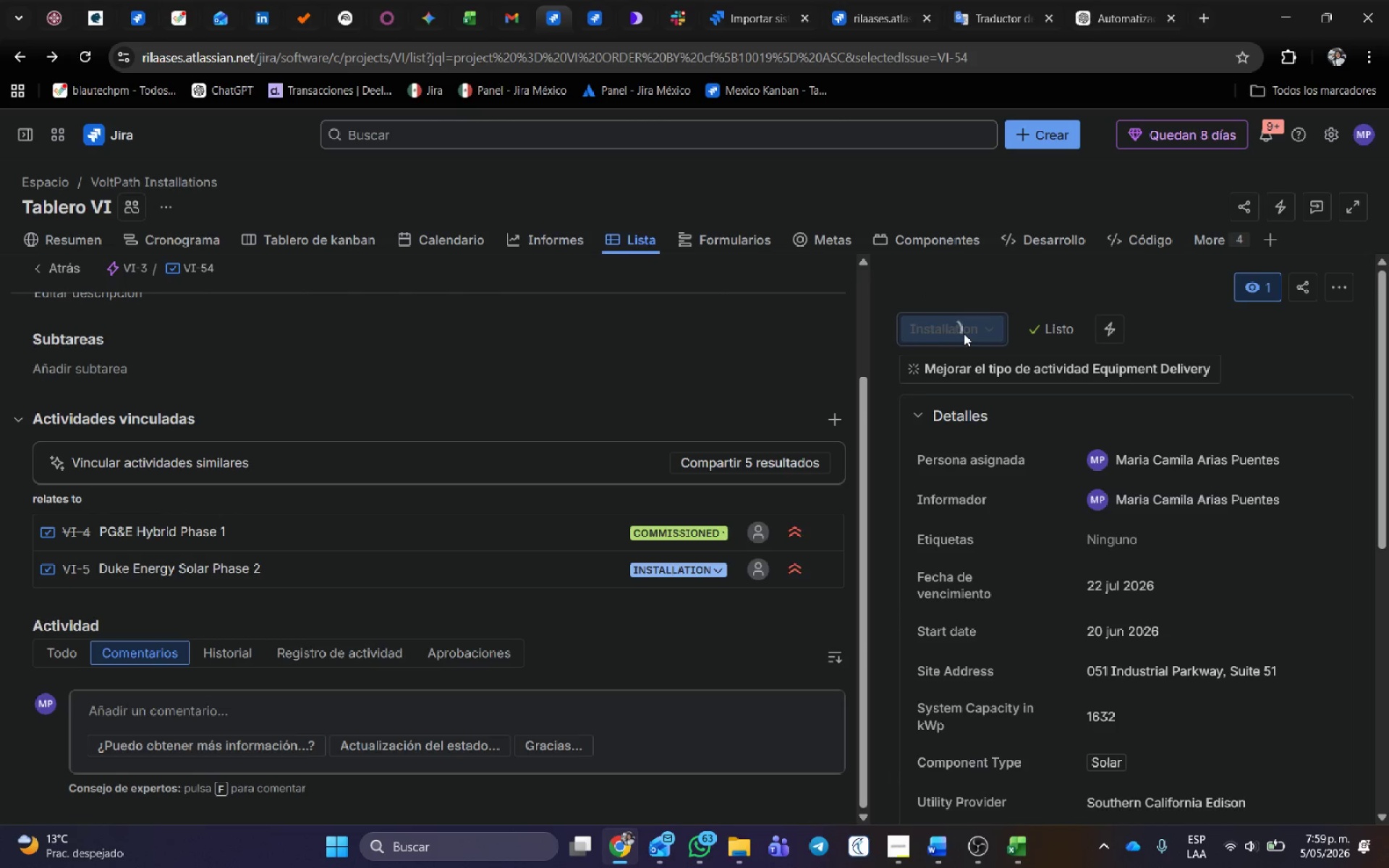 
left_click([964, 333])
 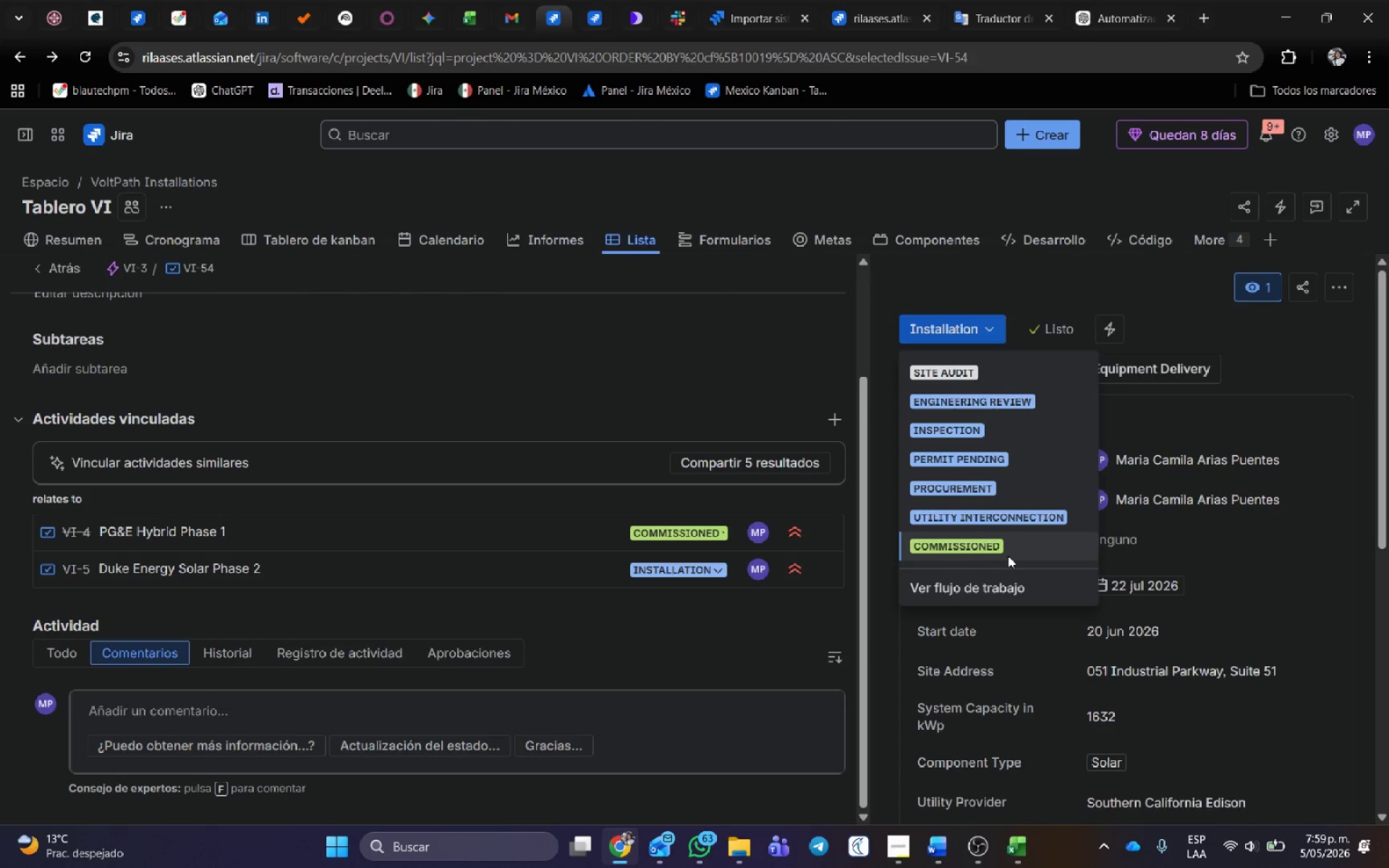 
left_click([1001, 548])
 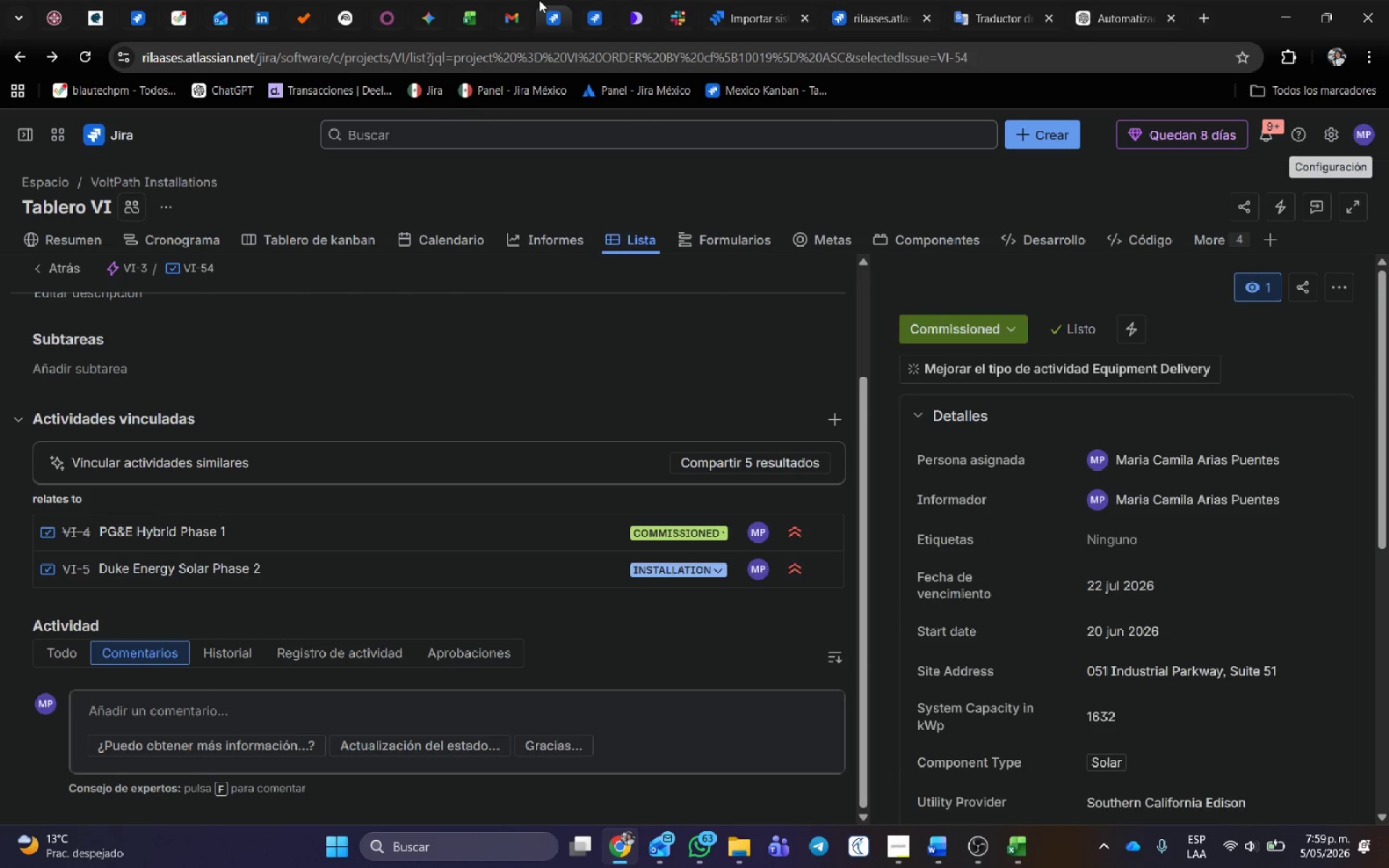 
left_click([595, 14])
 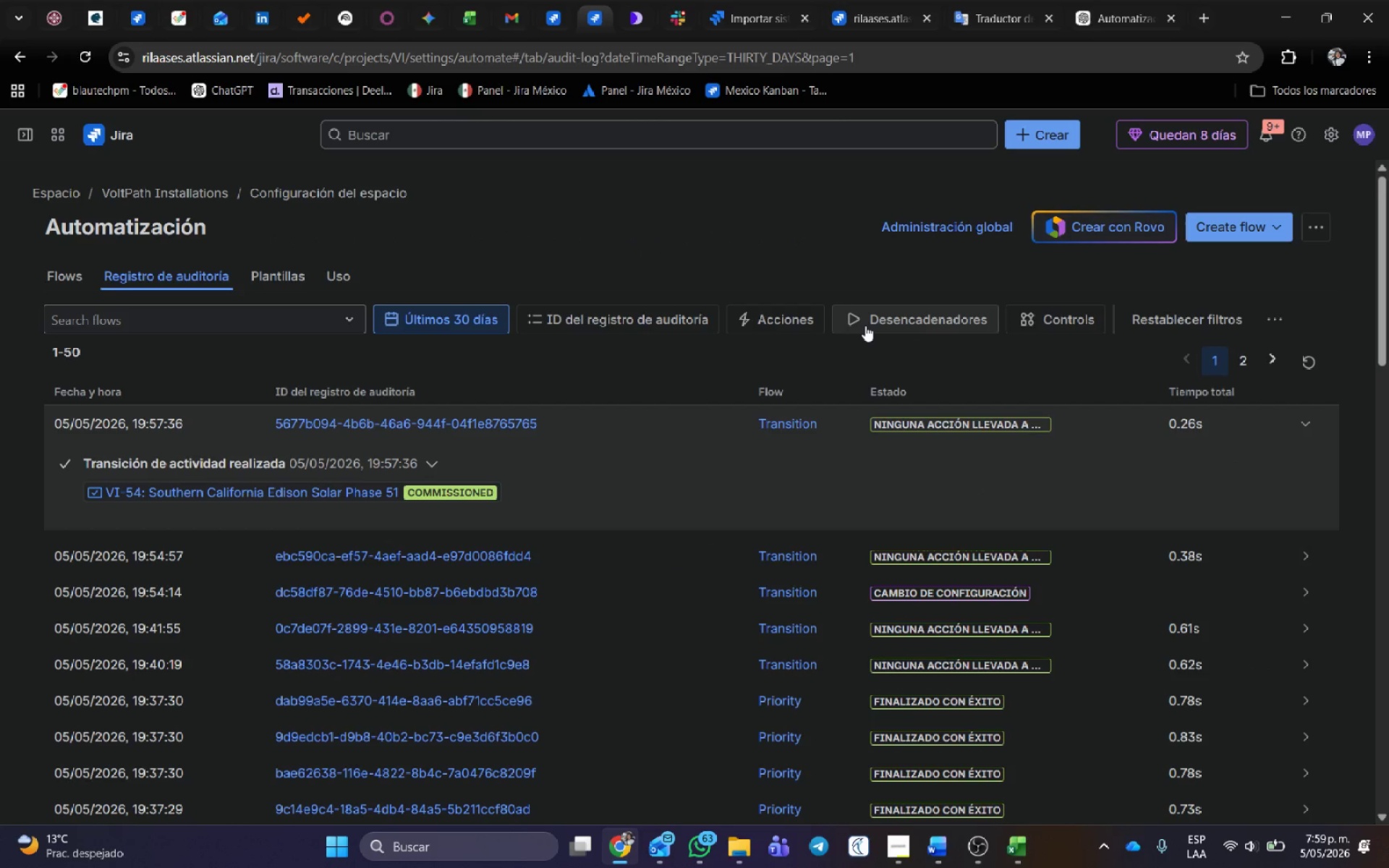 
key(Control+ControlLeft)
 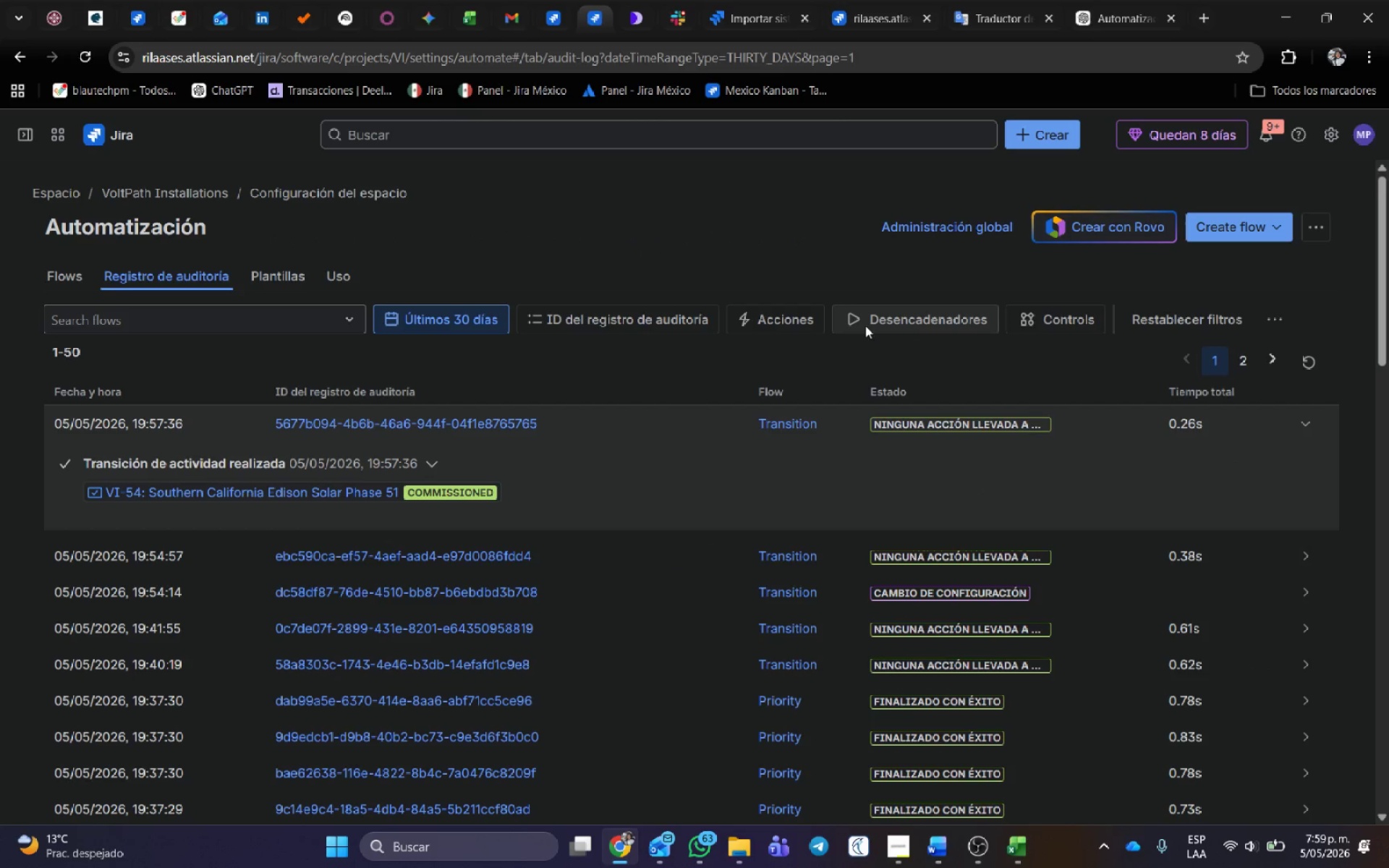 
key(Control+Shift+ShiftLeft)
 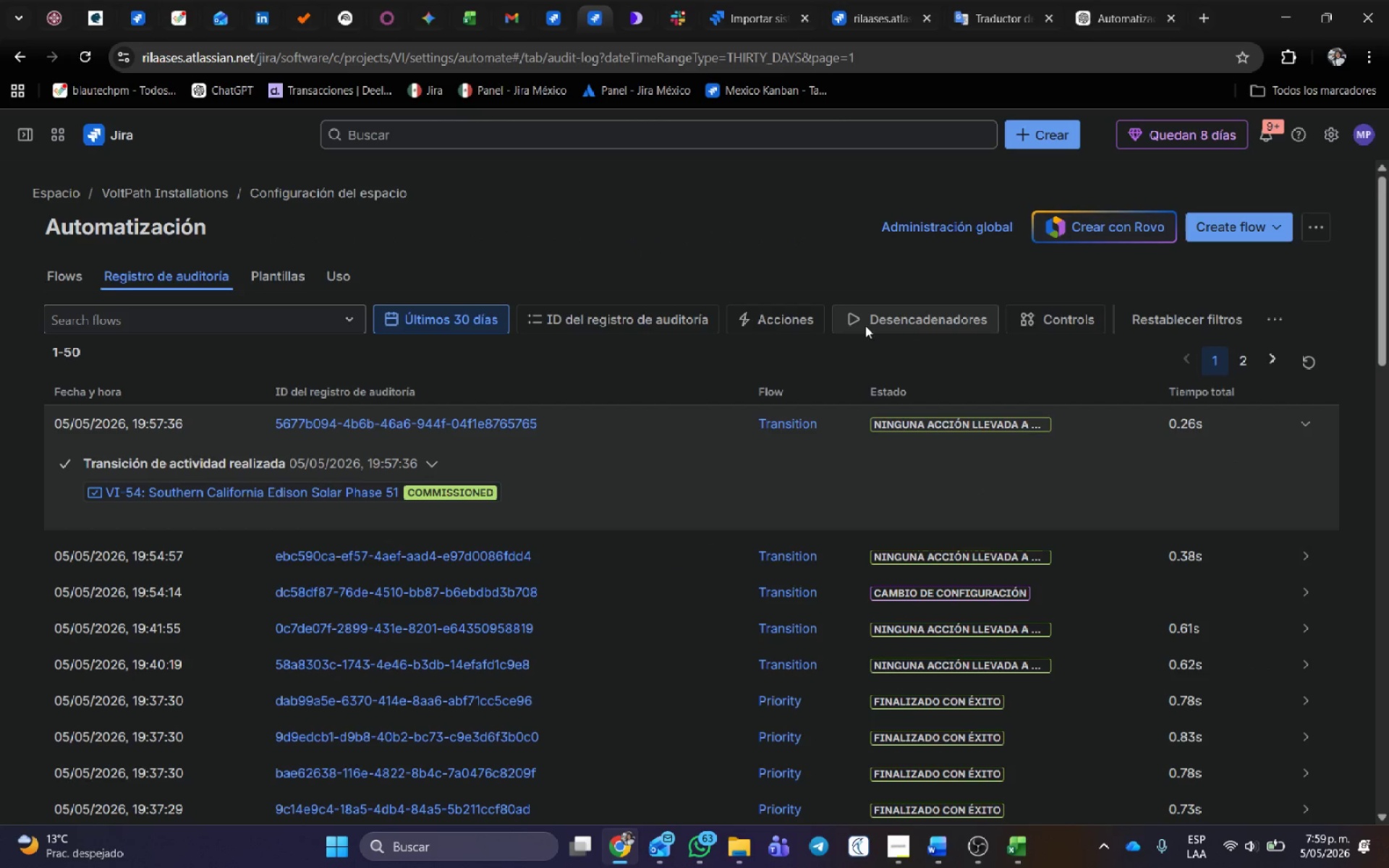 
key(Control+Shift+R)
 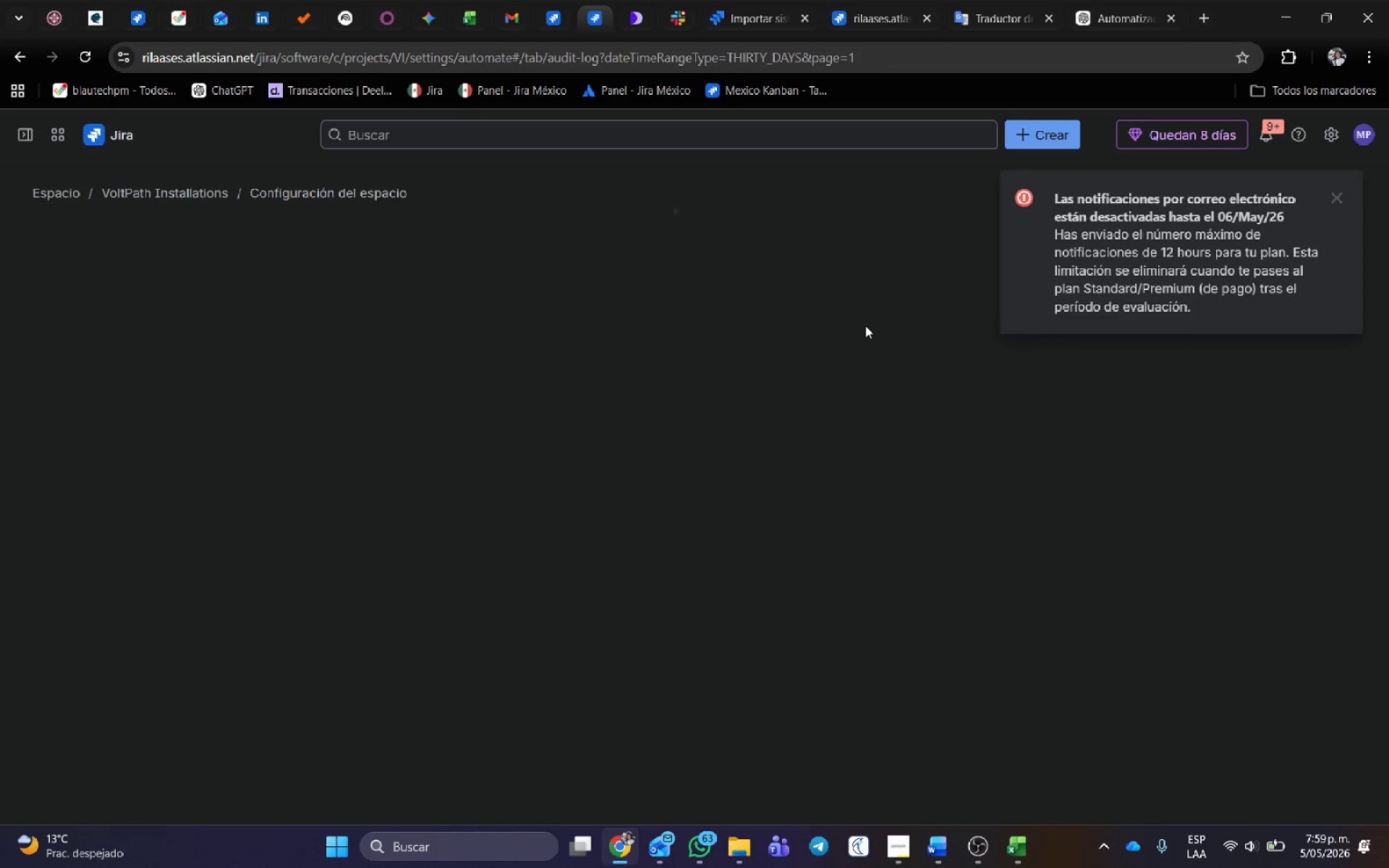 
wait(9.08)
 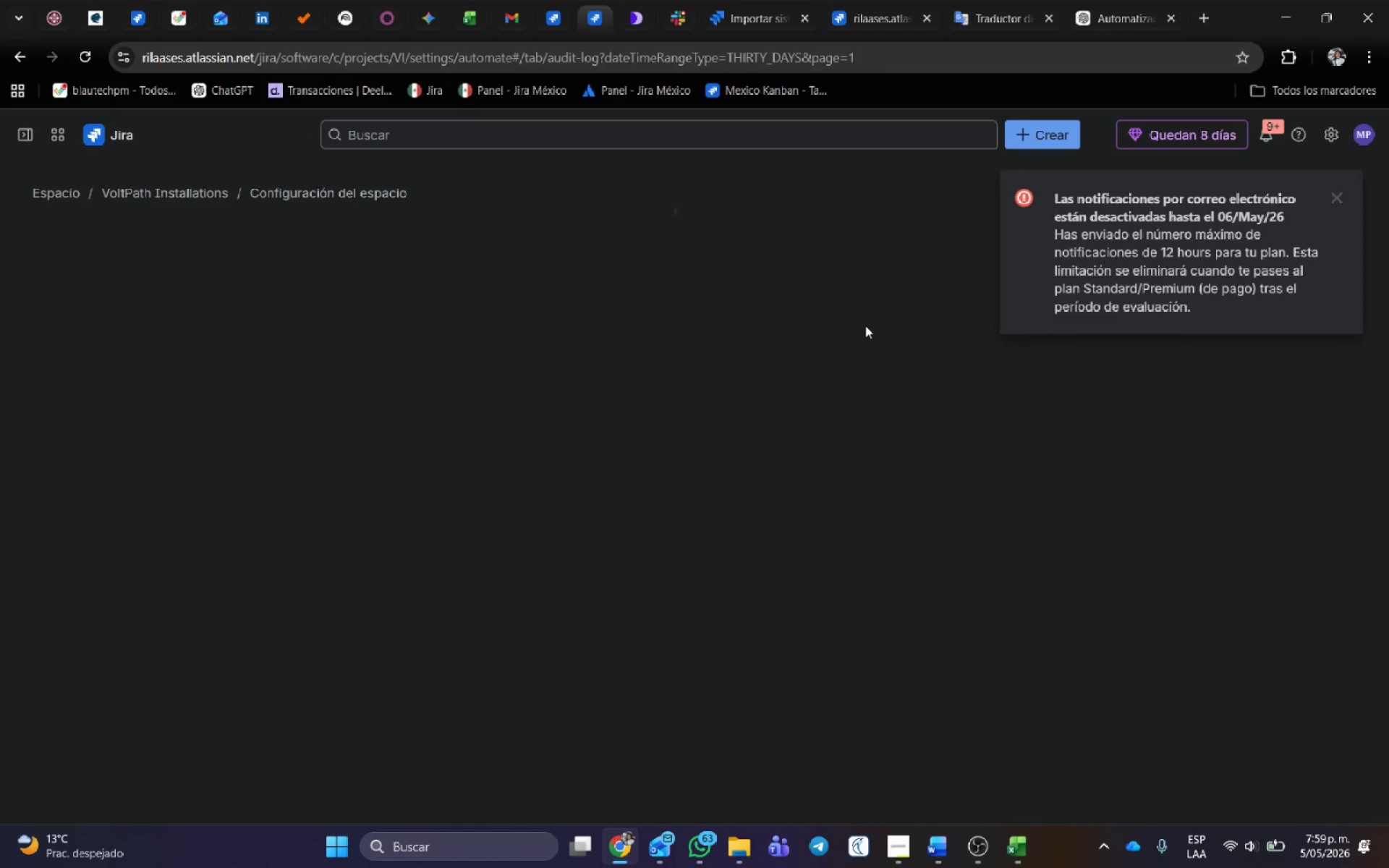 
left_click([1330, 203])
 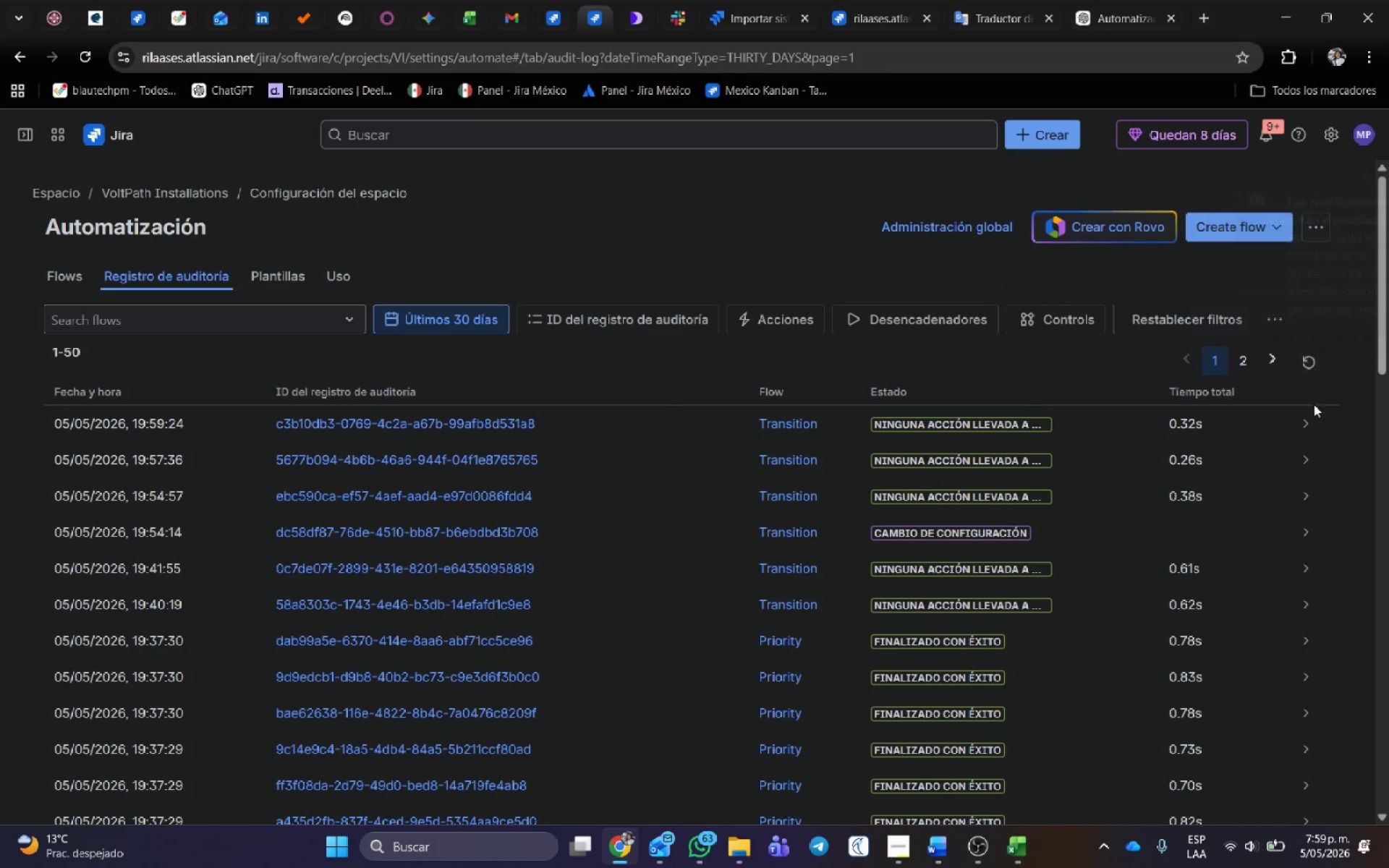 
left_click([1307, 419])
 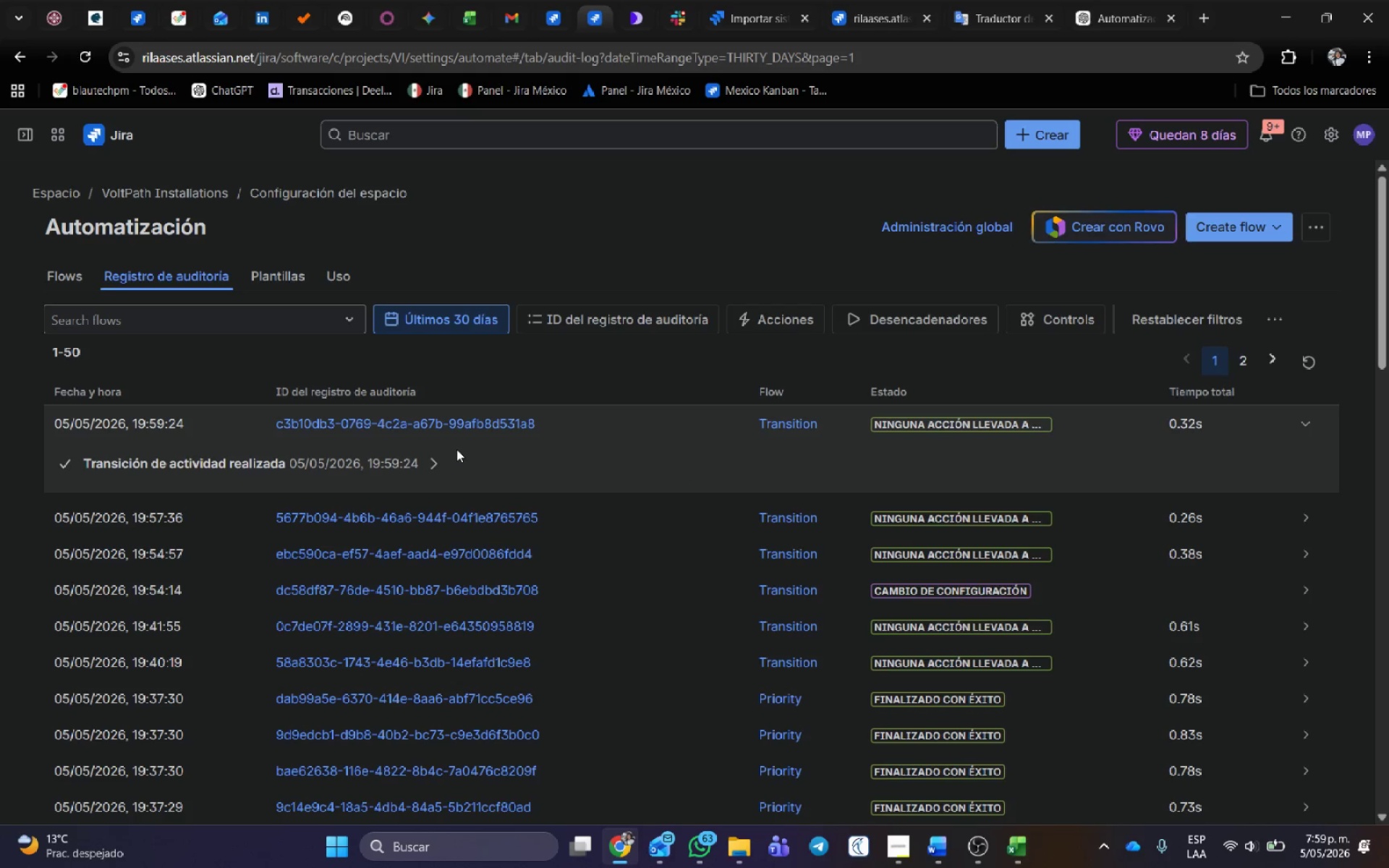 
left_click([430, 460])
 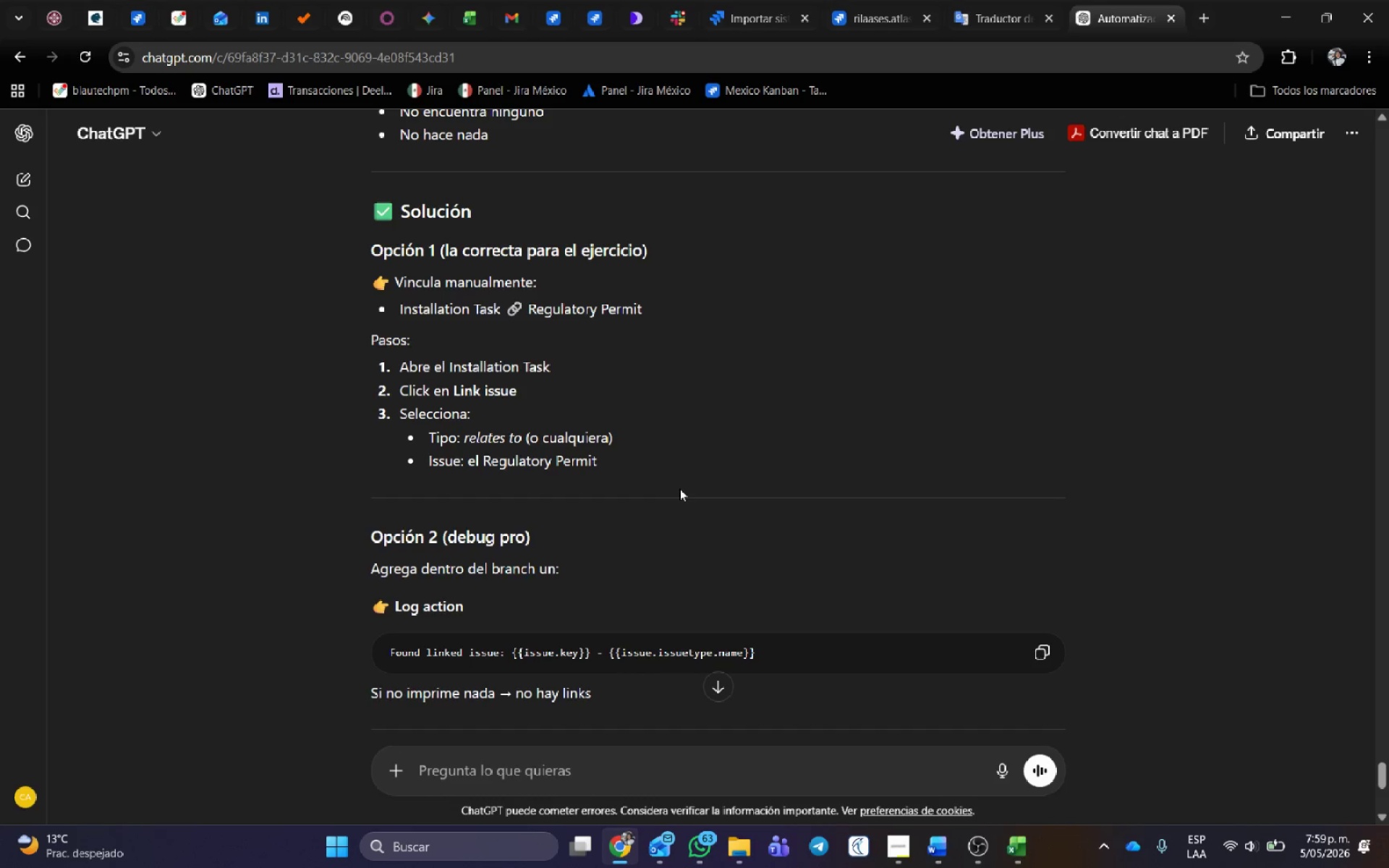 
wait(20.67)
 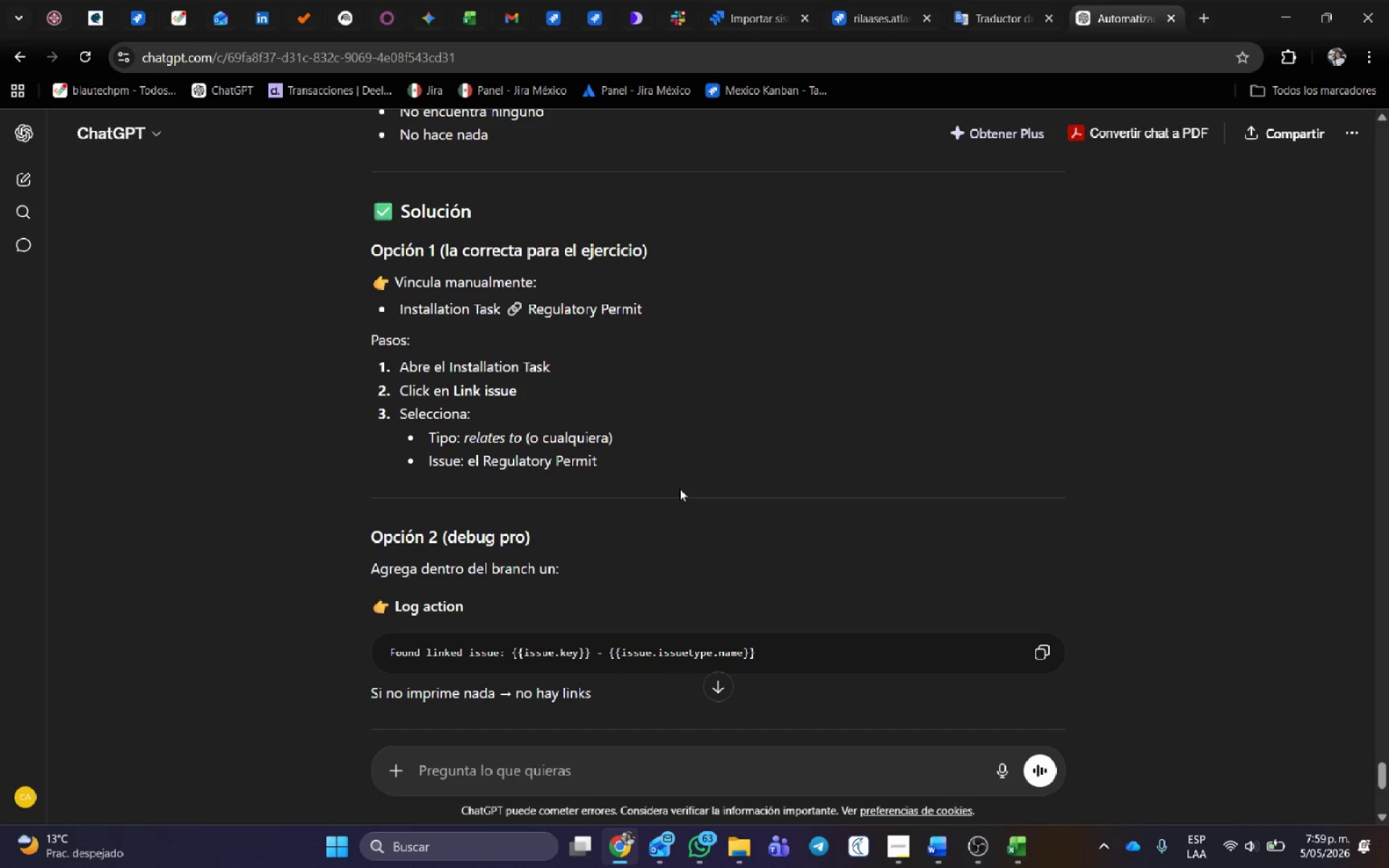 
scroll: coordinate [623, 448], scroll_direction: down, amount: 2.0
 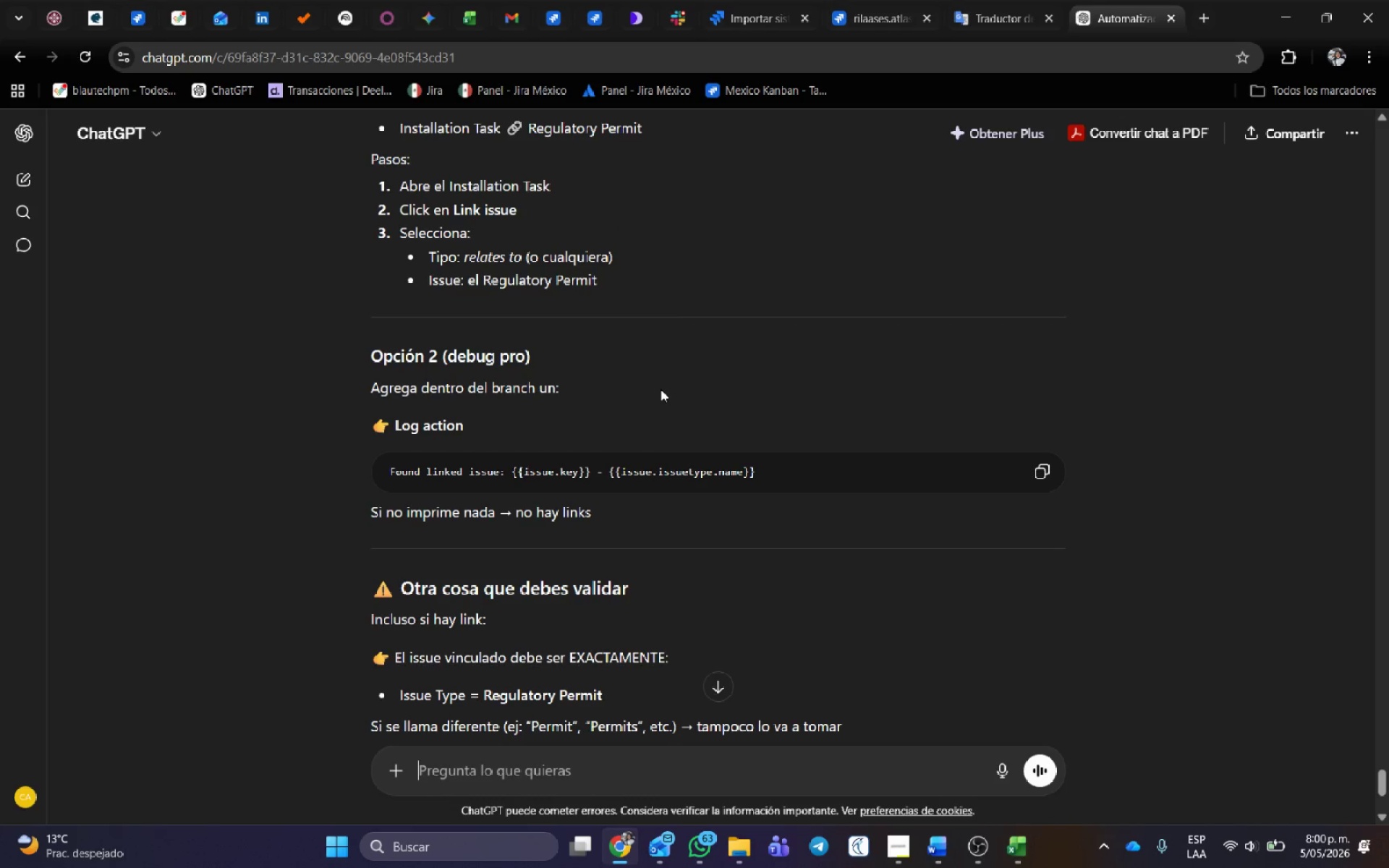 
wait(8.47)
 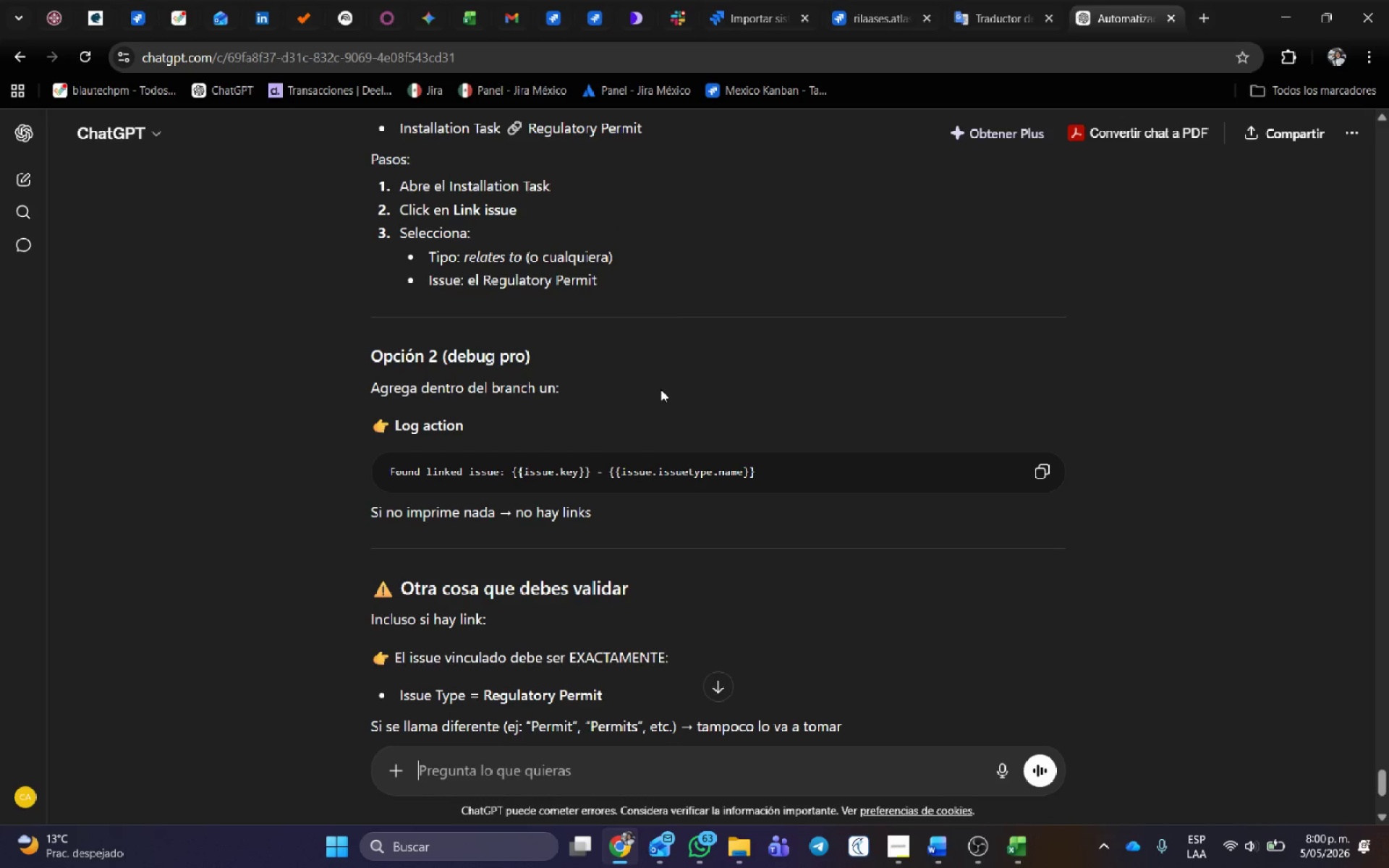 
left_click([158, 569])
 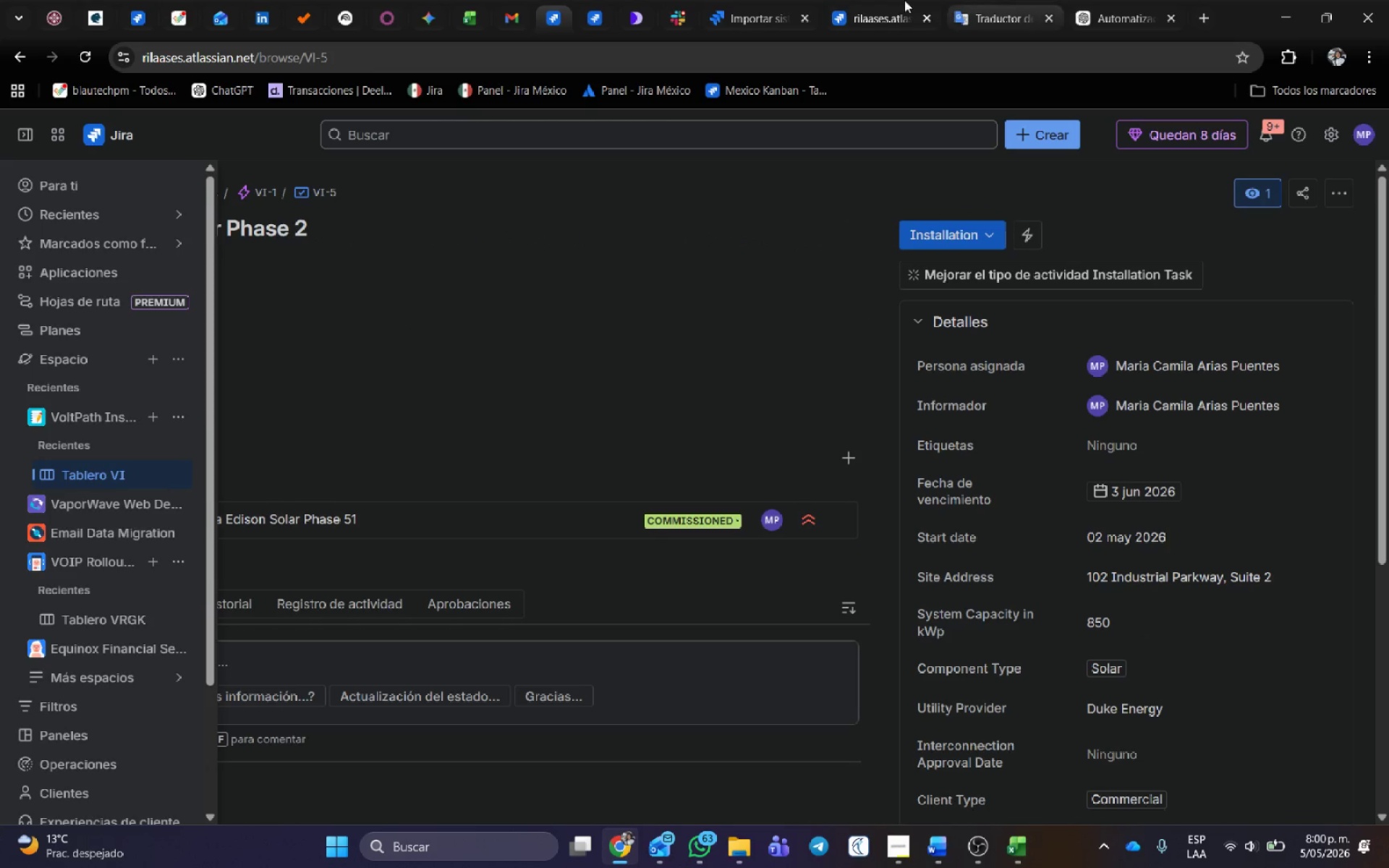 
wait(15.28)
 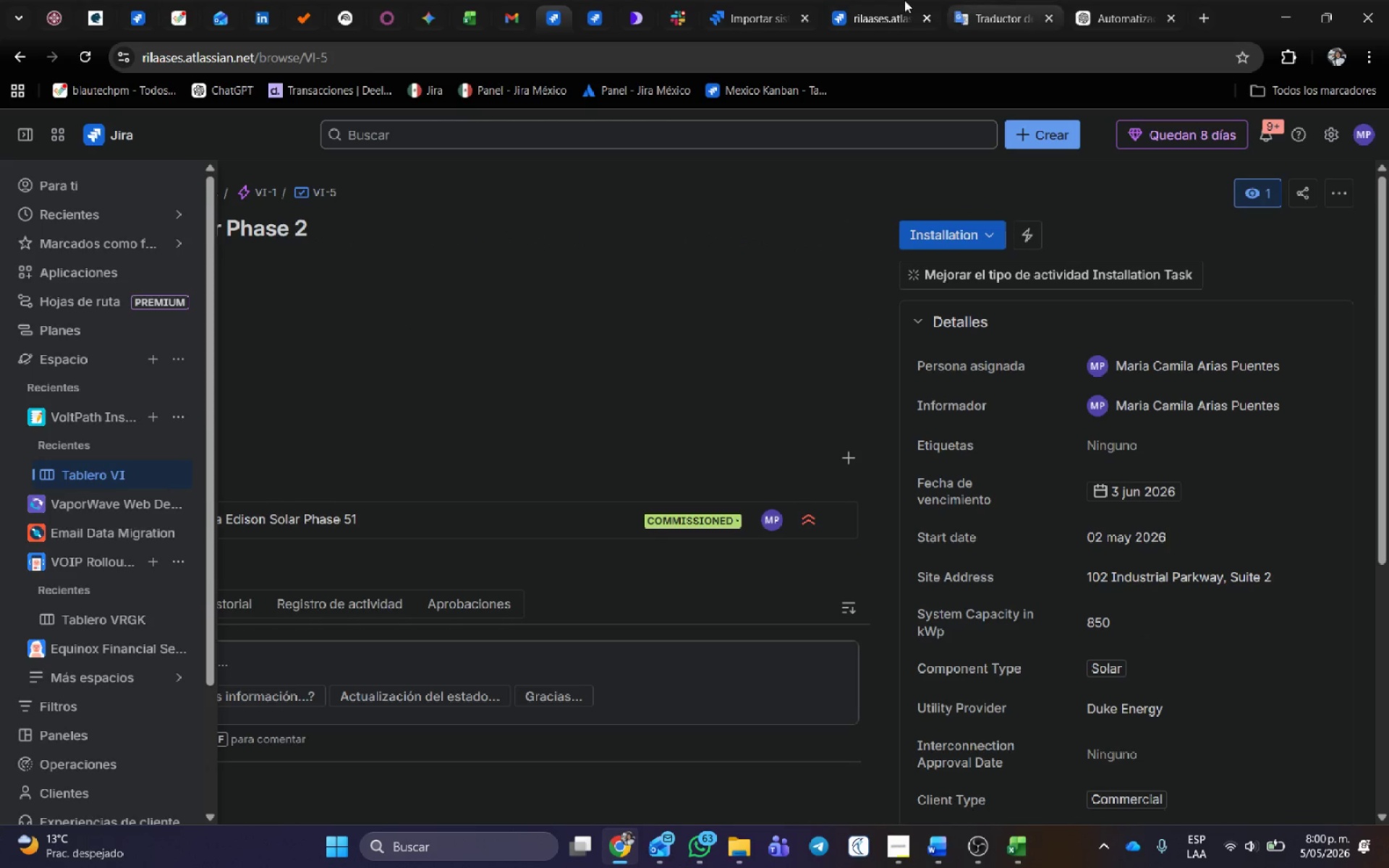 
left_click([75, 411])
 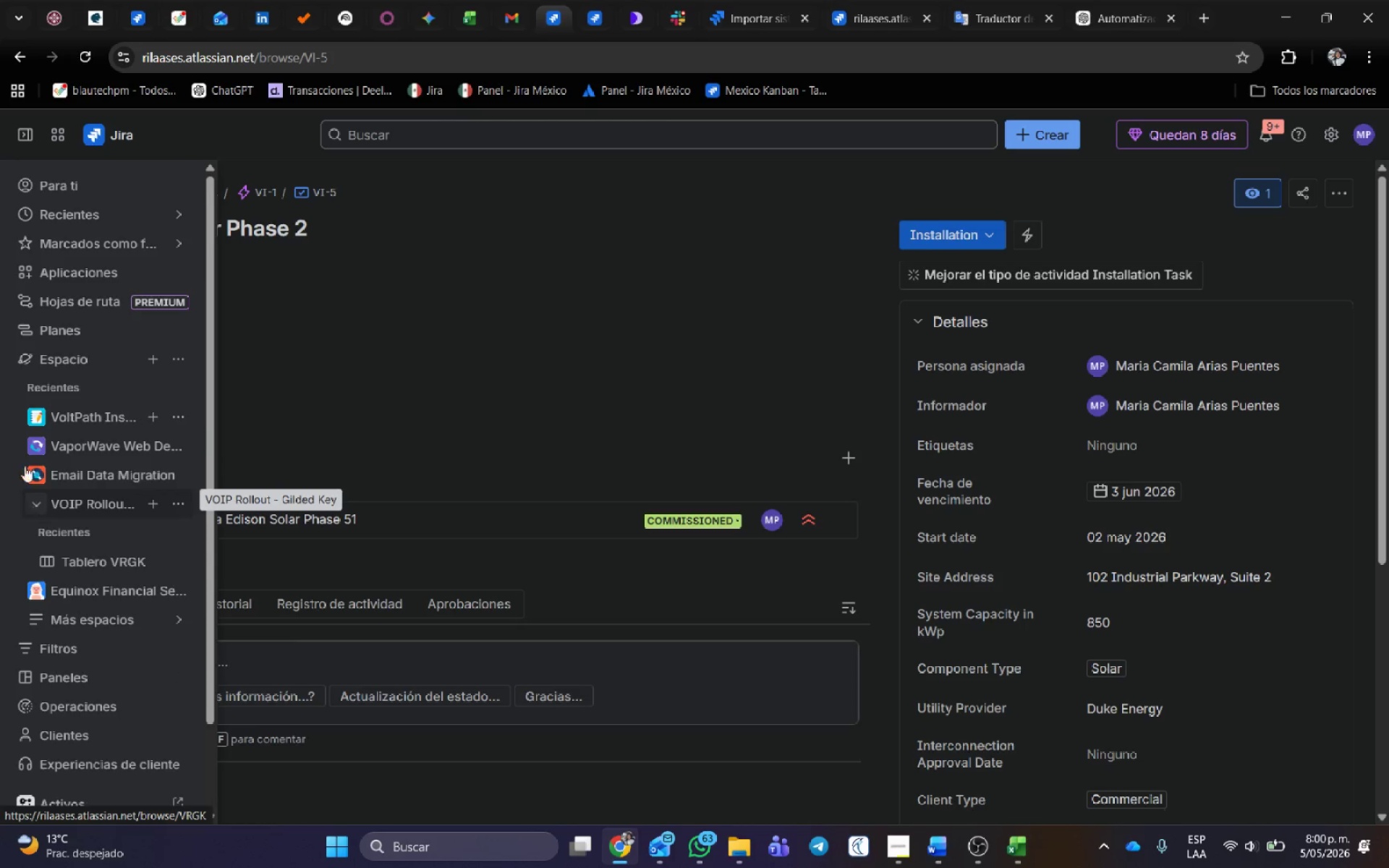 
scroll: coordinate [100, 445], scroll_direction: up, amount: 2.0
 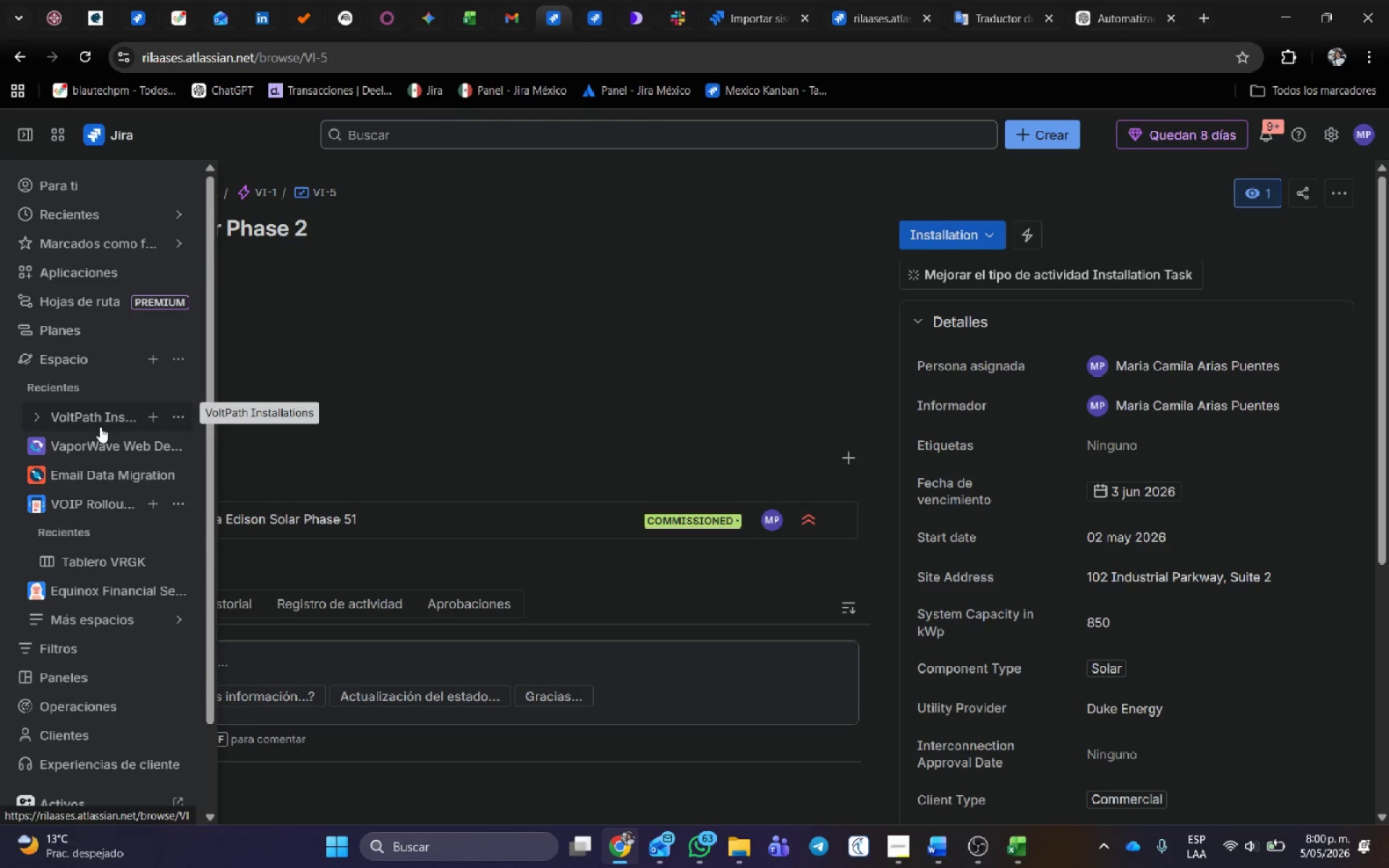 
left_click([100, 427])
 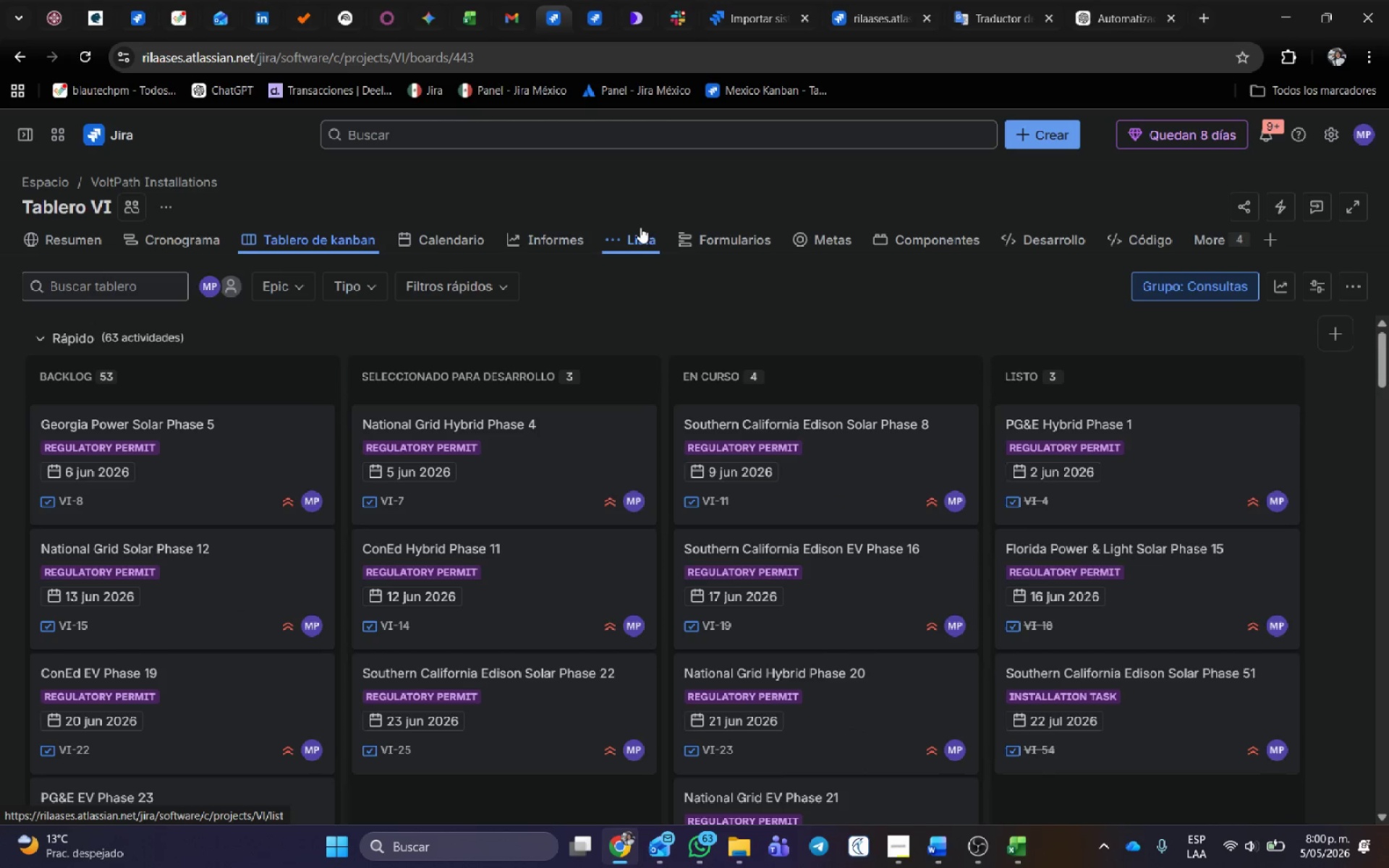 
left_click([650, 237])
 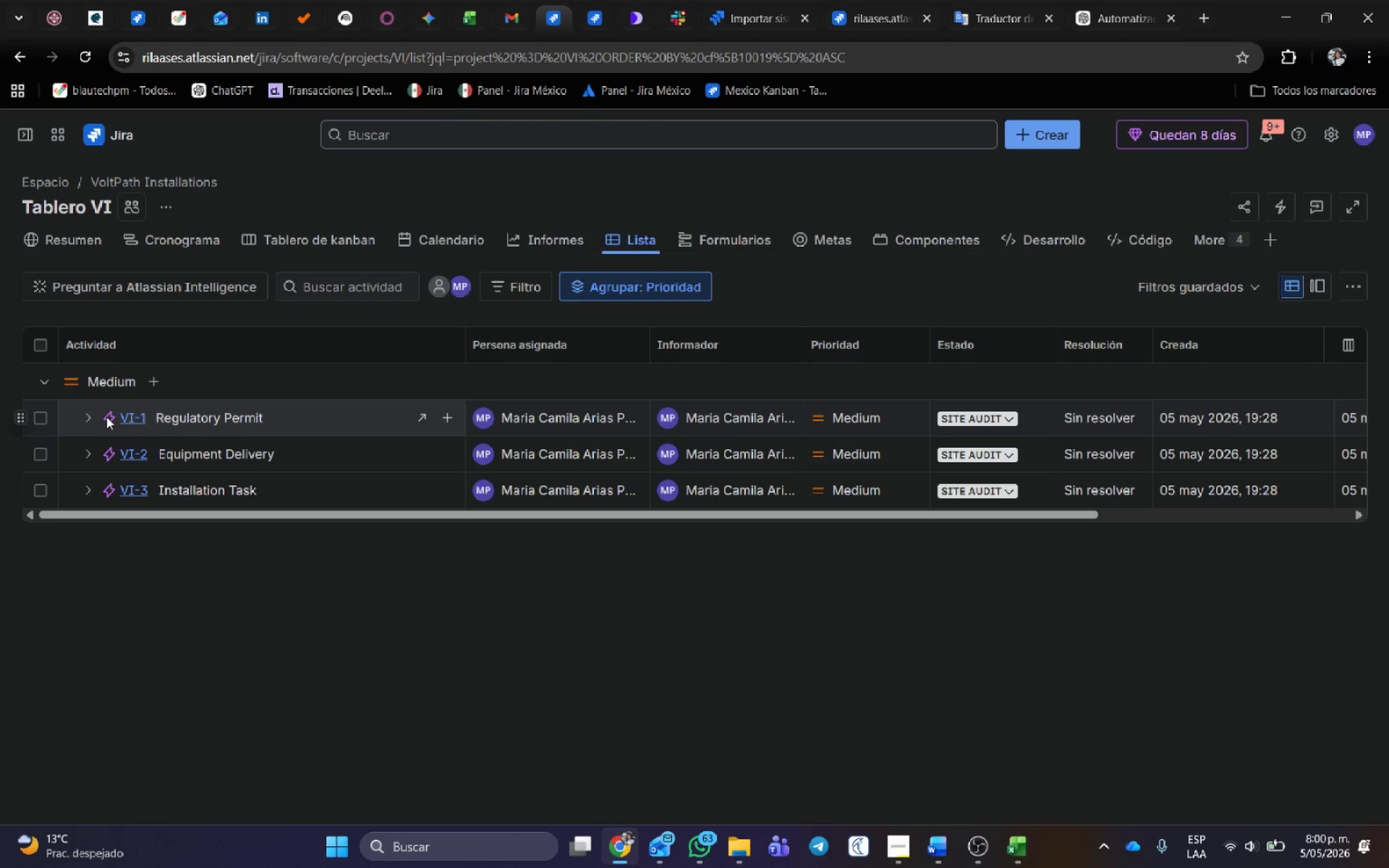 
wait(5.89)
 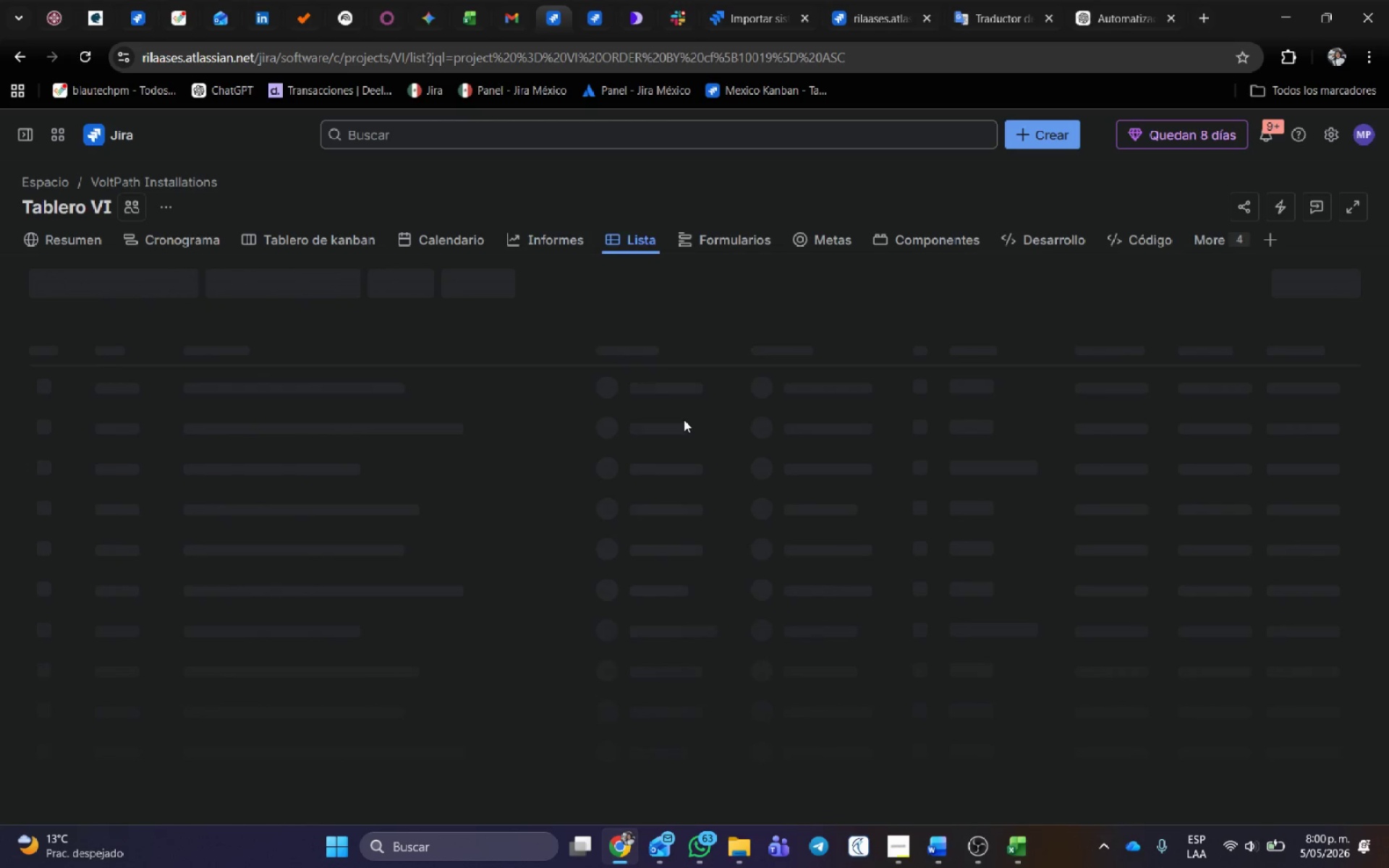 
left_click([86, 415])
 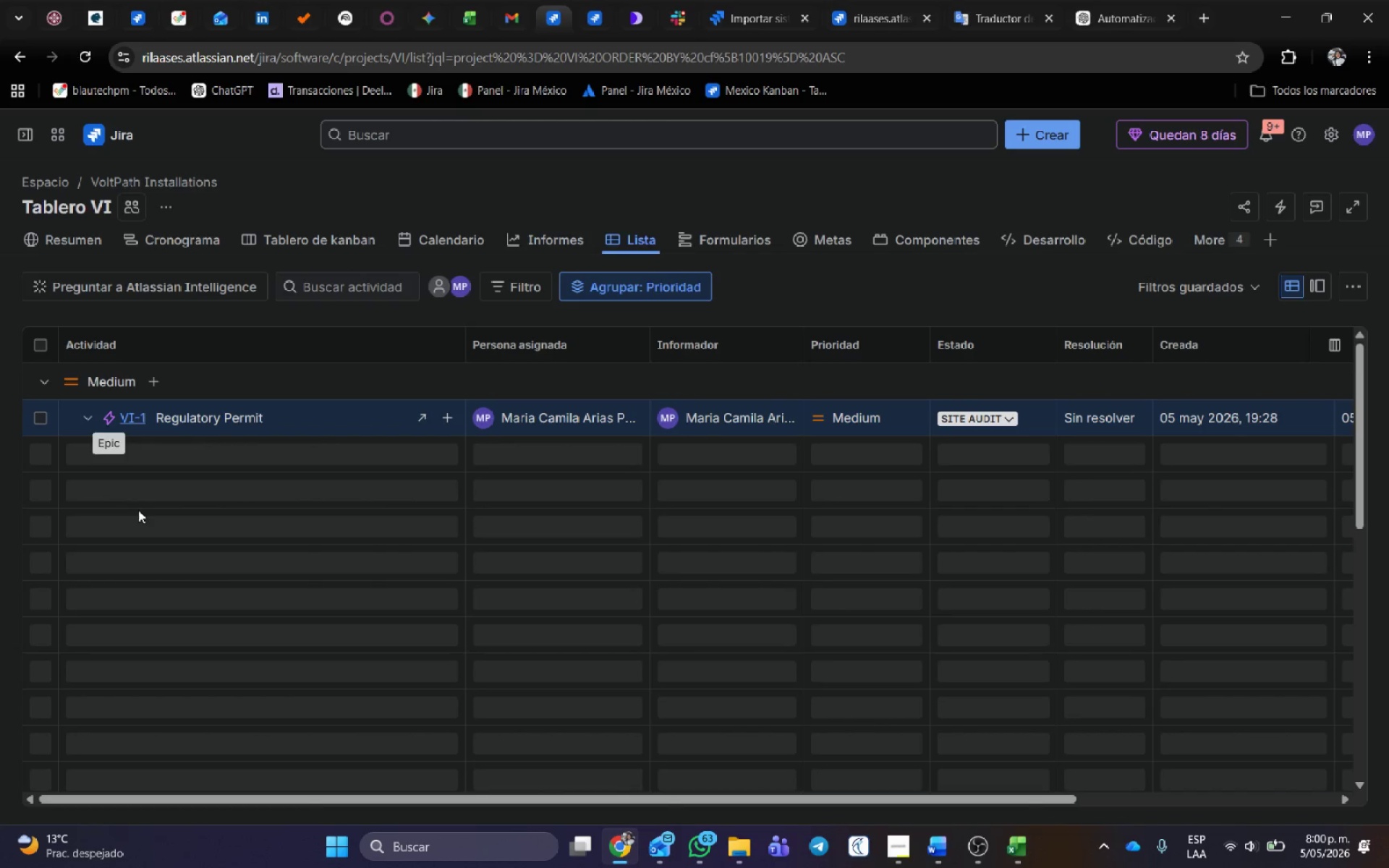 
mouse_move([116, 463])
 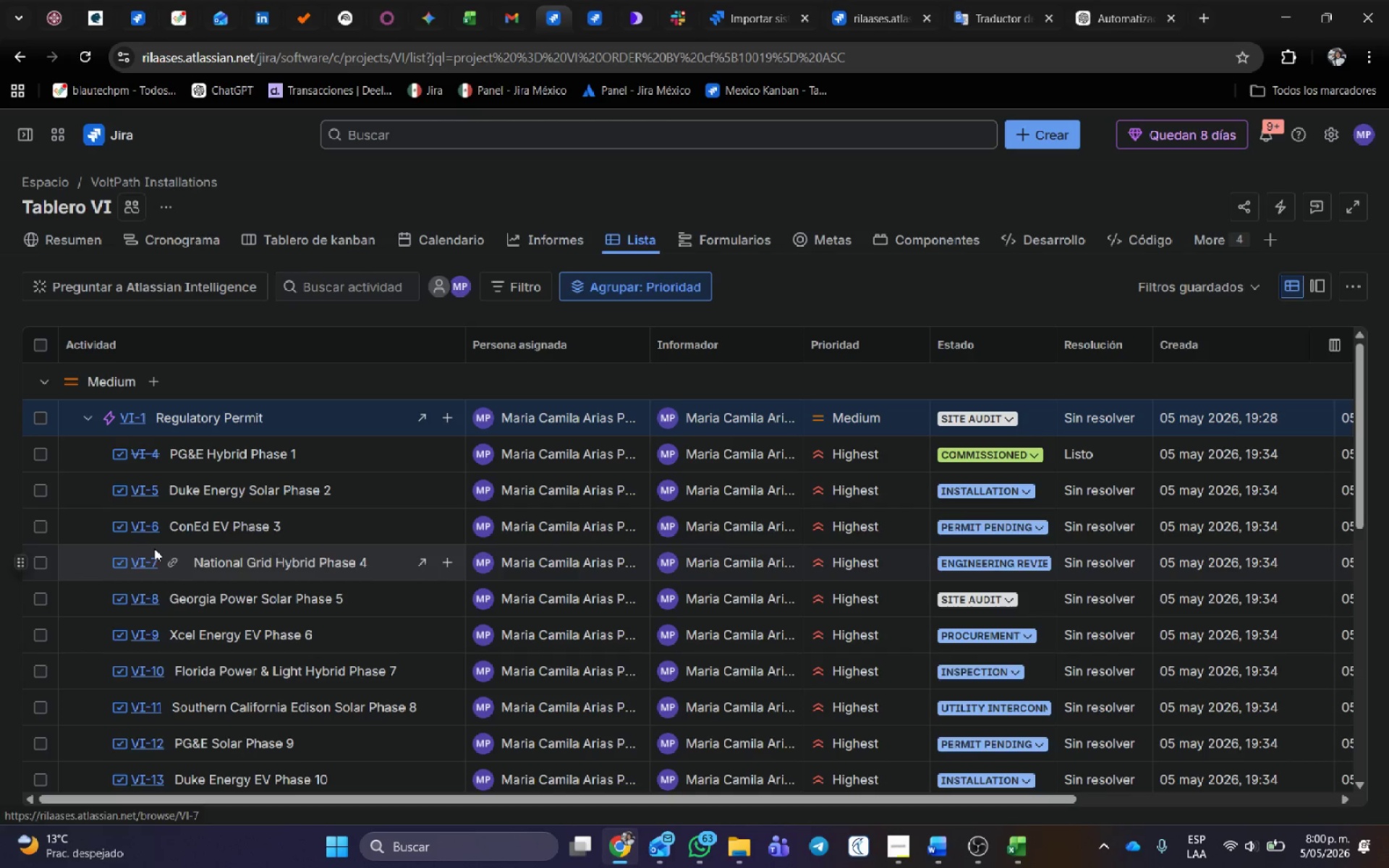 
scroll: coordinate [154, 548], scroll_direction: down, amount: 1.0
 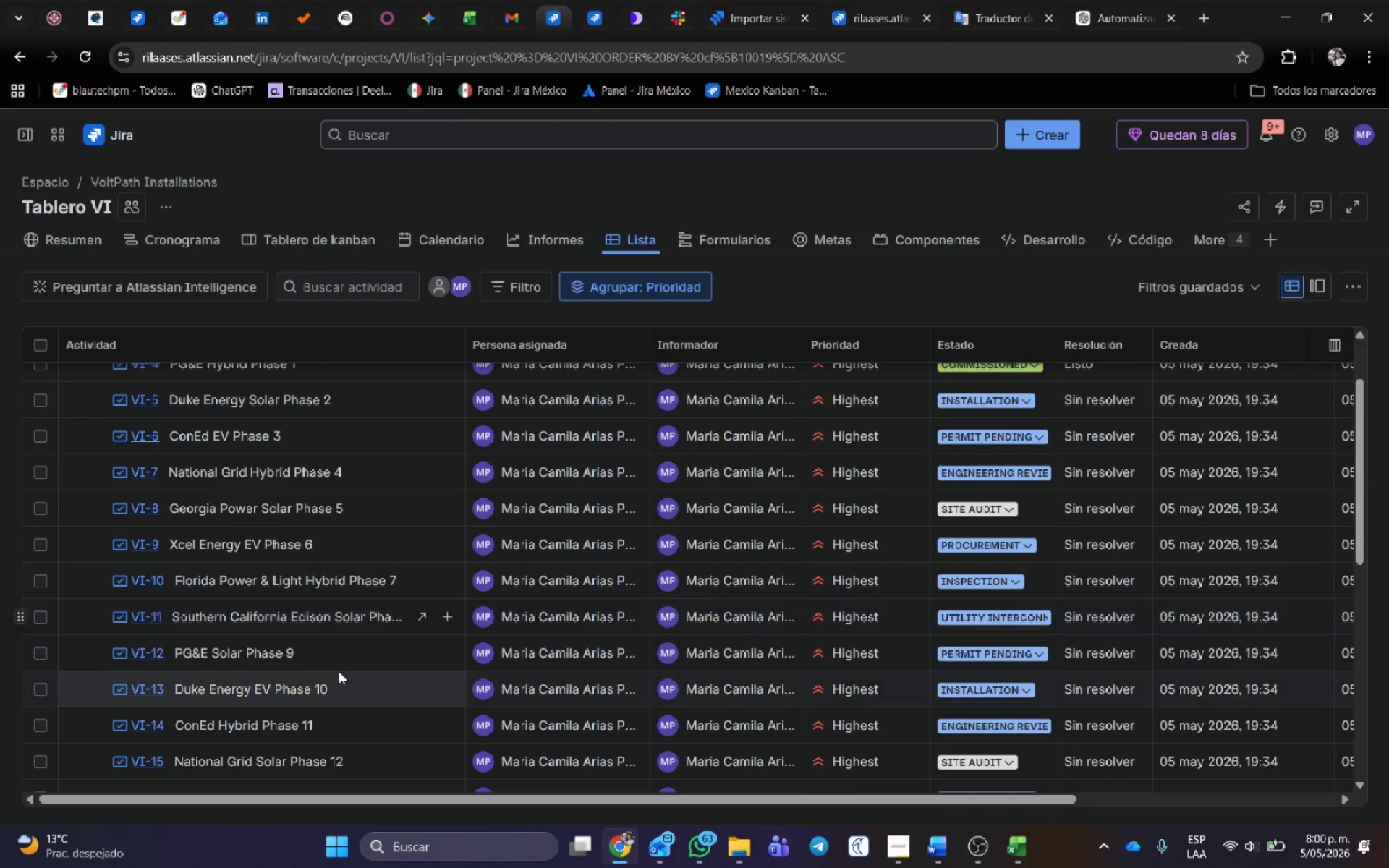 
scroll: coordinate [166, 471], scroll_direction: up, amount: 4.0
 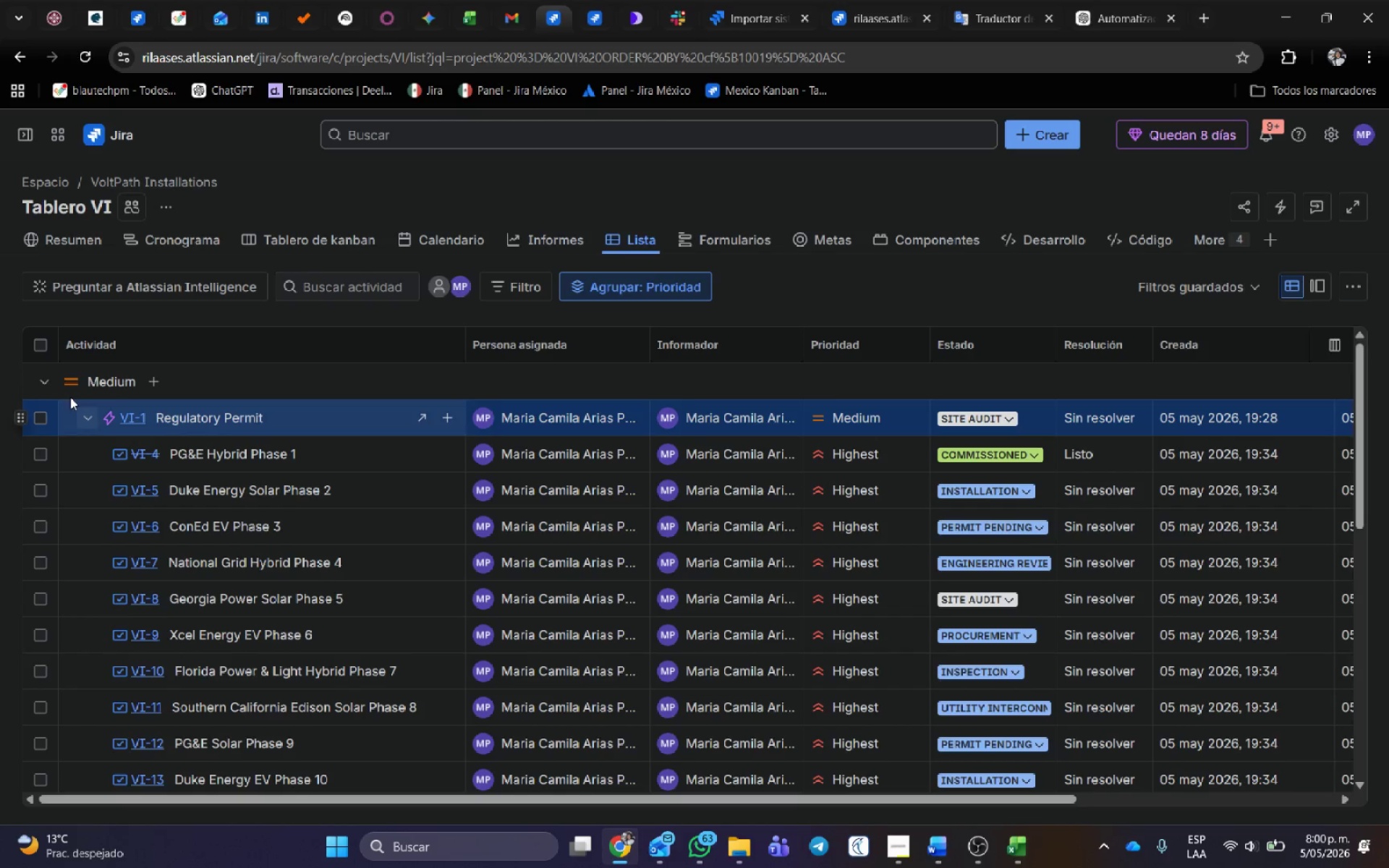 
left_click([48, 379])
 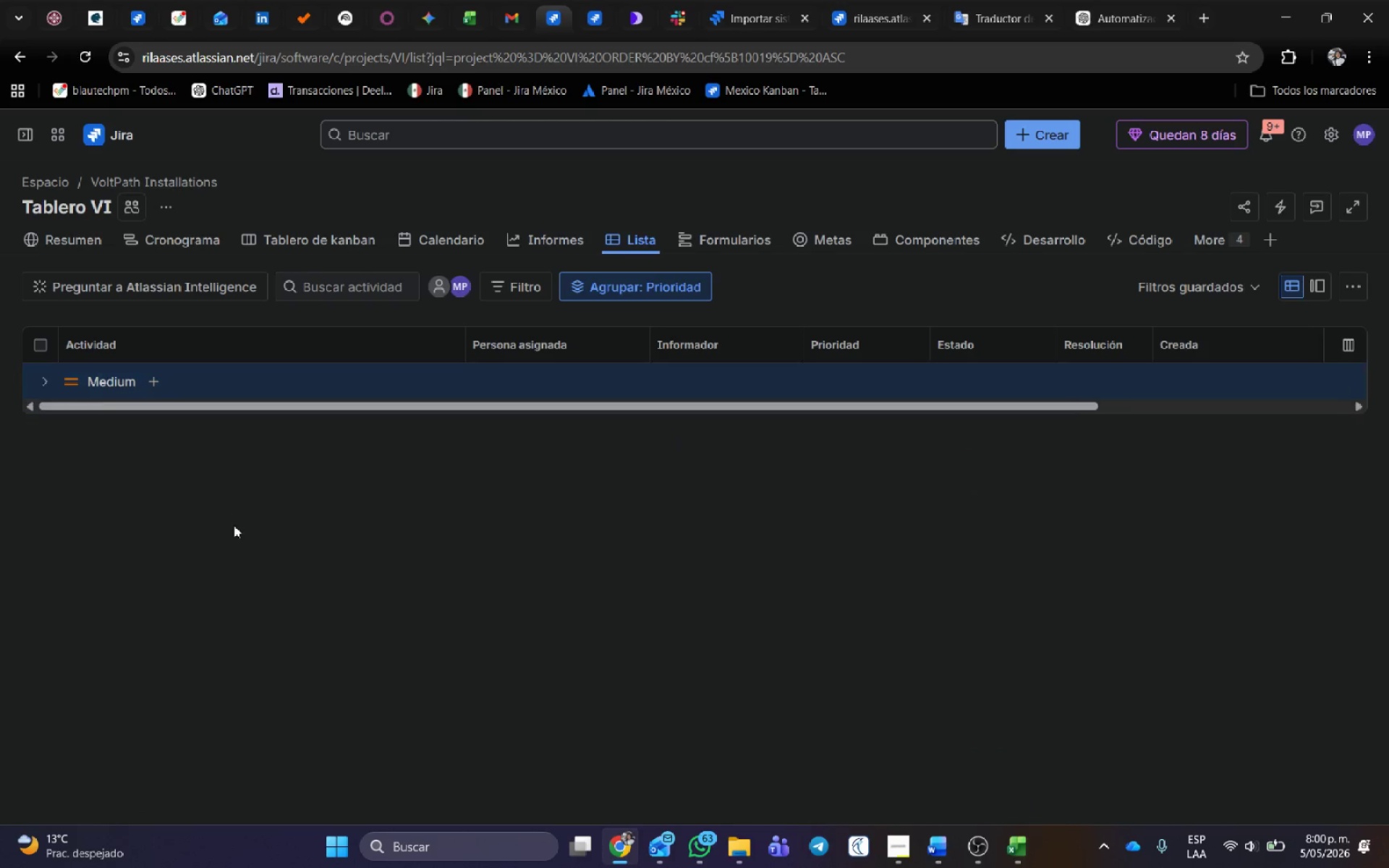 
scroll: coordinate [234, 529], scroll_direction: down, amount: 3.0
 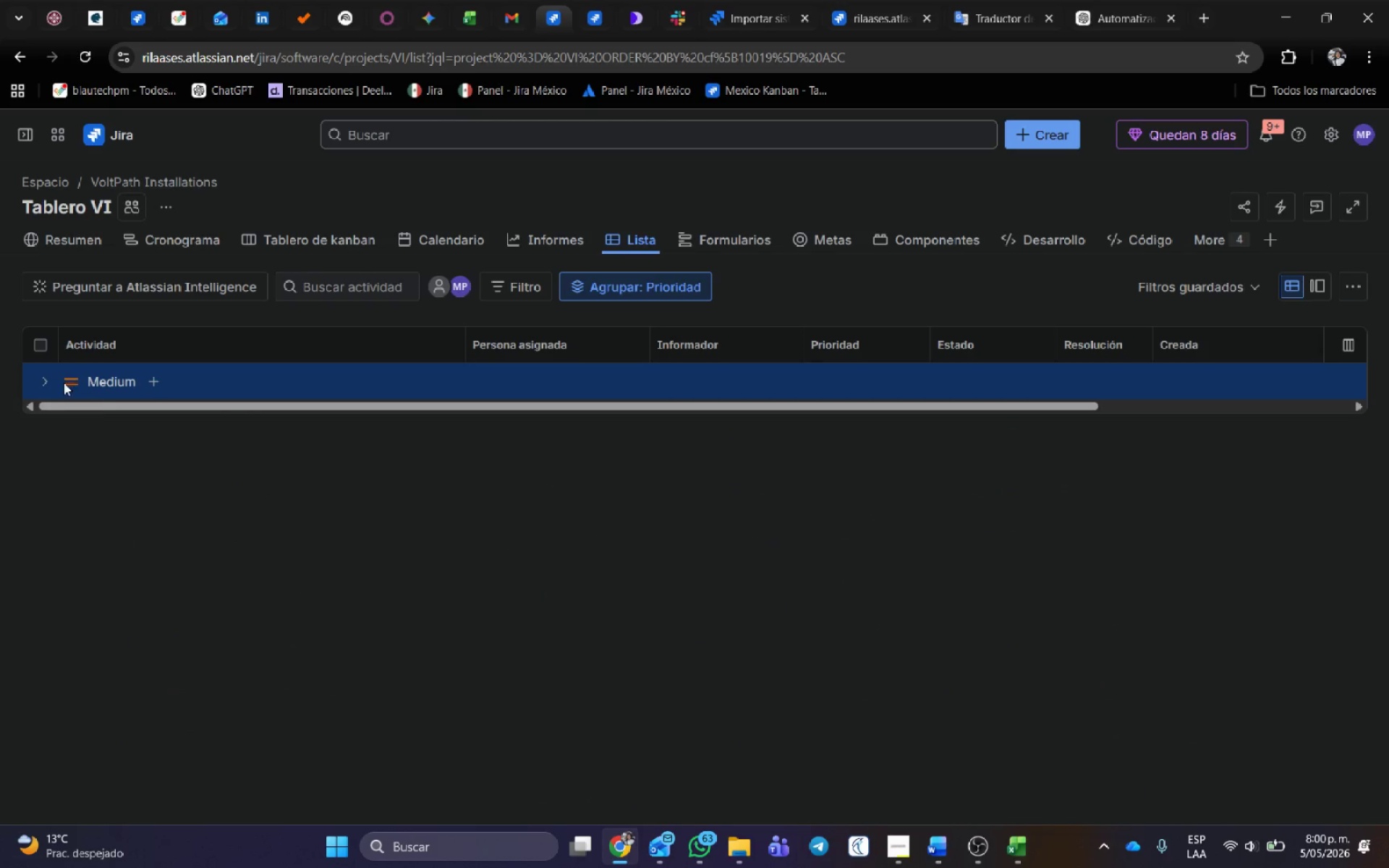 
left_click([51, 376])
 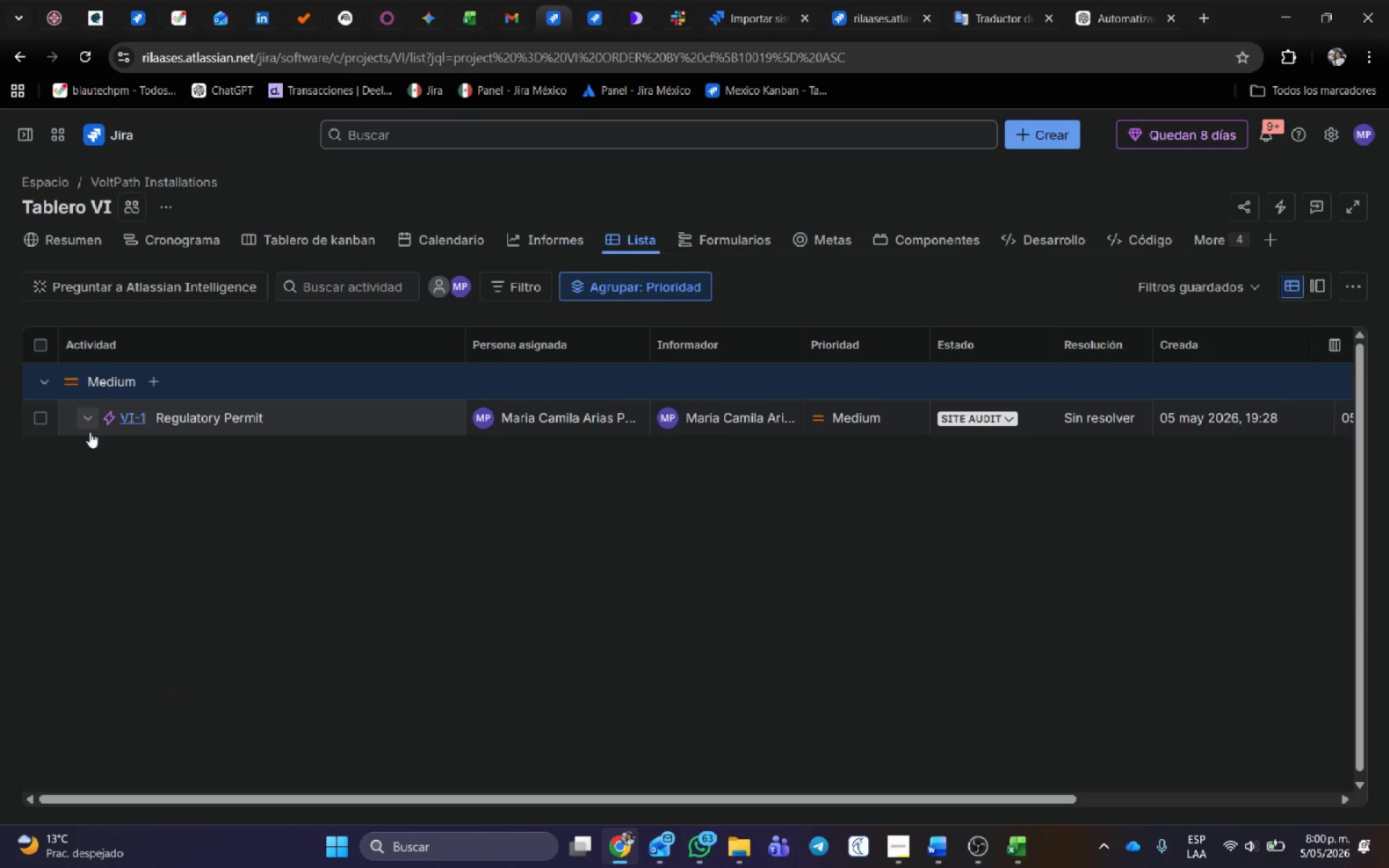 
left_click([85, 421])
 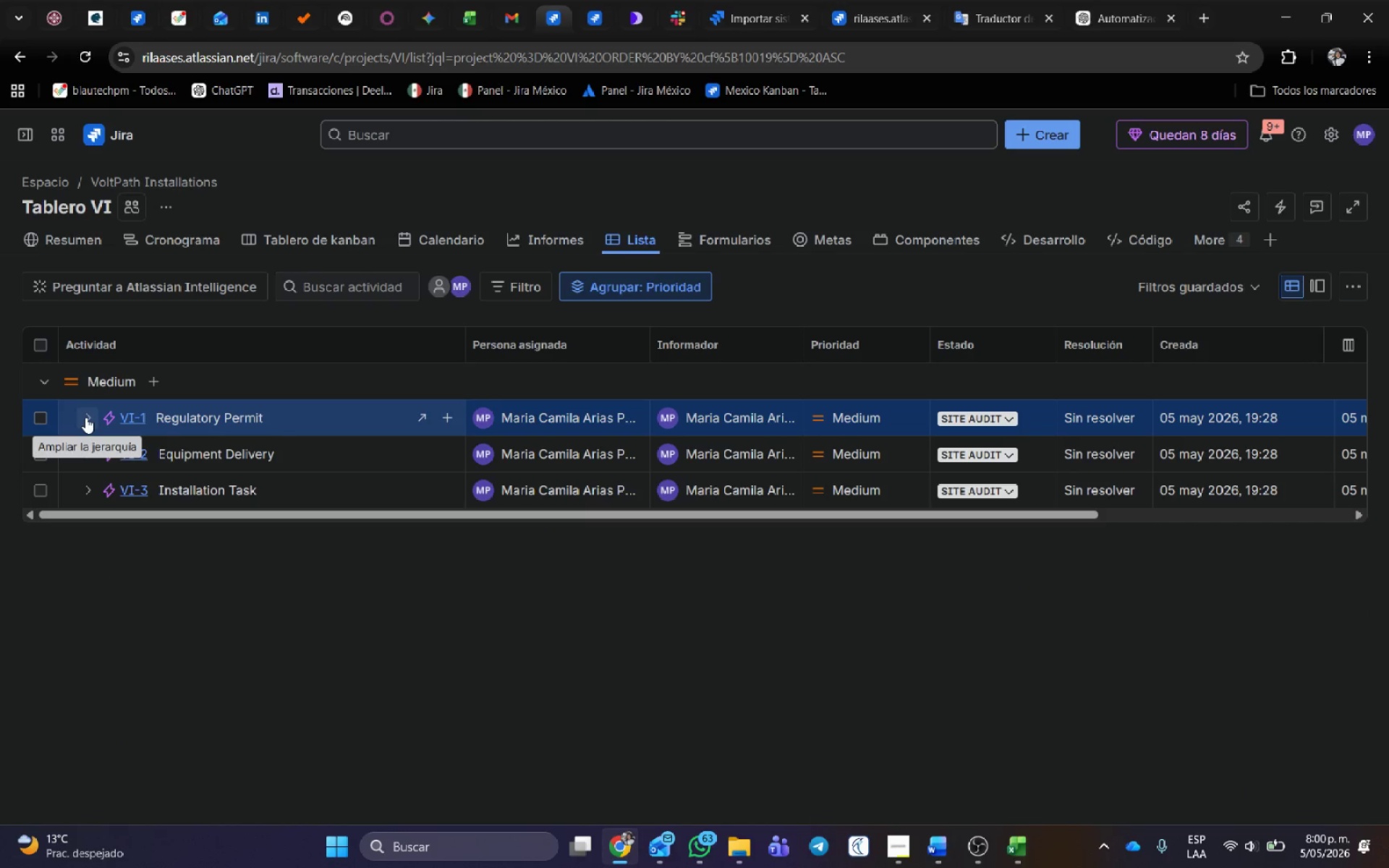 
left_click([85, 417])
 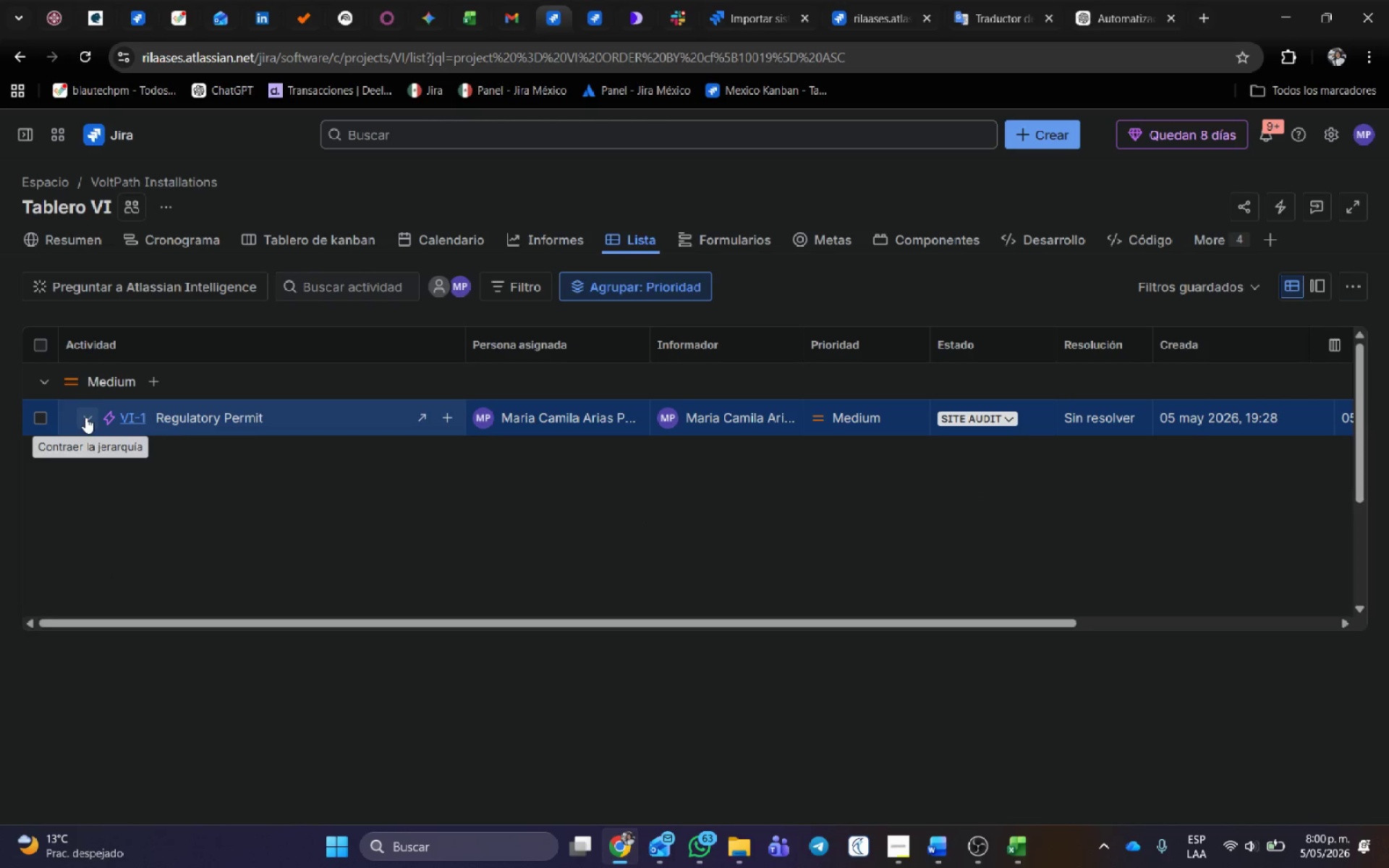 
left_click([85, 417])
 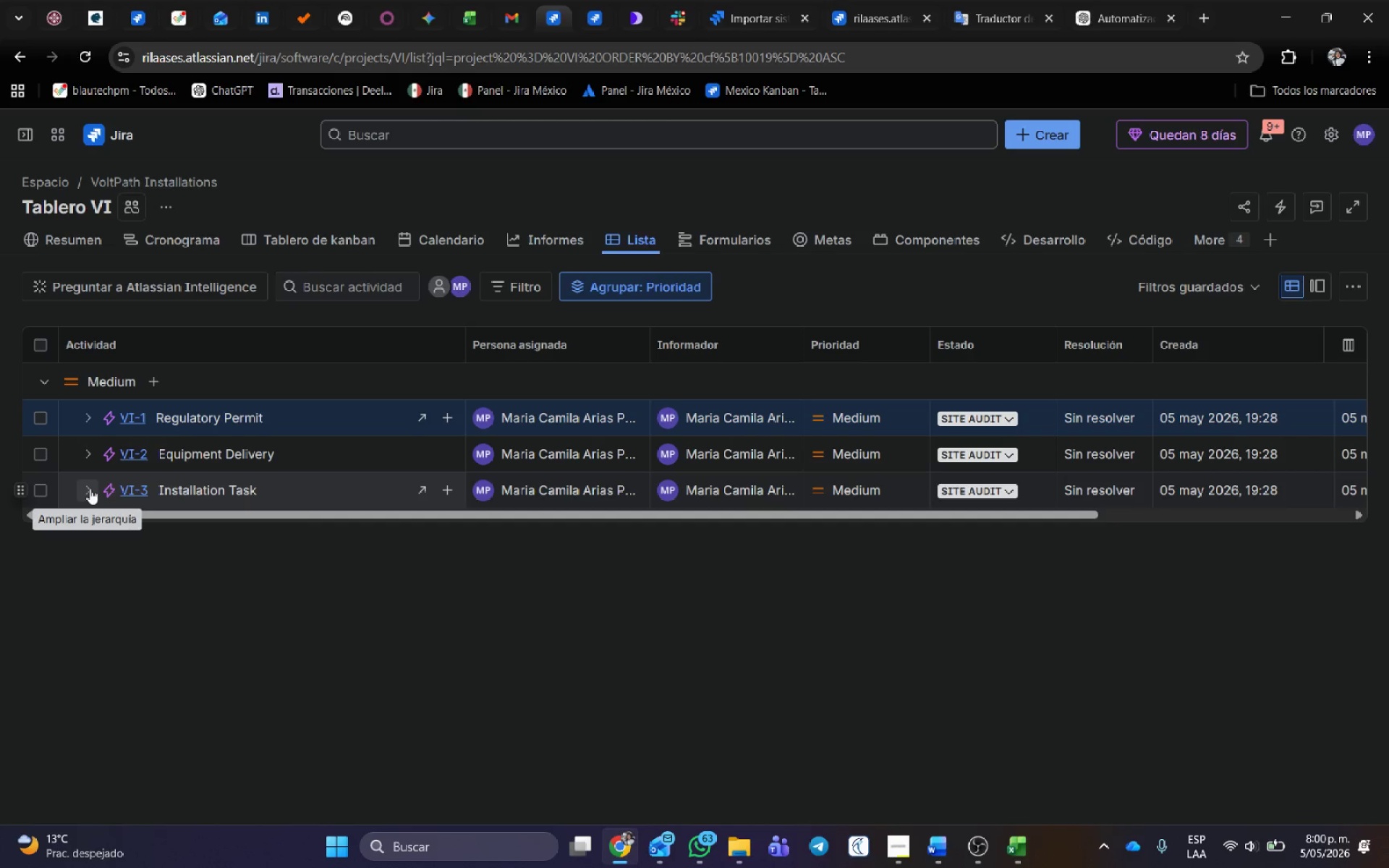 
key(Control+Shift+R)
 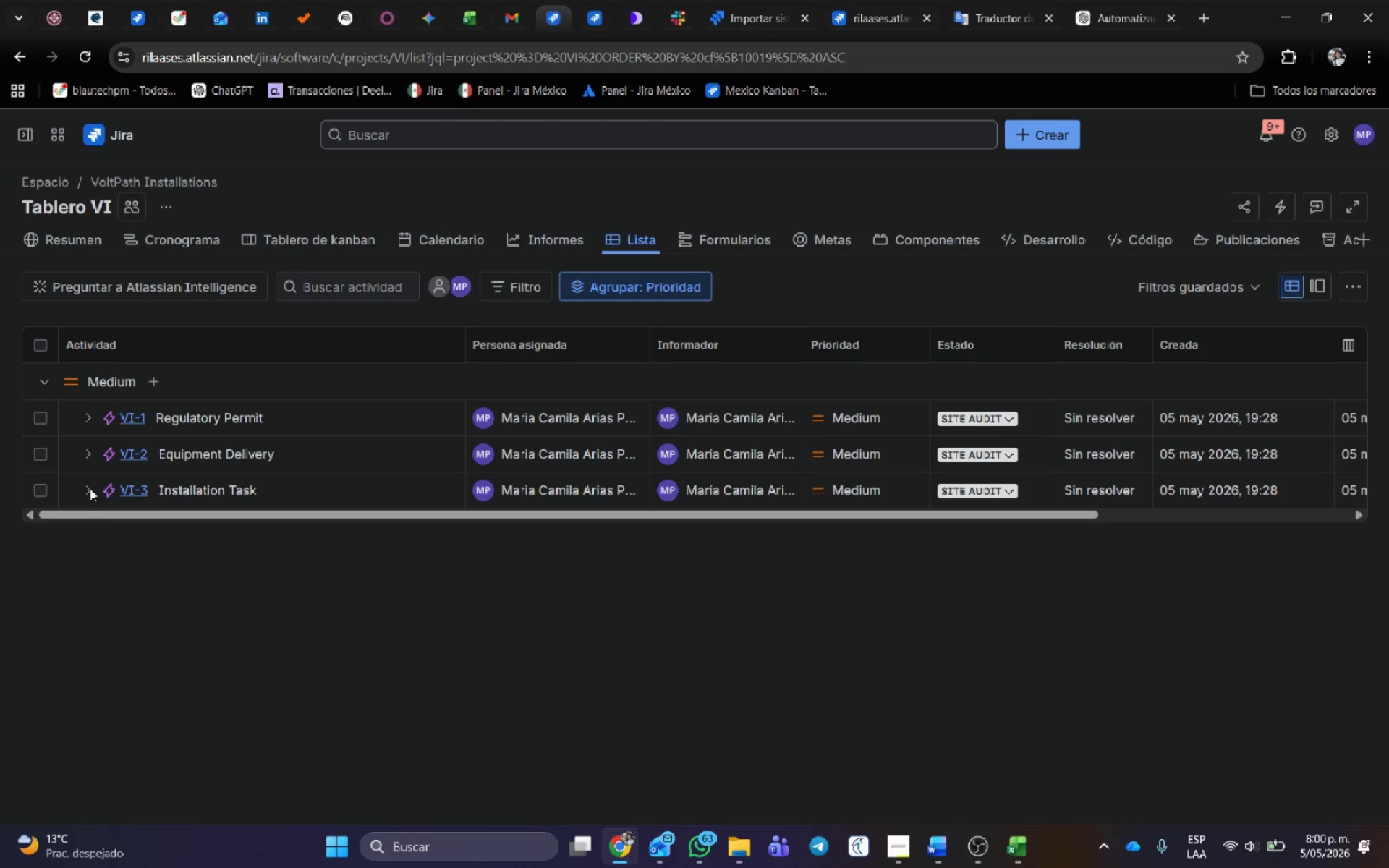 
left_click_drag(start_coordinate=[90, 488], to_coordinate=[85, 488])
 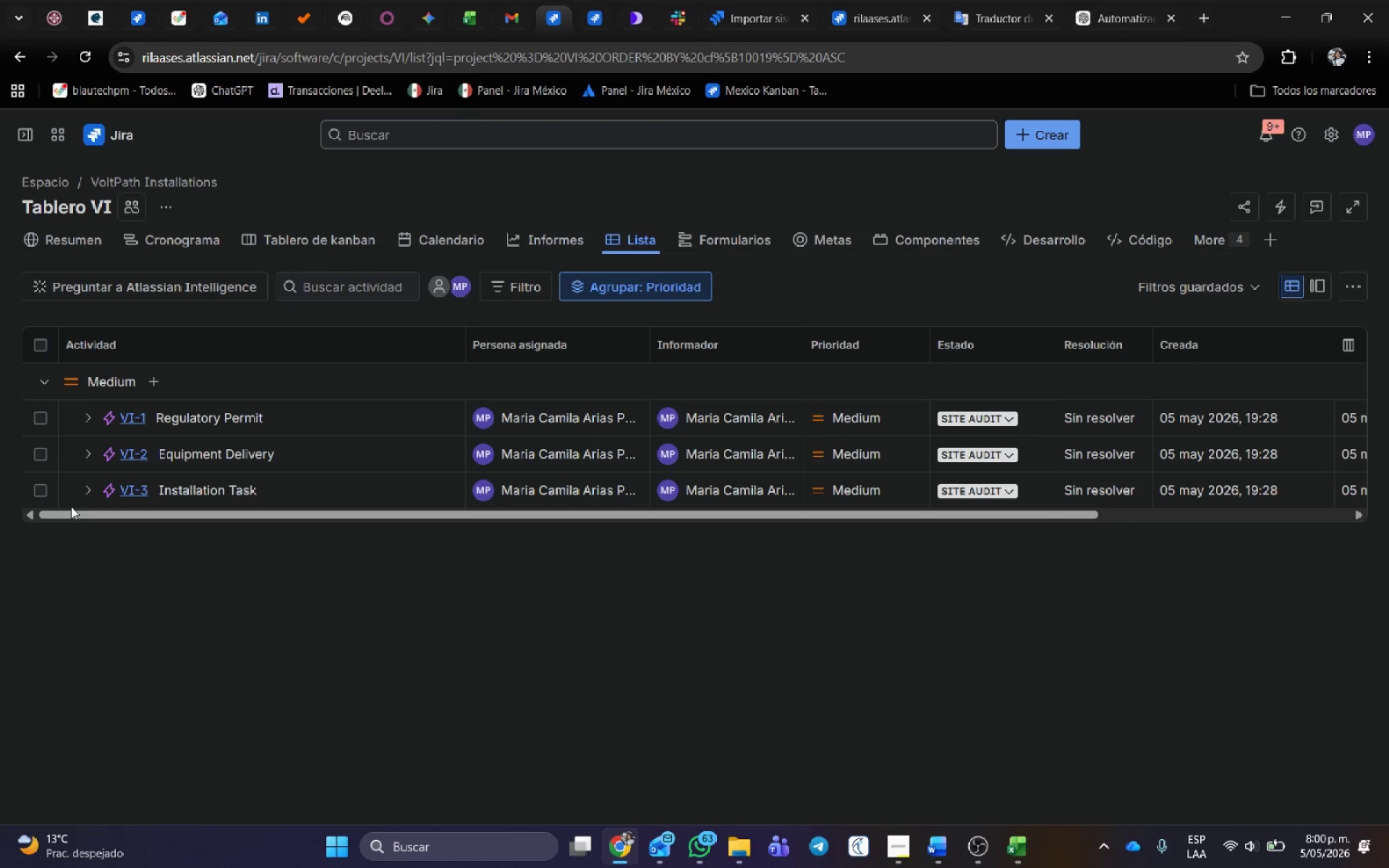 
left_click([83, 489])
 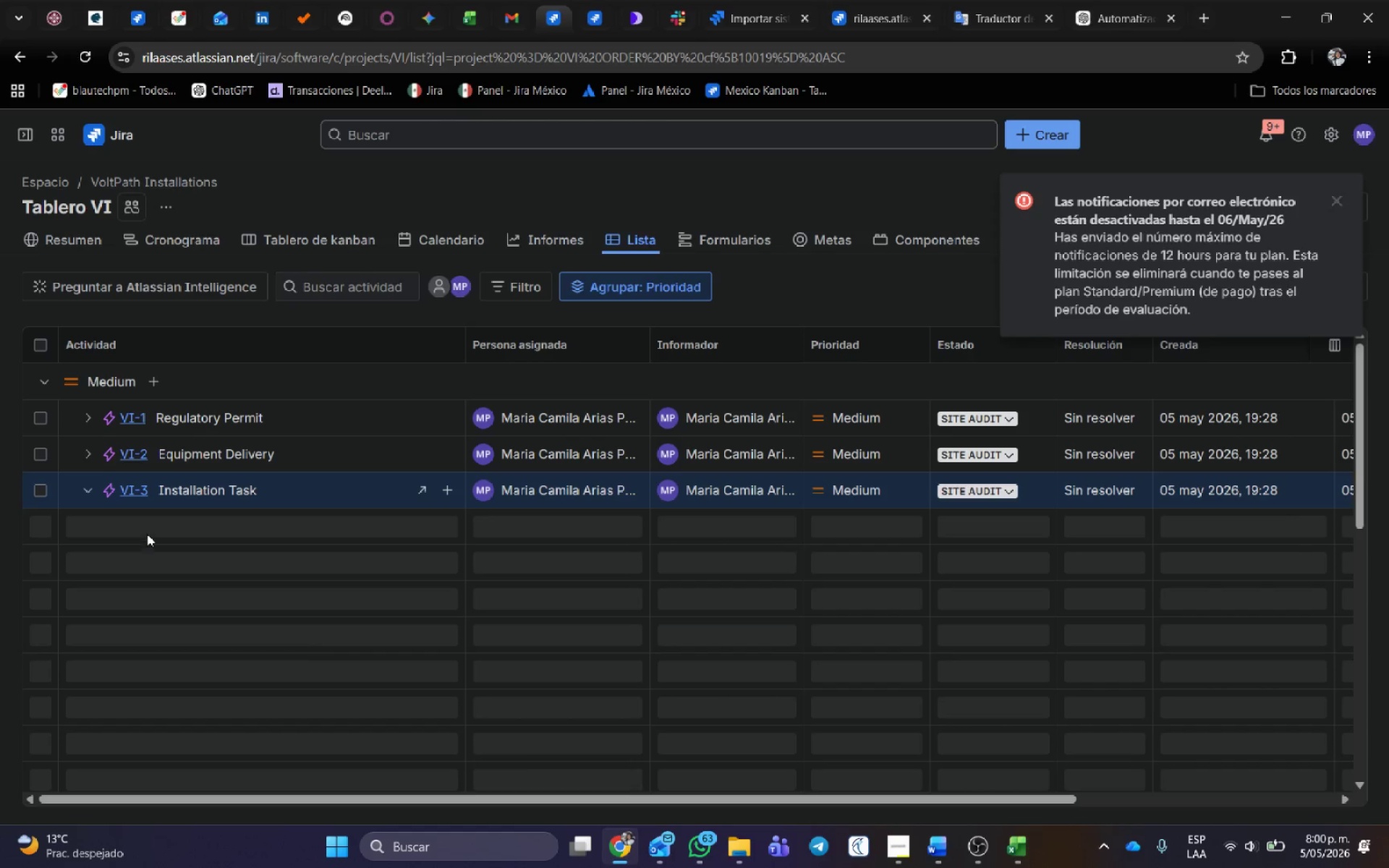 
wait(7.44)
 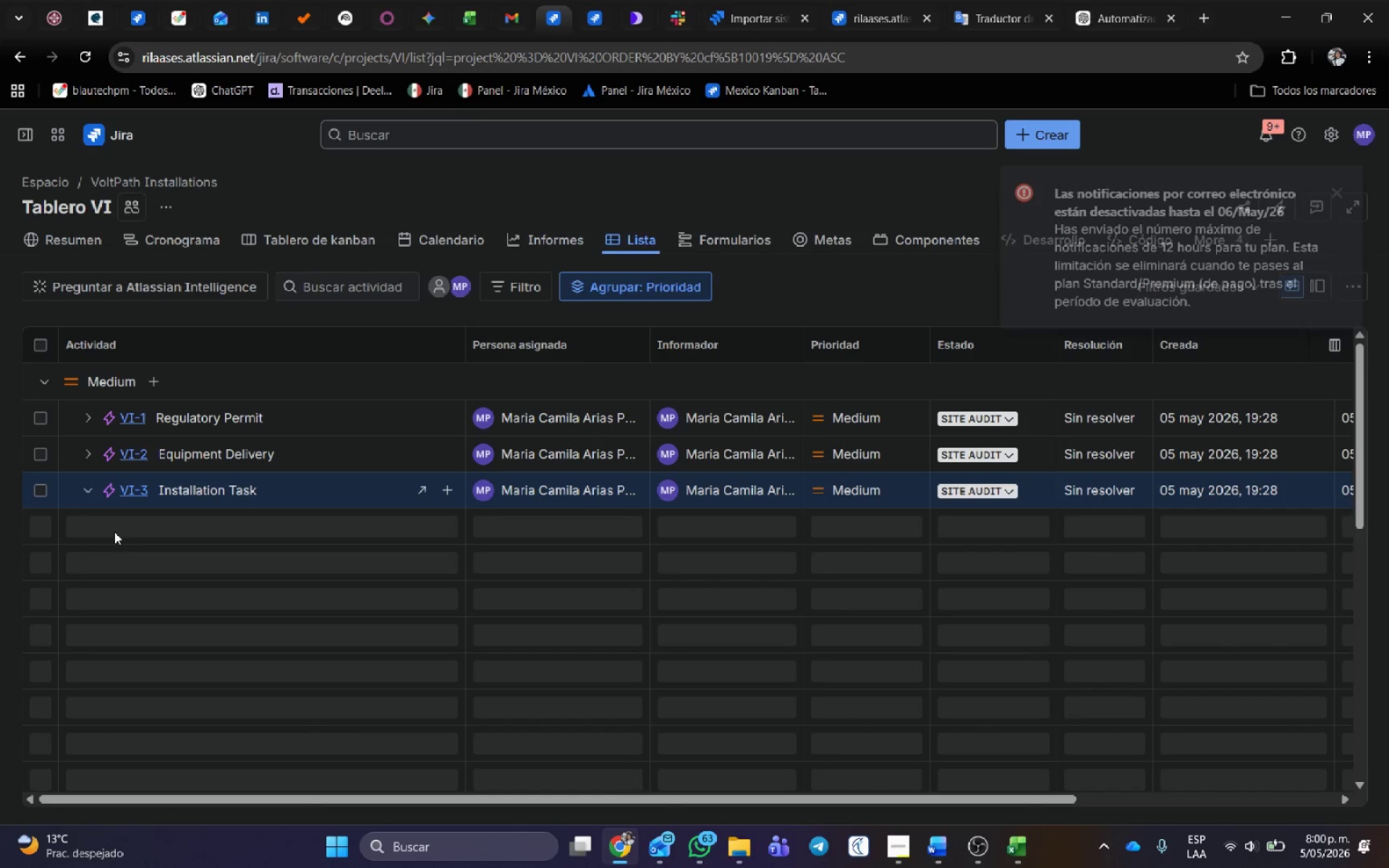 
left_click([585, 14])
 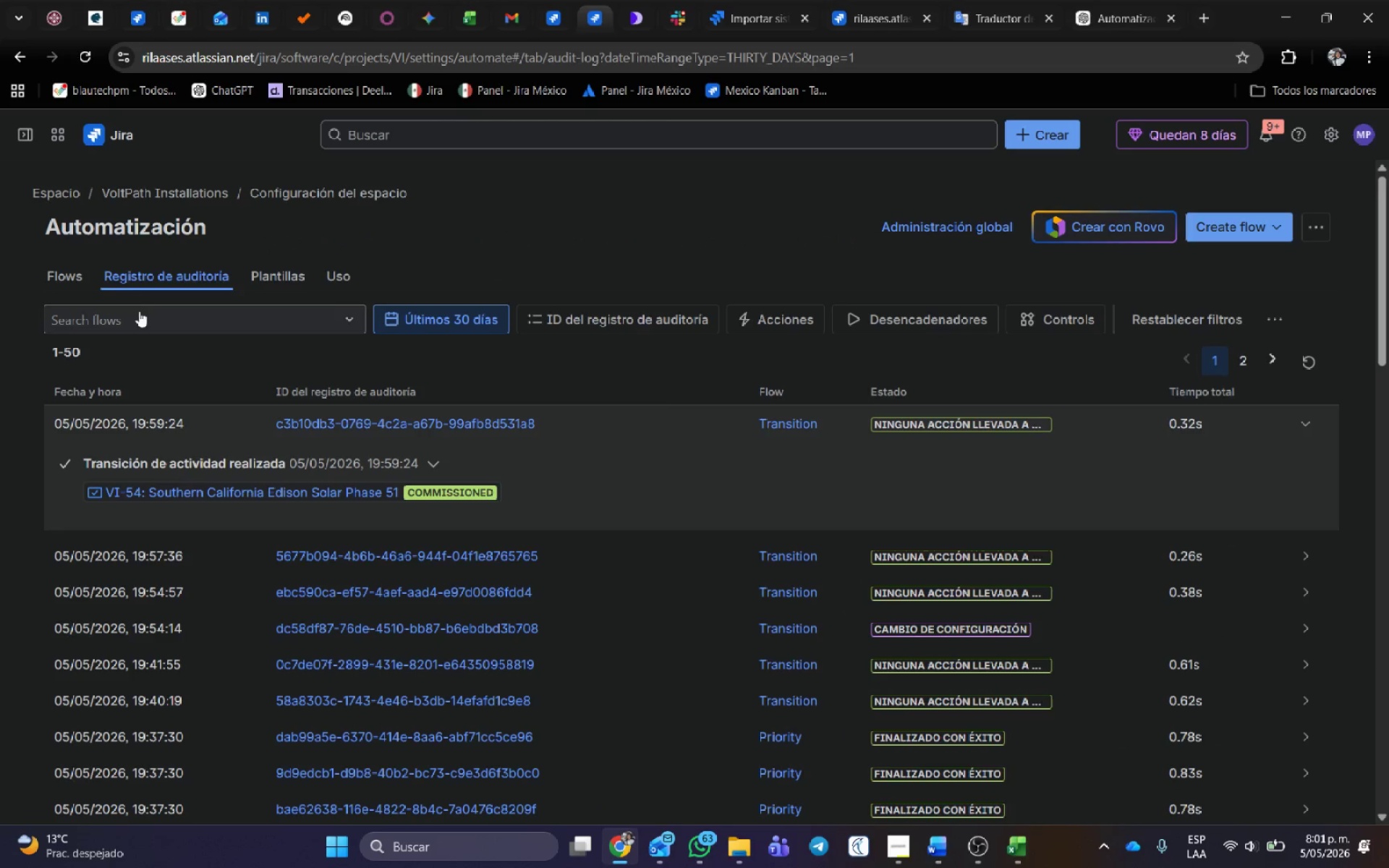 
left_click([71, 274])
 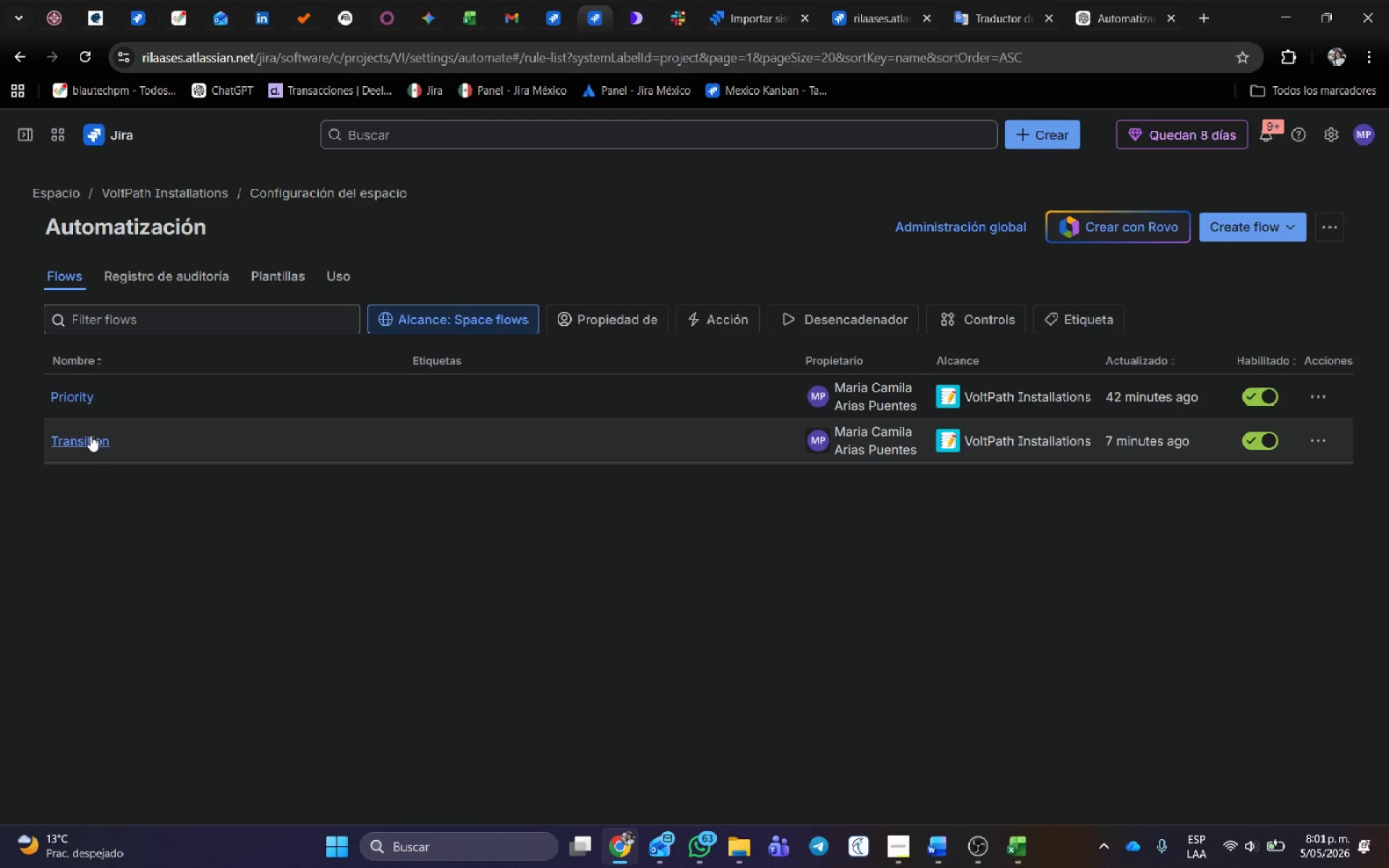 
left_click([90, 440])
 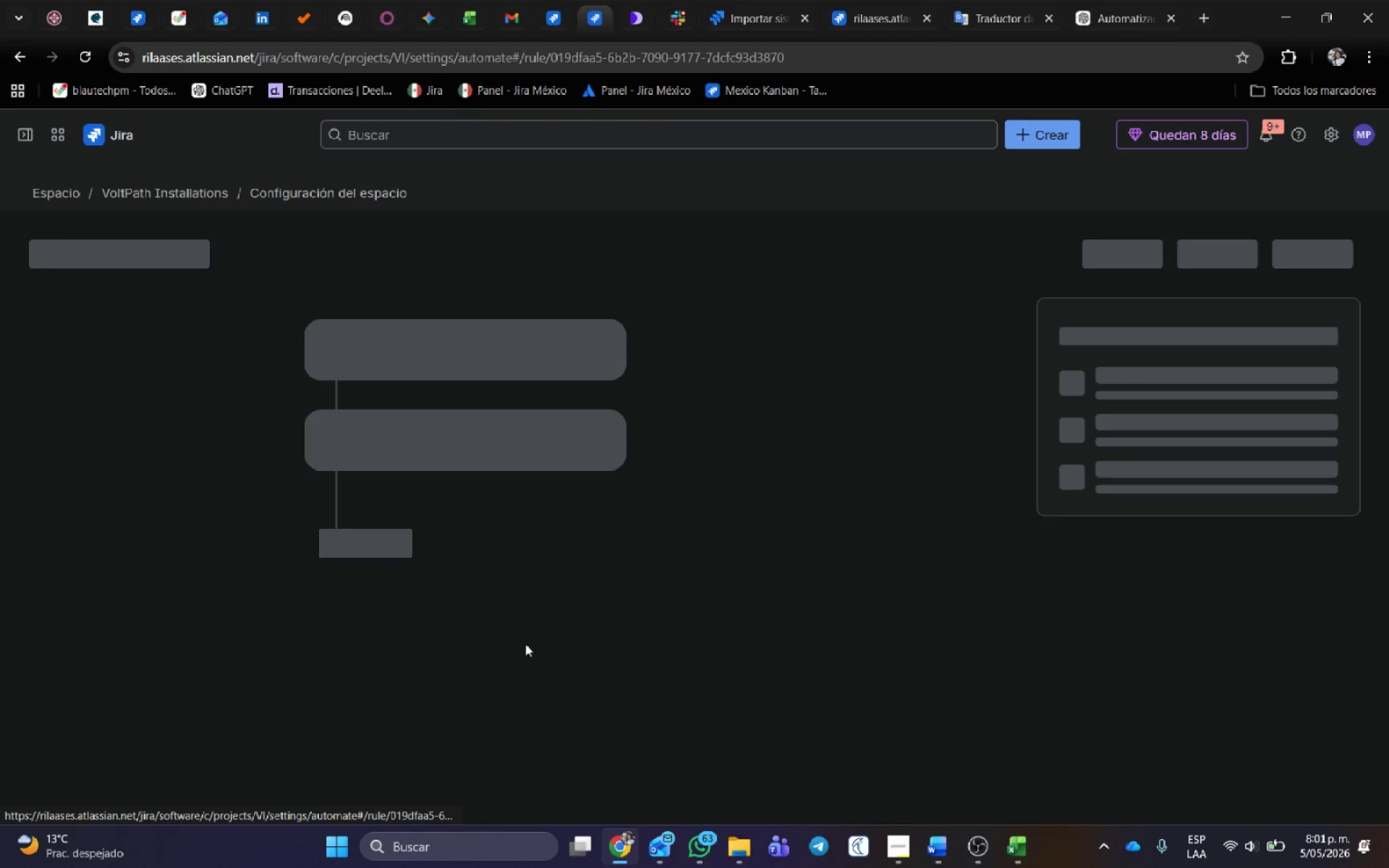 
mouse_move([542, 694])
 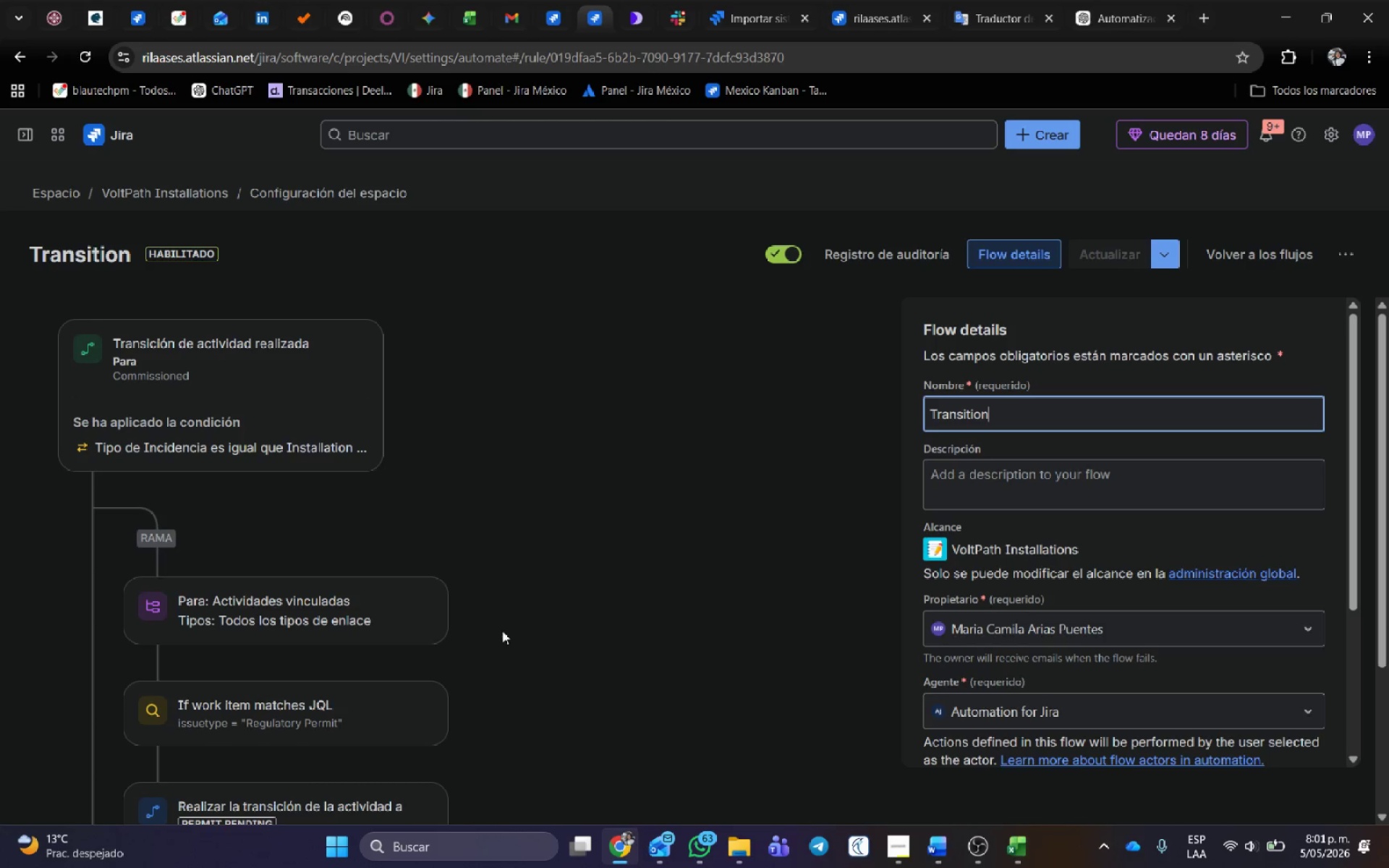 
scroll: coordinate [506, 626], scroll_direction: down, amount: 1.0
 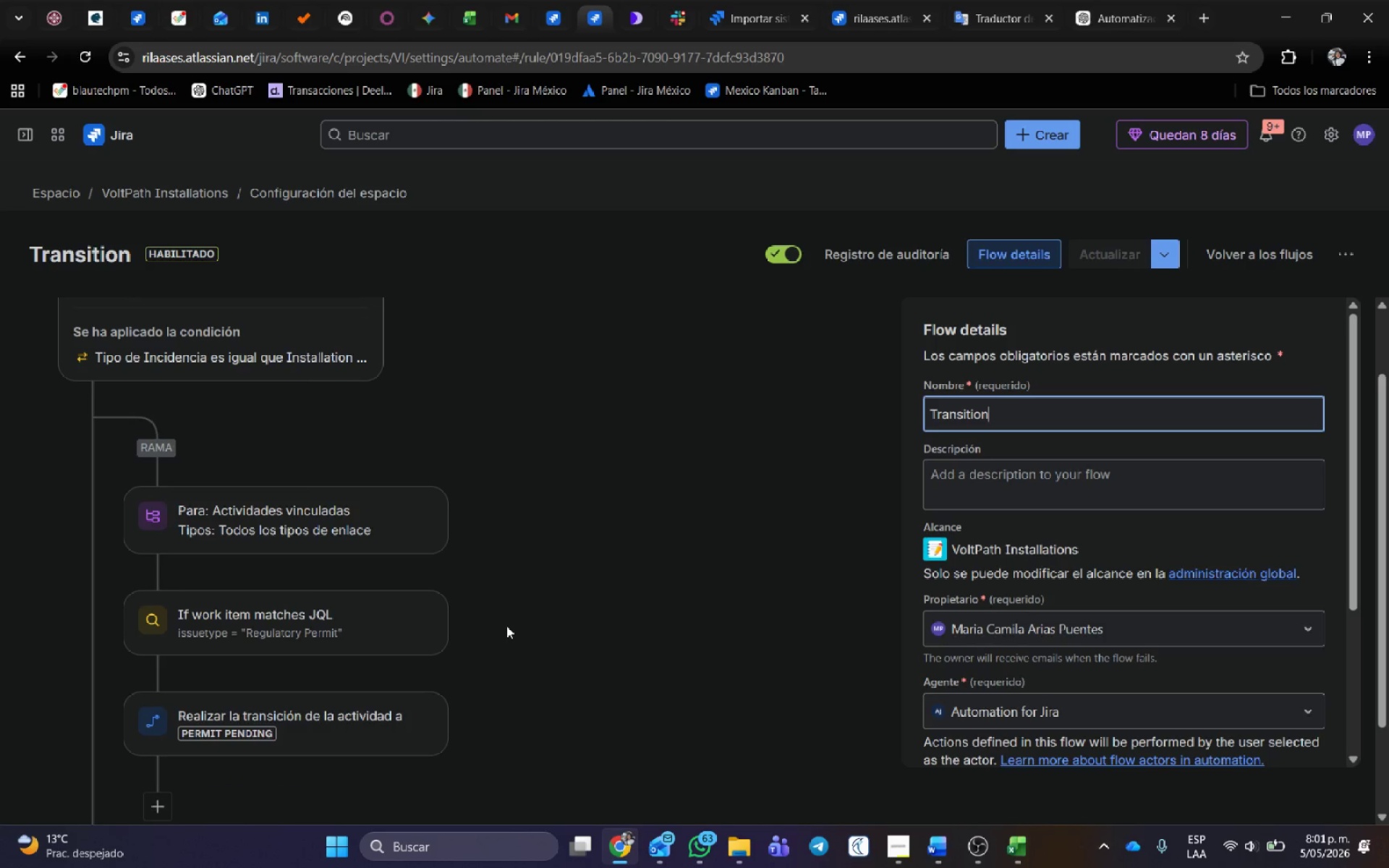 
left_click([25, 60])
 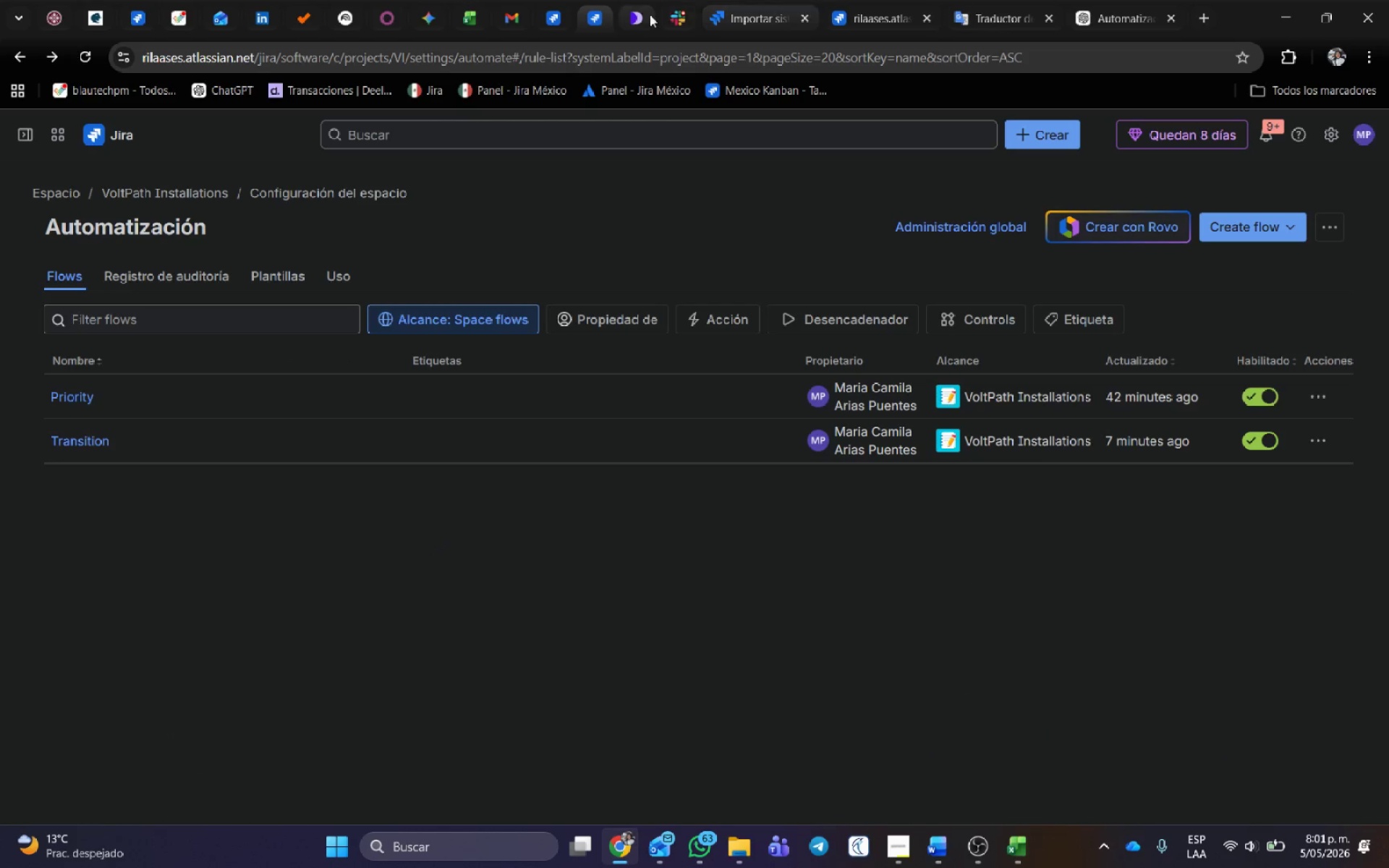 
left_click([567, 5])
 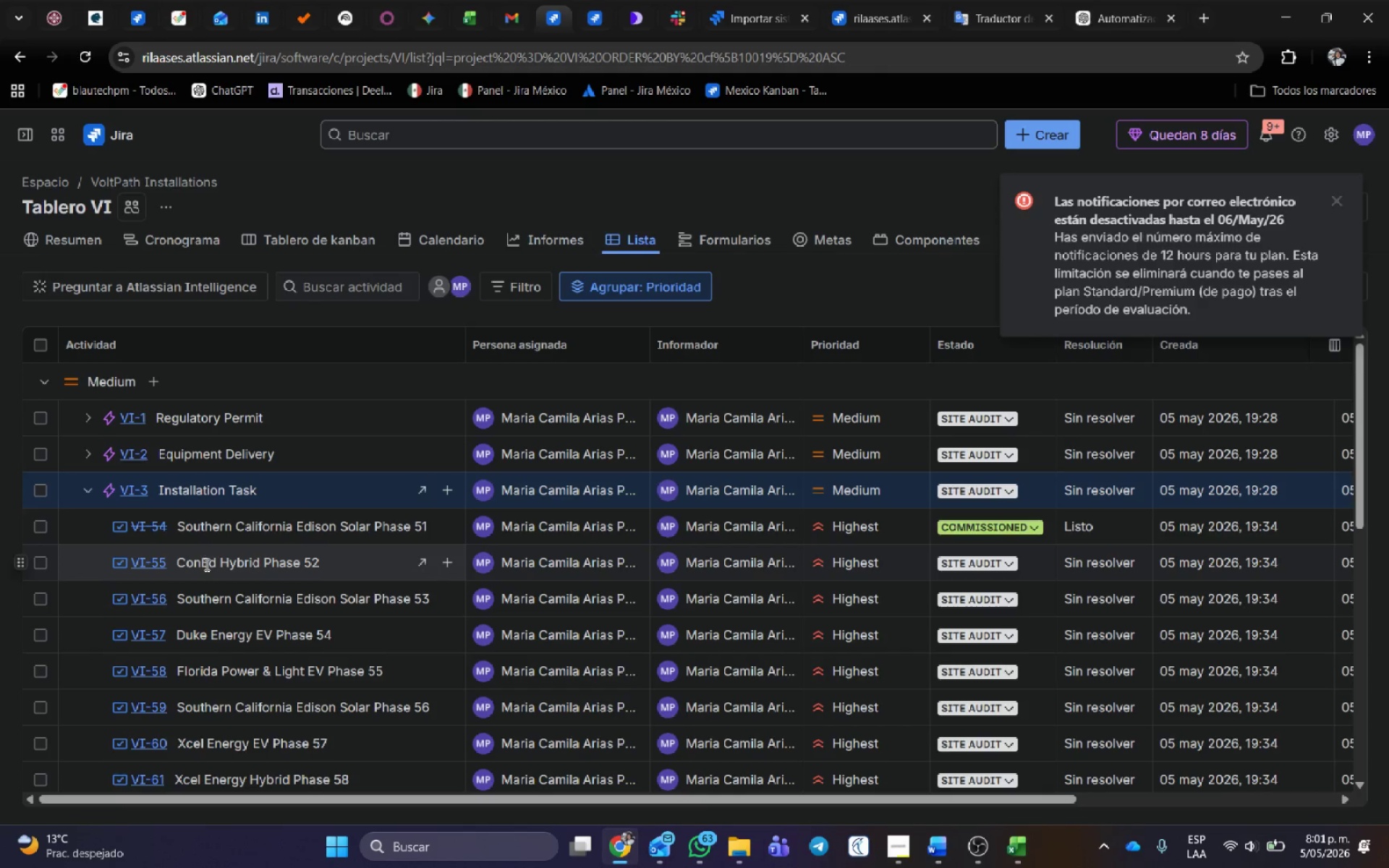 
left_click([153, 560])
 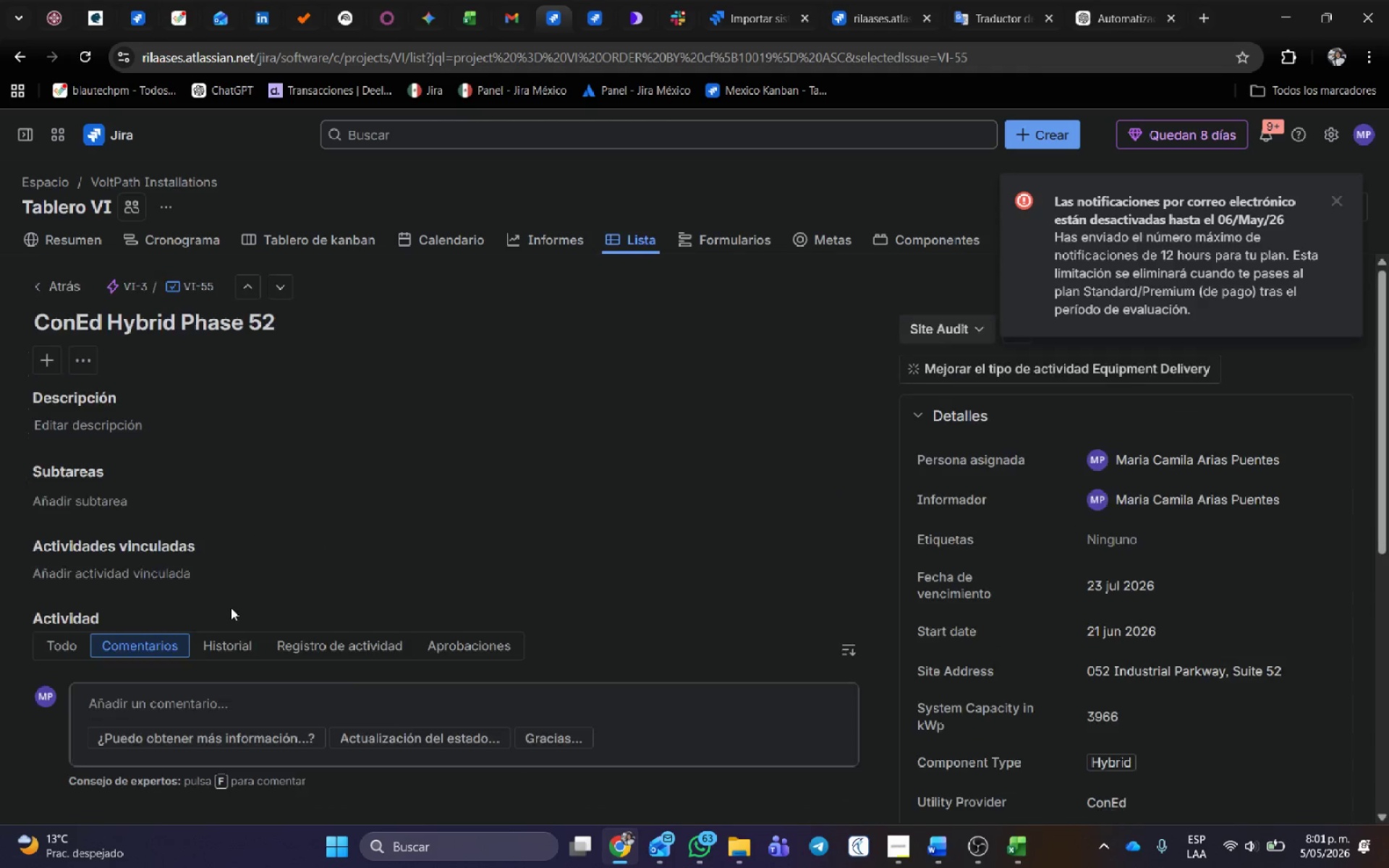 
wait(5.81)
 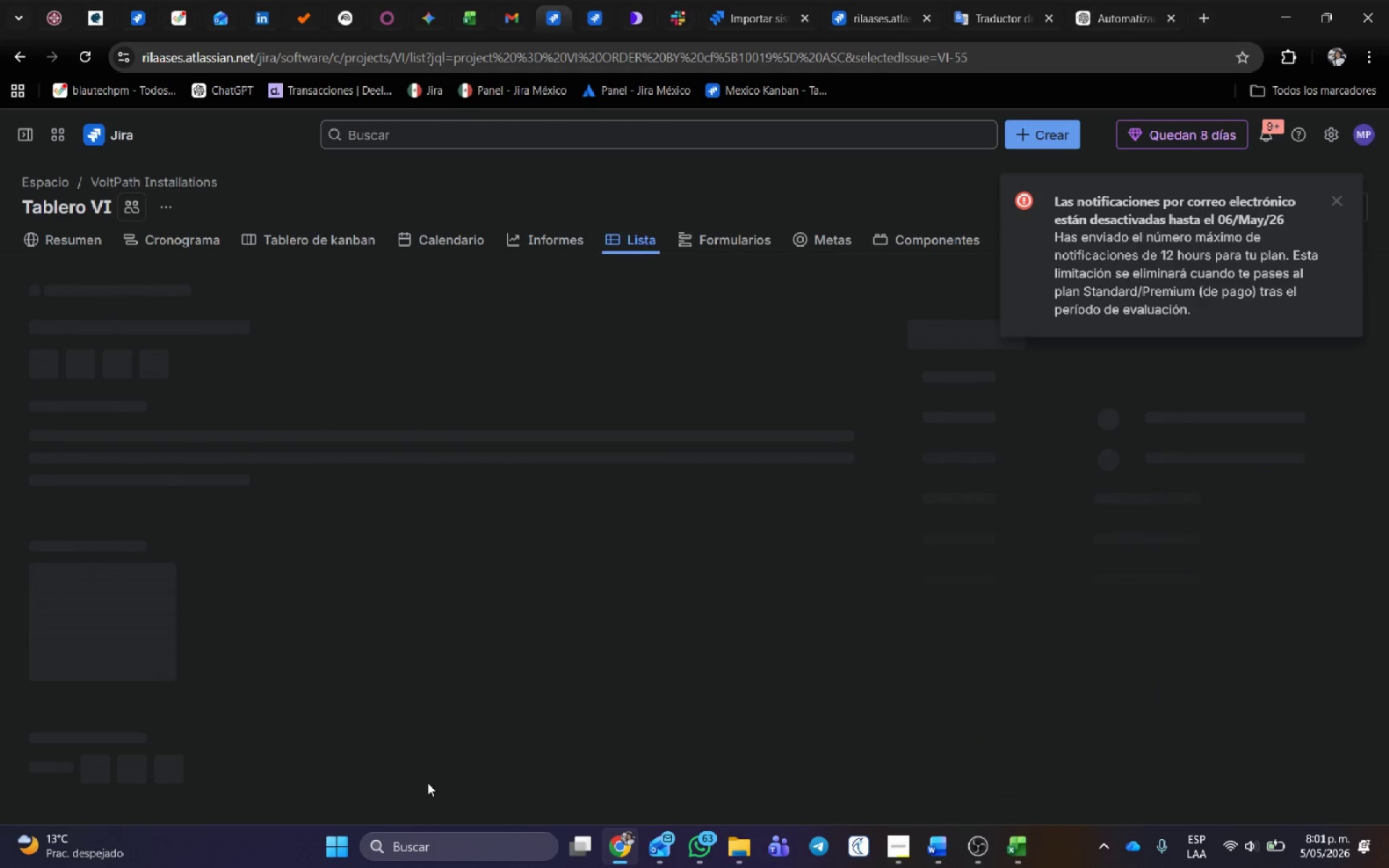 
scroll: coordinate [103, 629], scroll_direction: down, amount: 3.0
 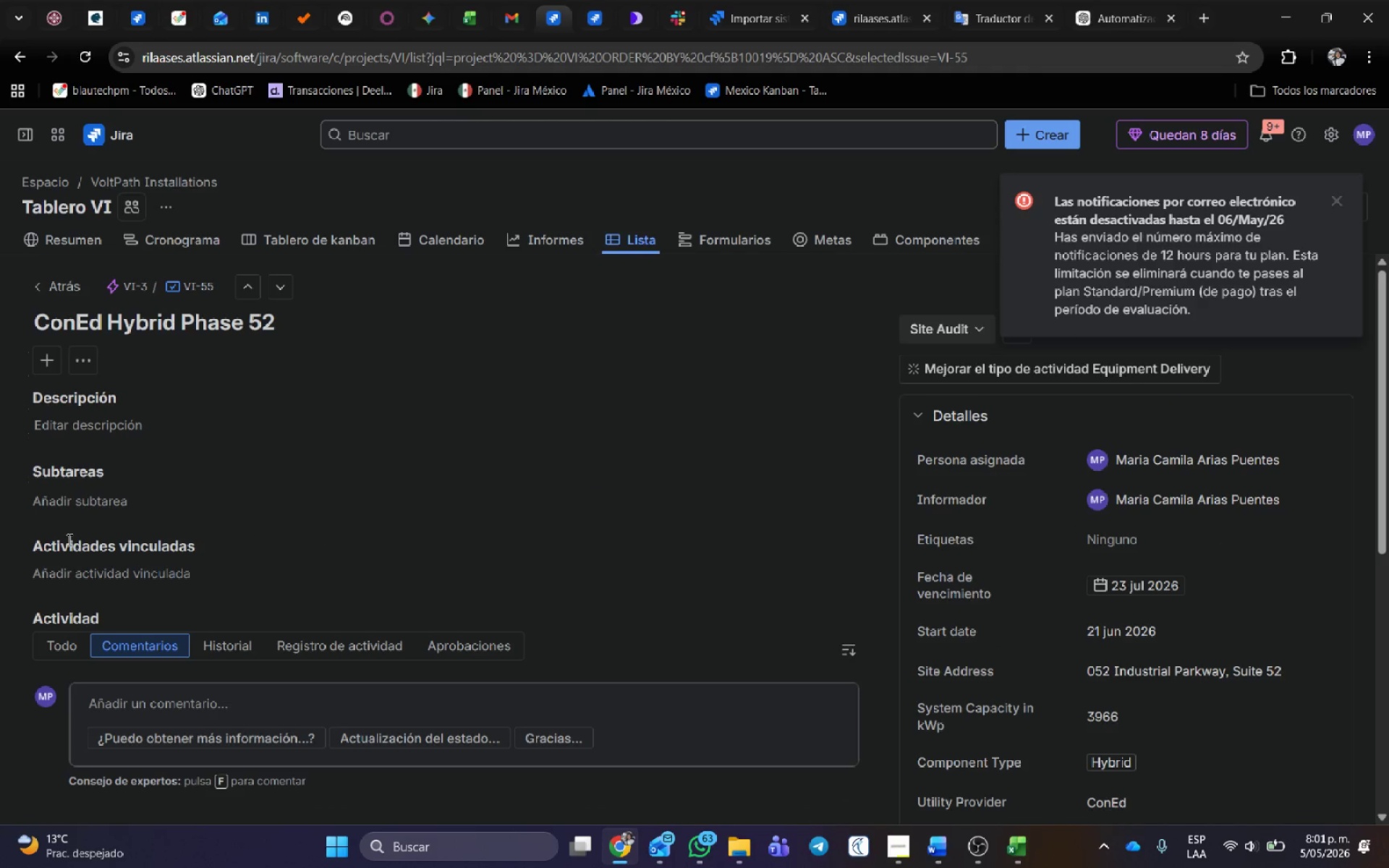 
left_click([71, 569])
 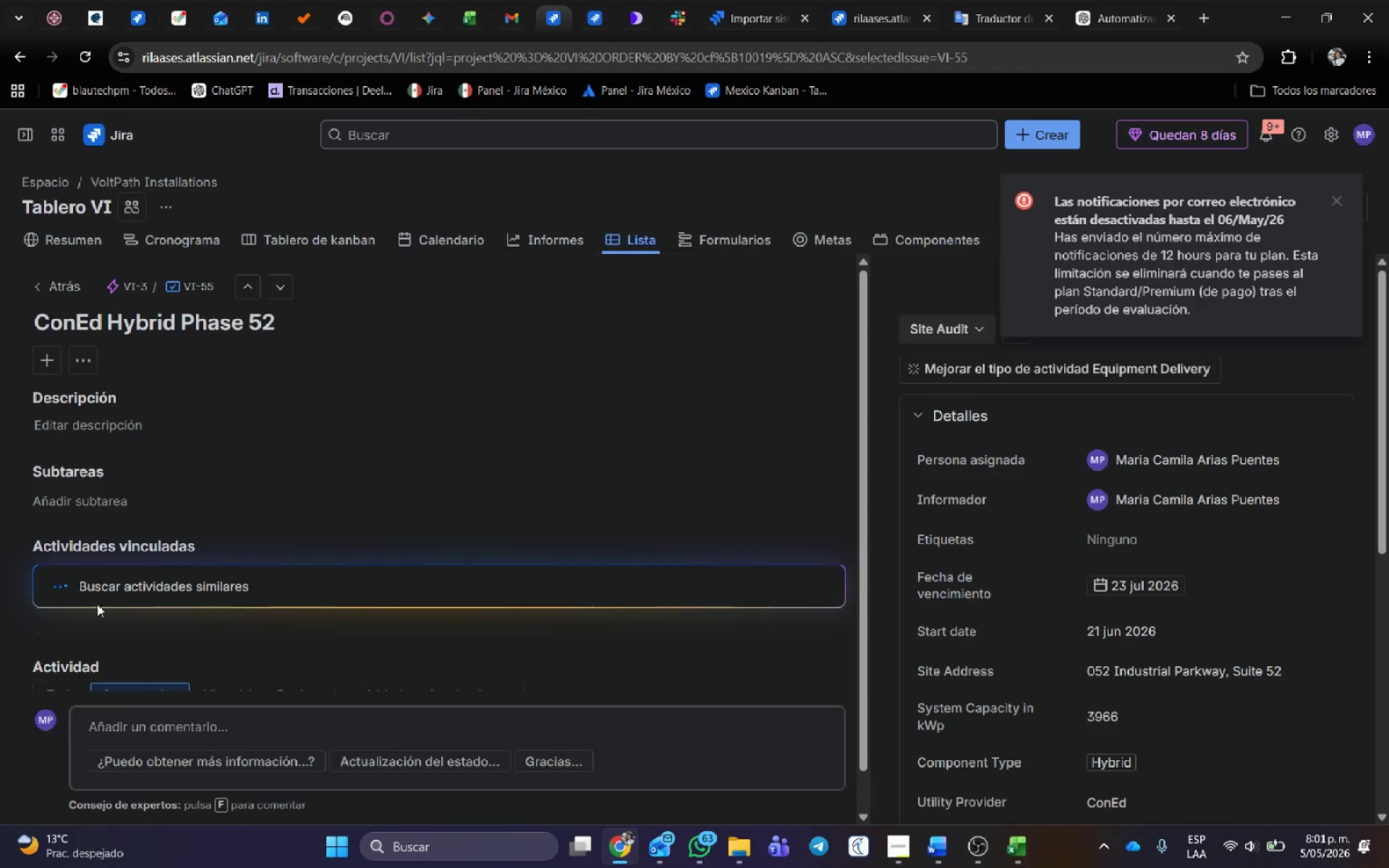 
scroll: coordinate [101, 606], scroll_direction: down, amount: 1.0
 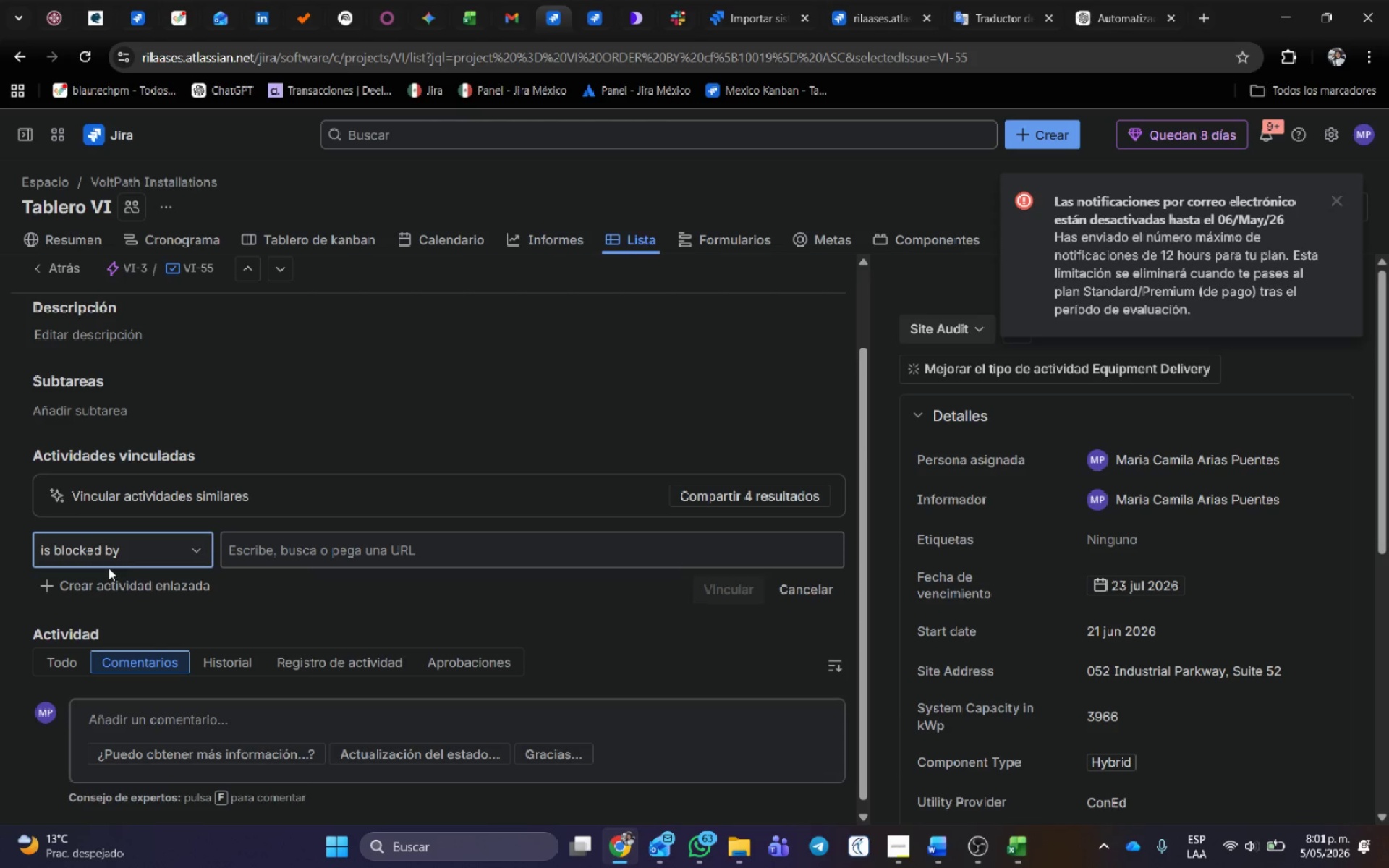 
left_click([109, 556])
 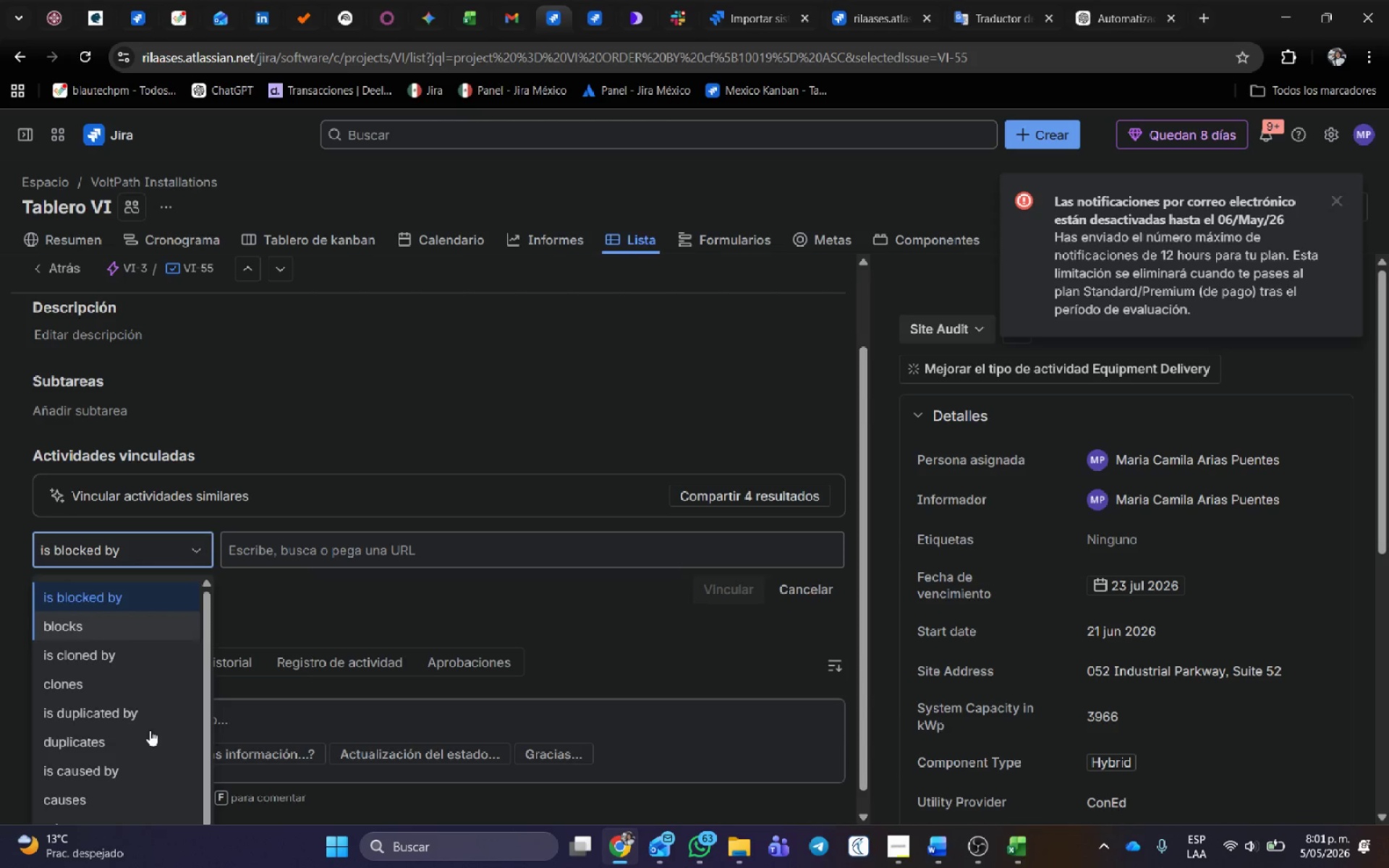 
scroll: coordinate [152, 747], scroll_direction: down, amount: 2.0
 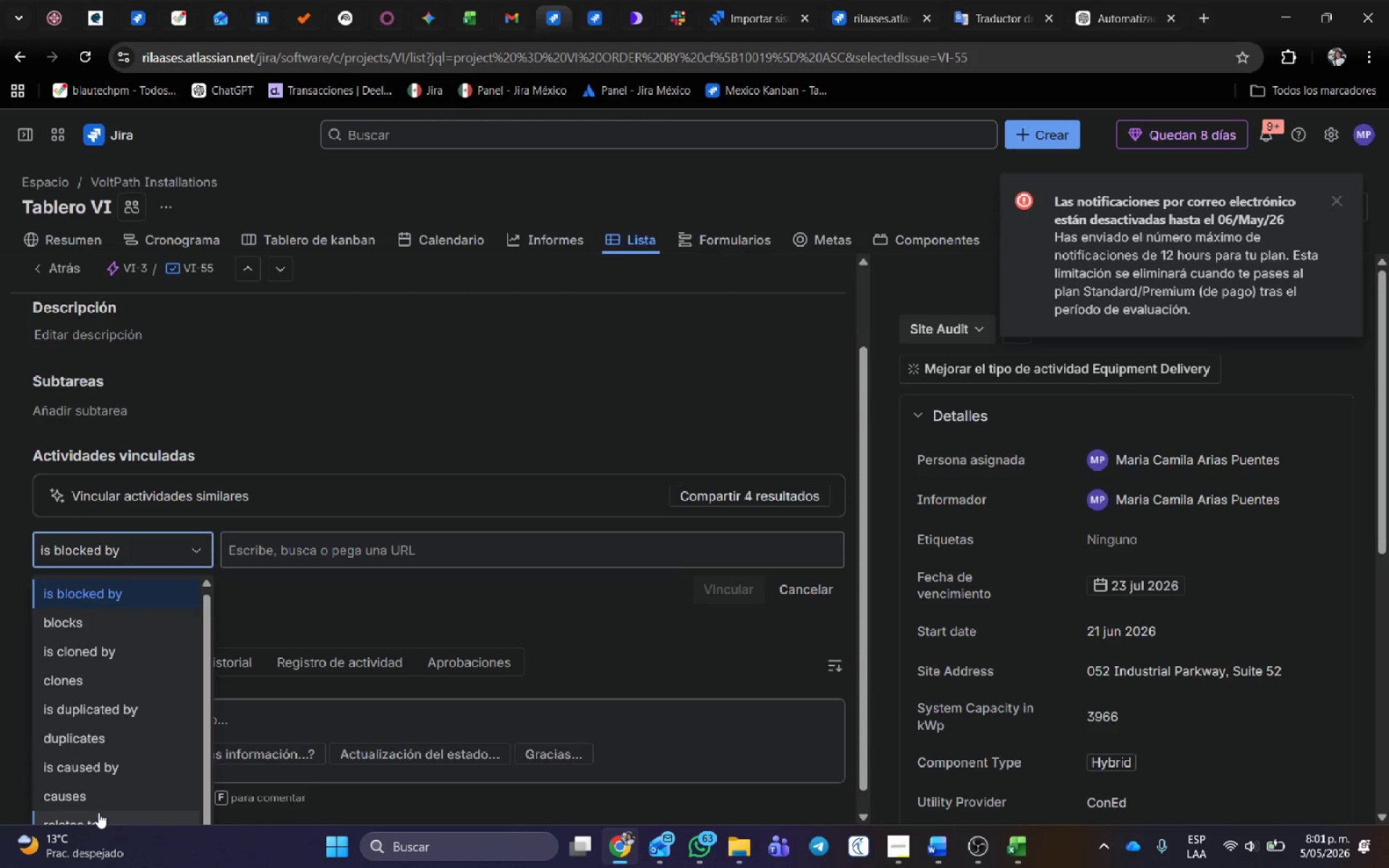 
left_click([98, 812])
 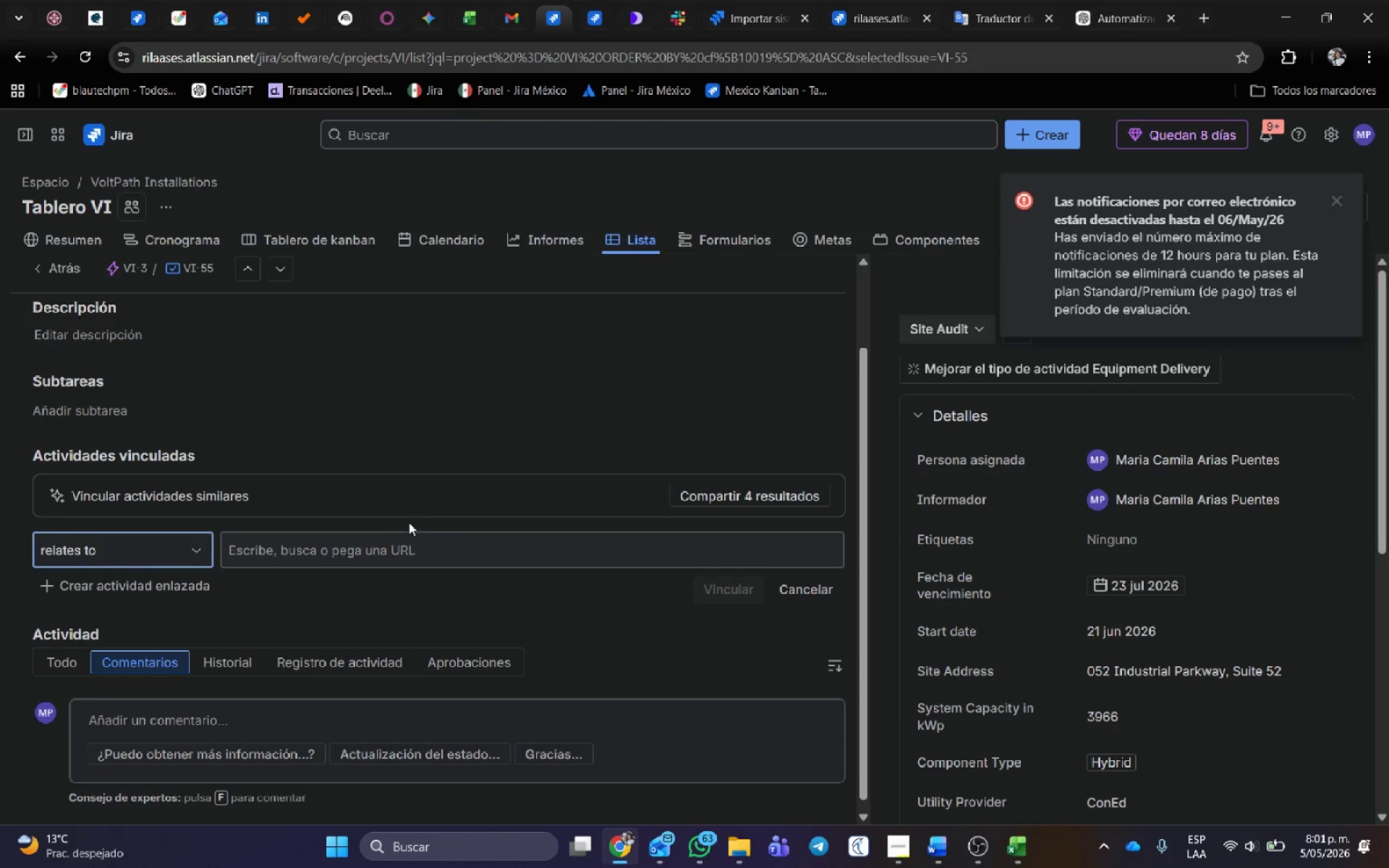 
left_click([381, 539])
 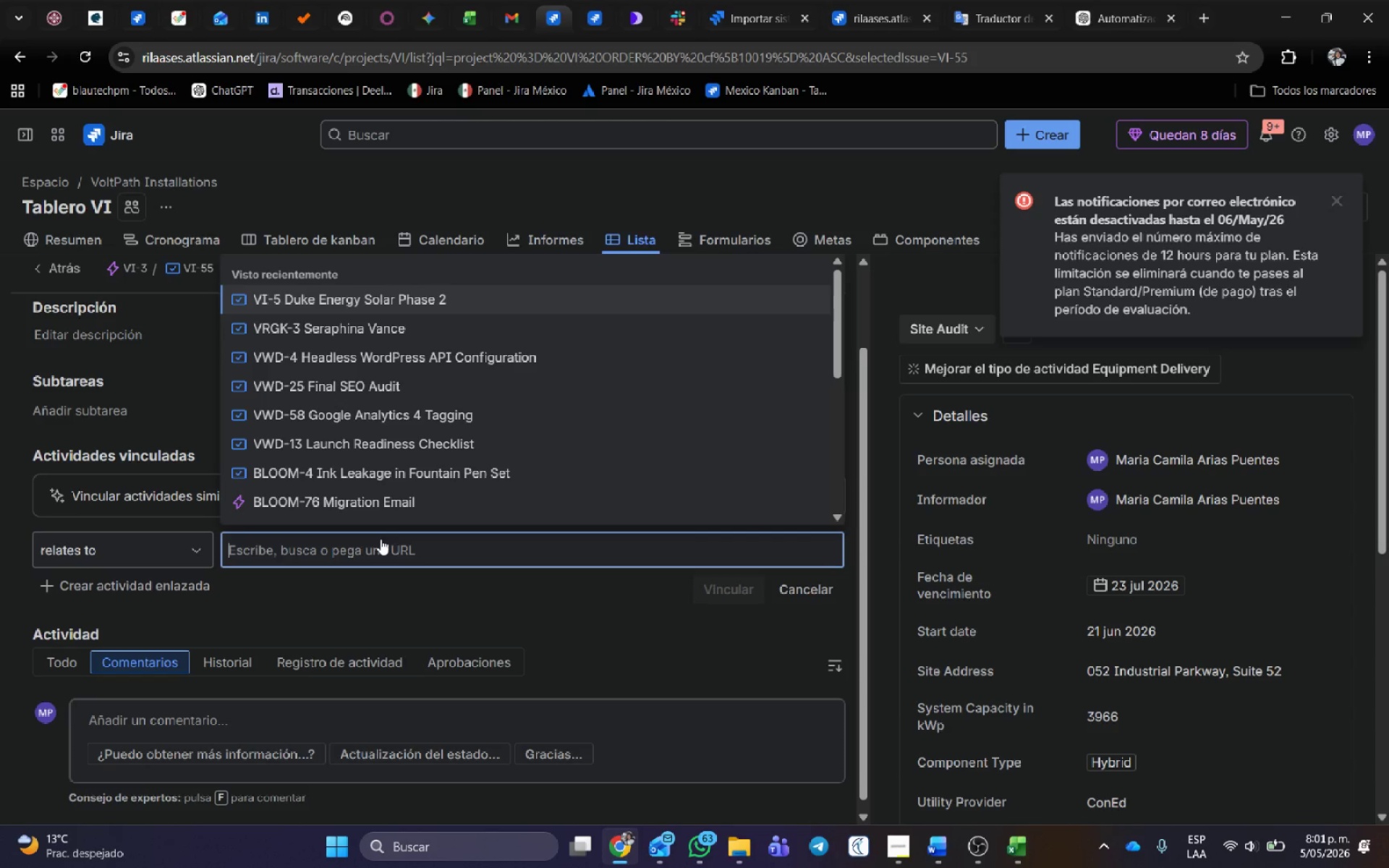 
key(V)
 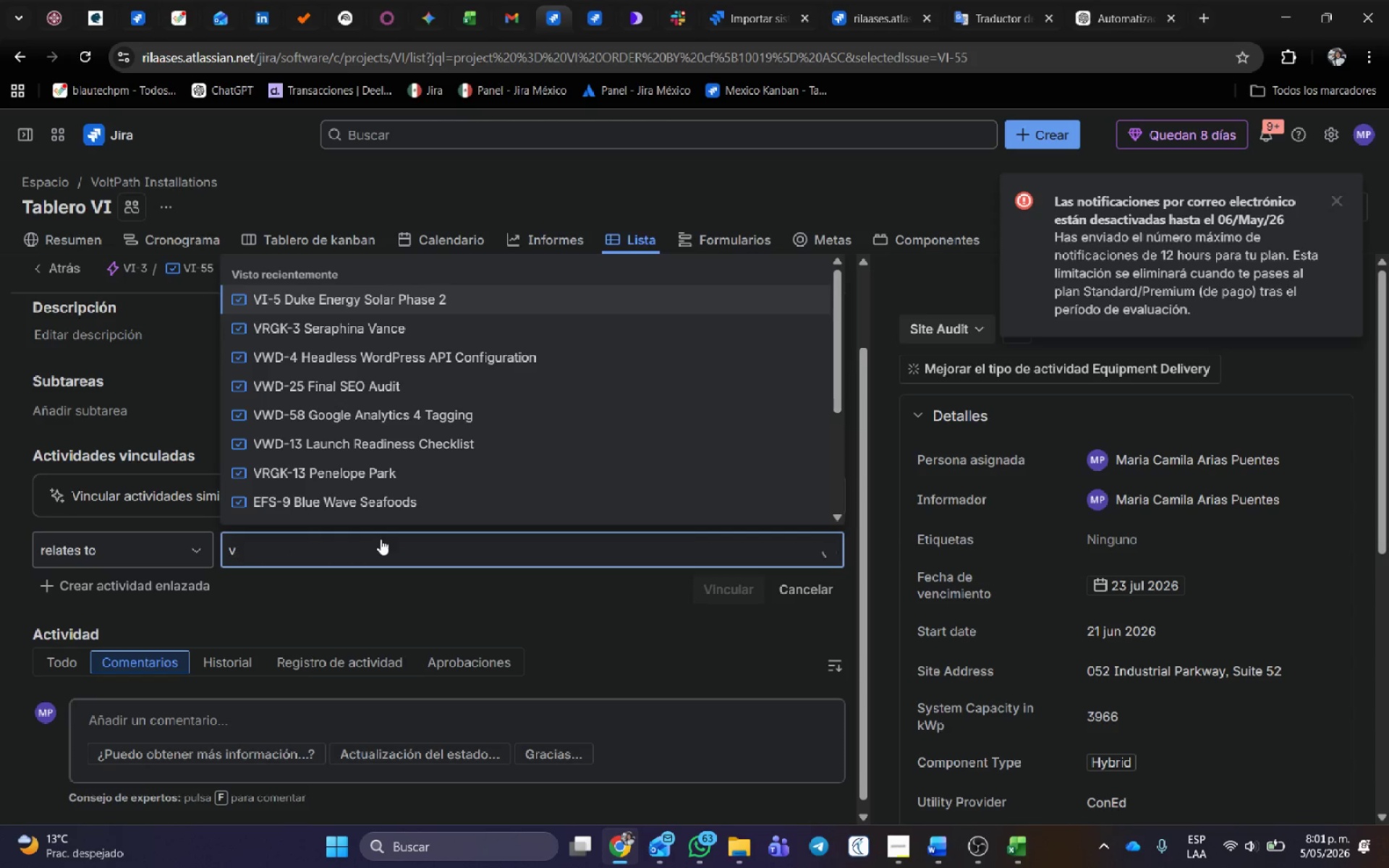 
key(NumpadSubtract)
 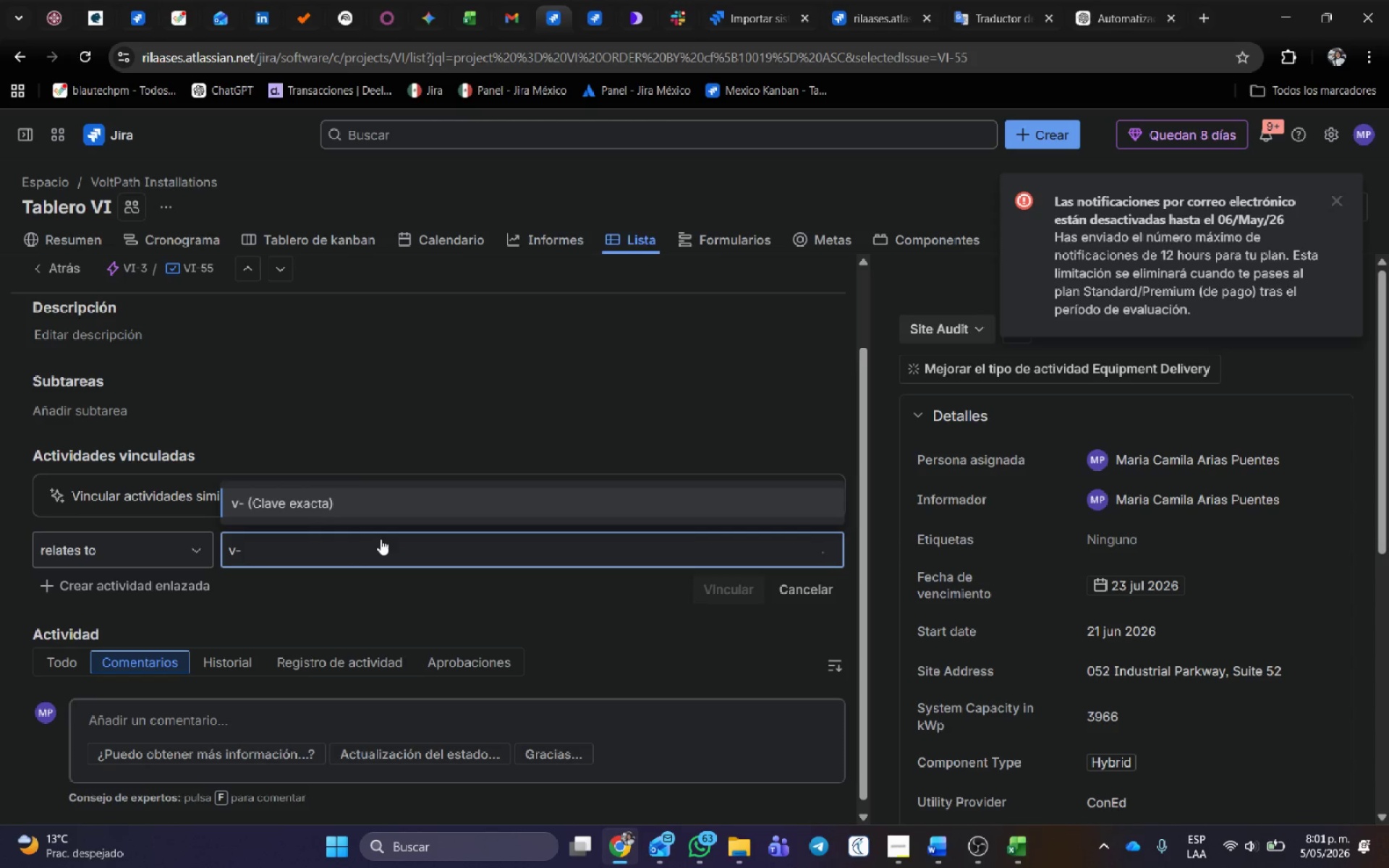 
key(Backspace)
 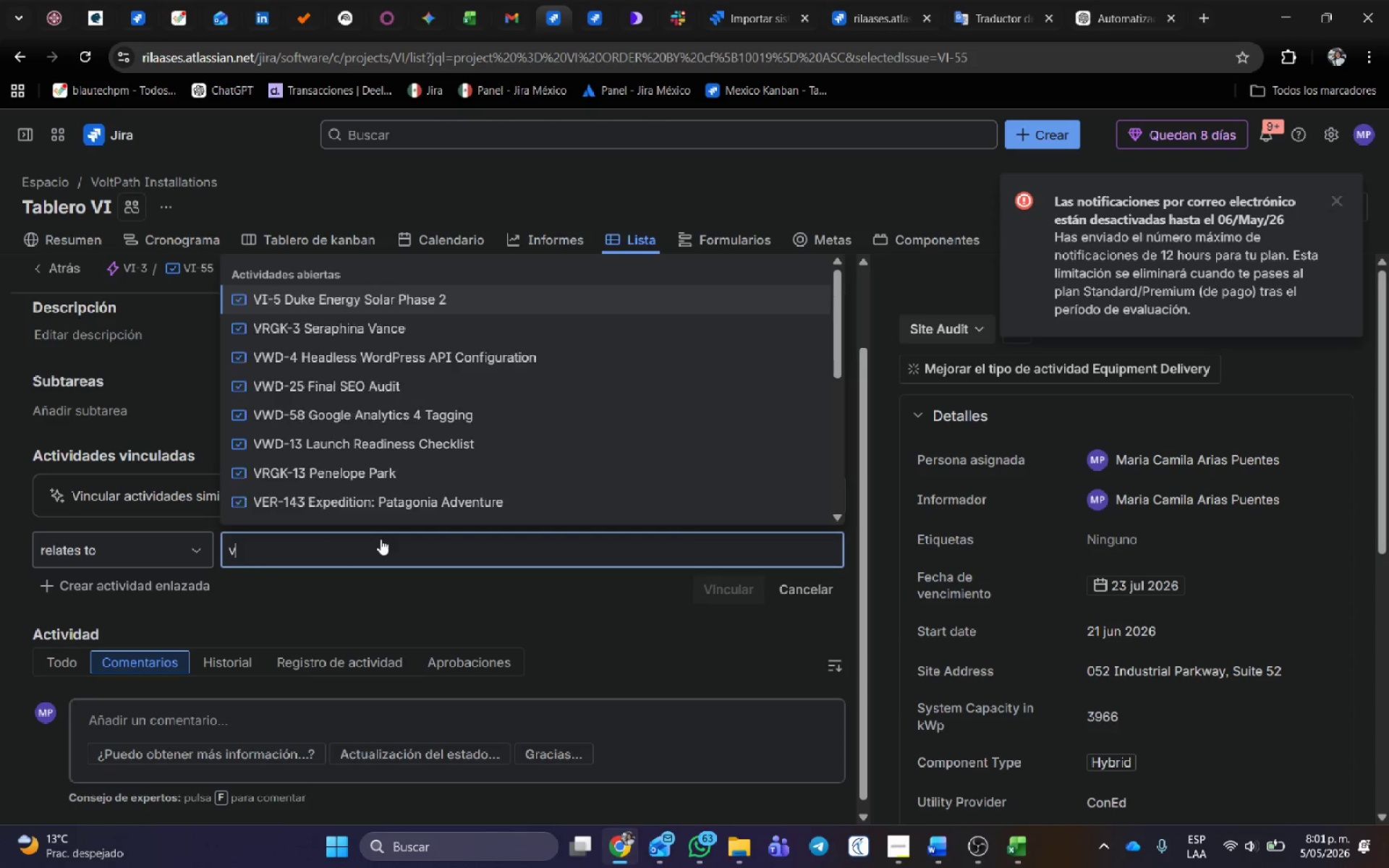 
key(I)
 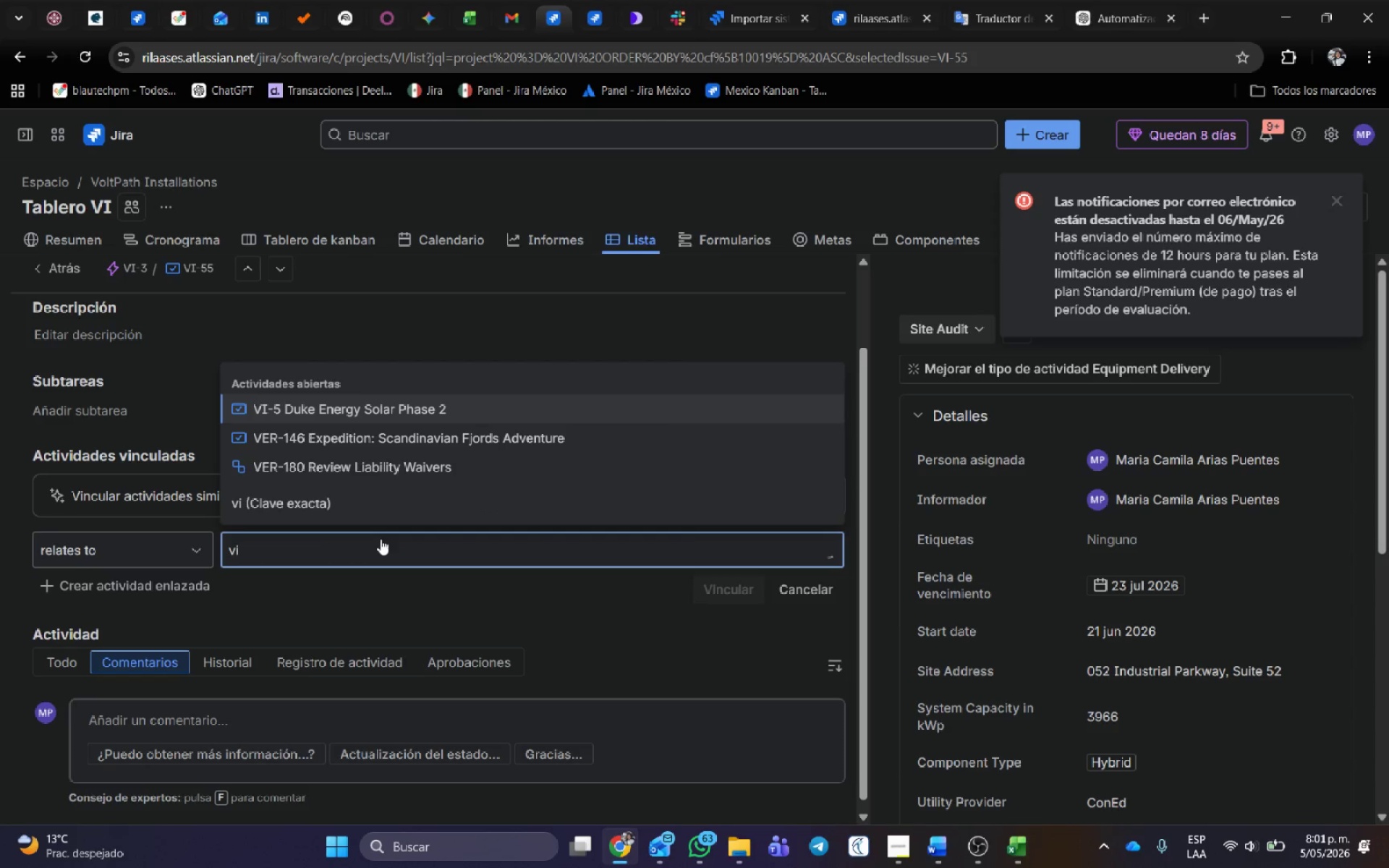 
key(NumpadSubtract)
 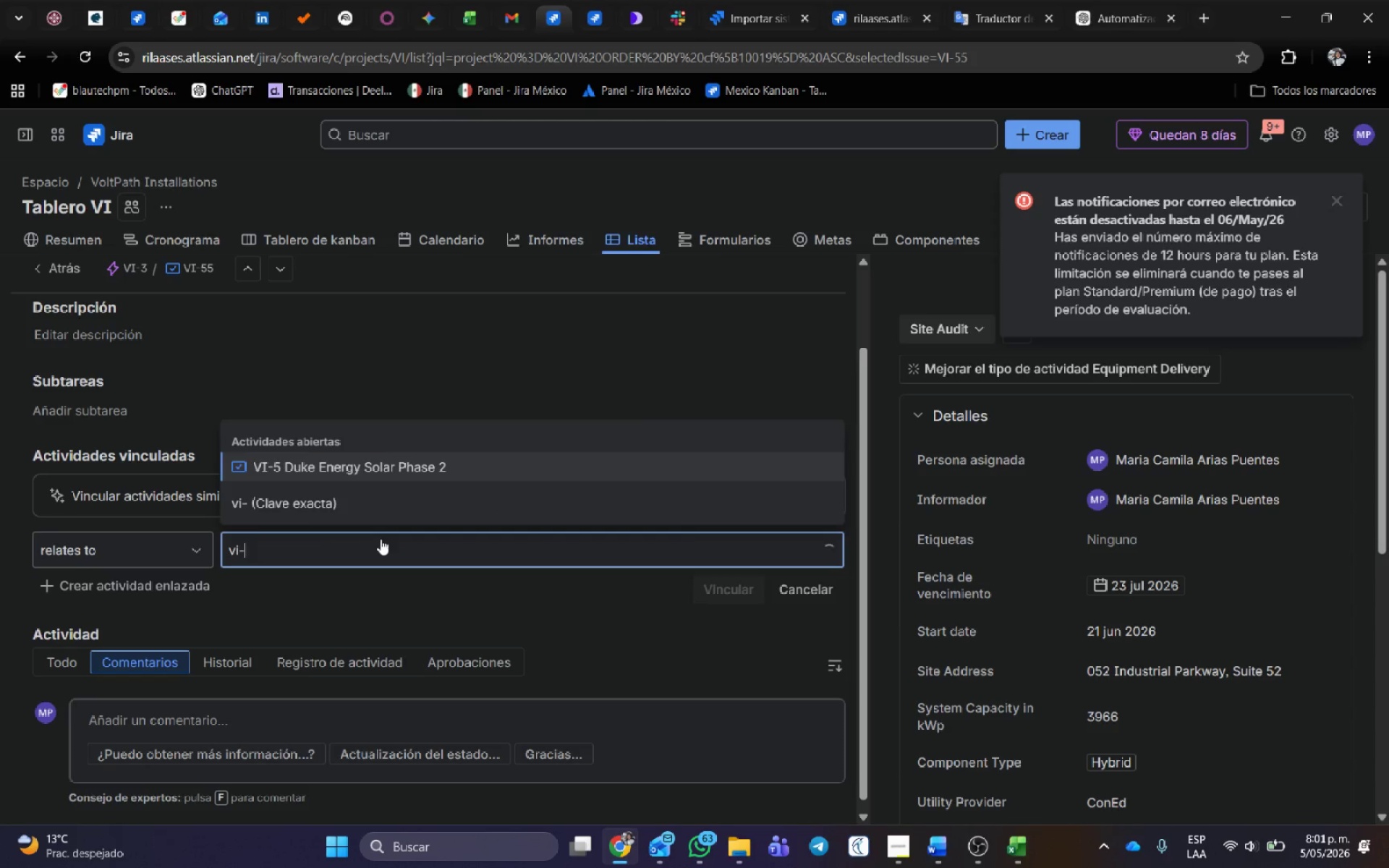 
key(Numpad7)
 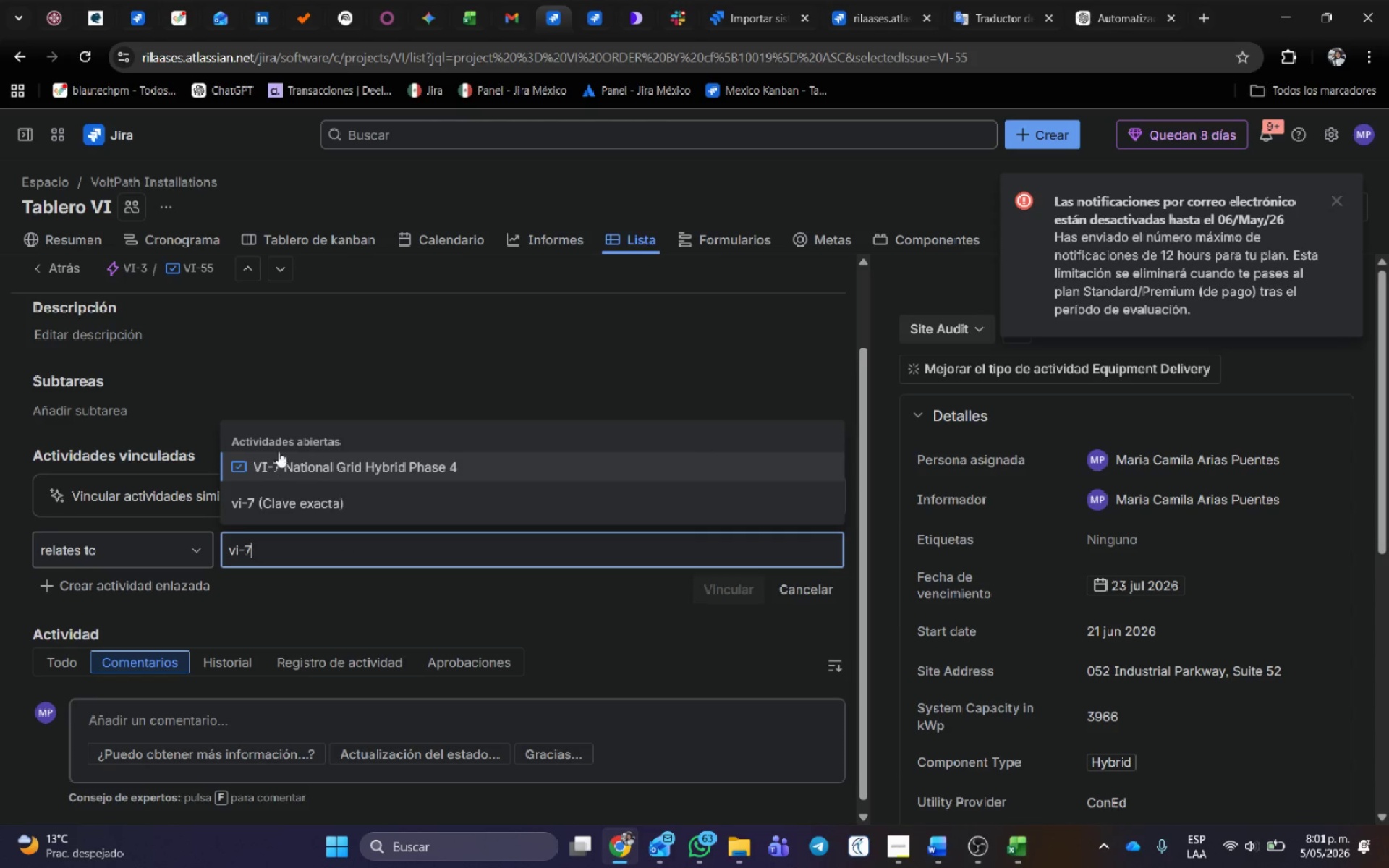 
left_click([285, 463])
 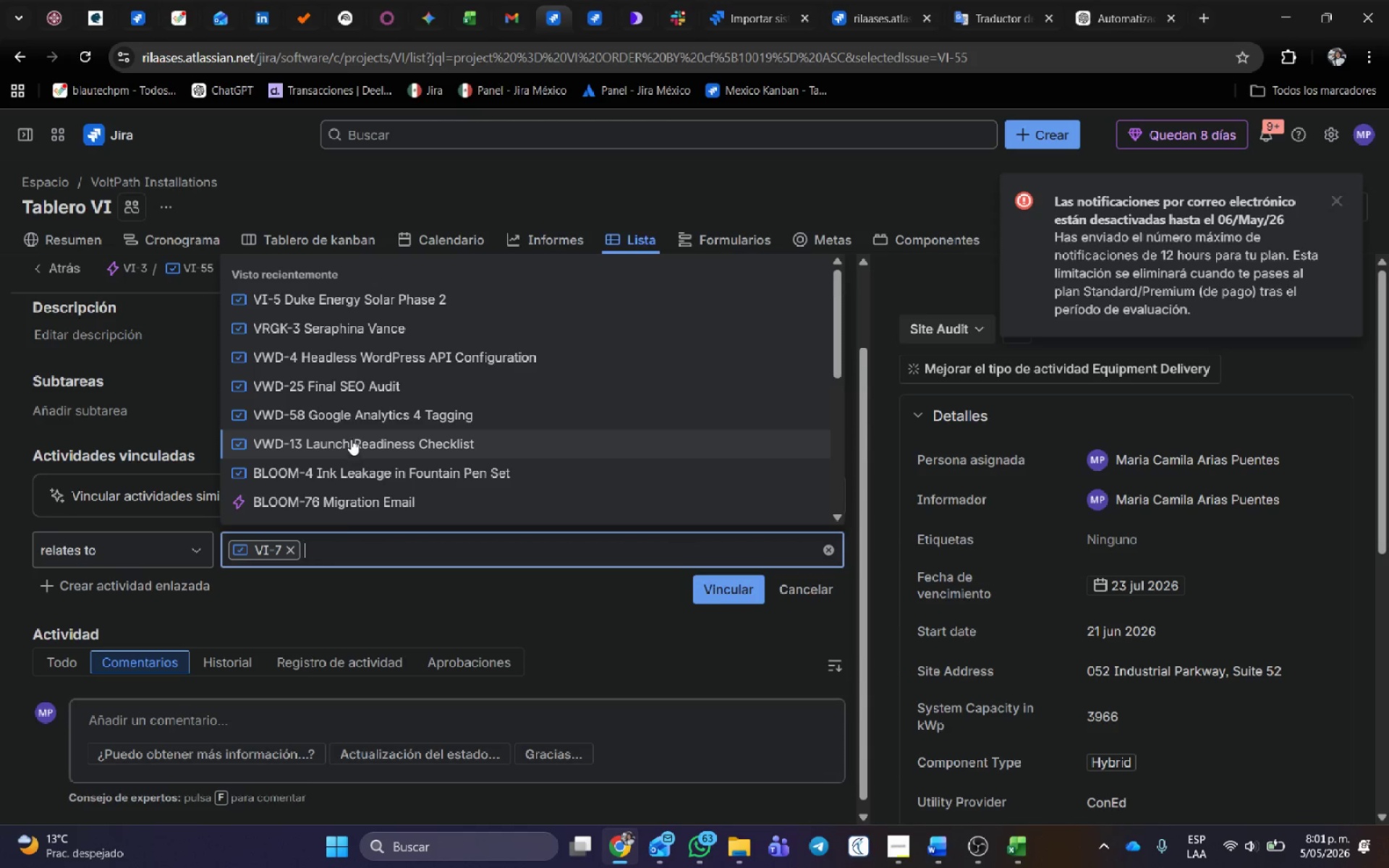 
left_click([339, 333])
 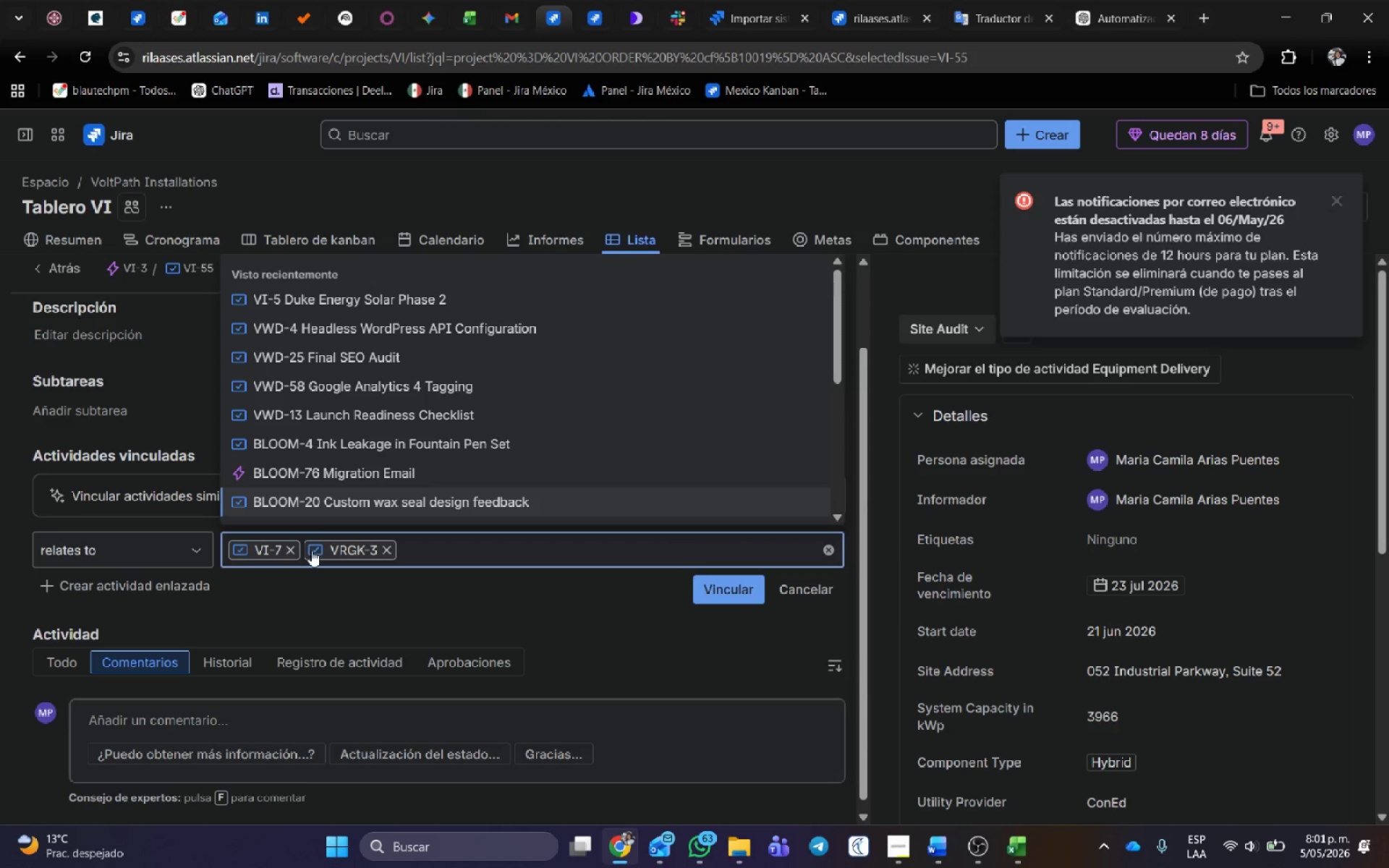 
left_click([387, 550])
 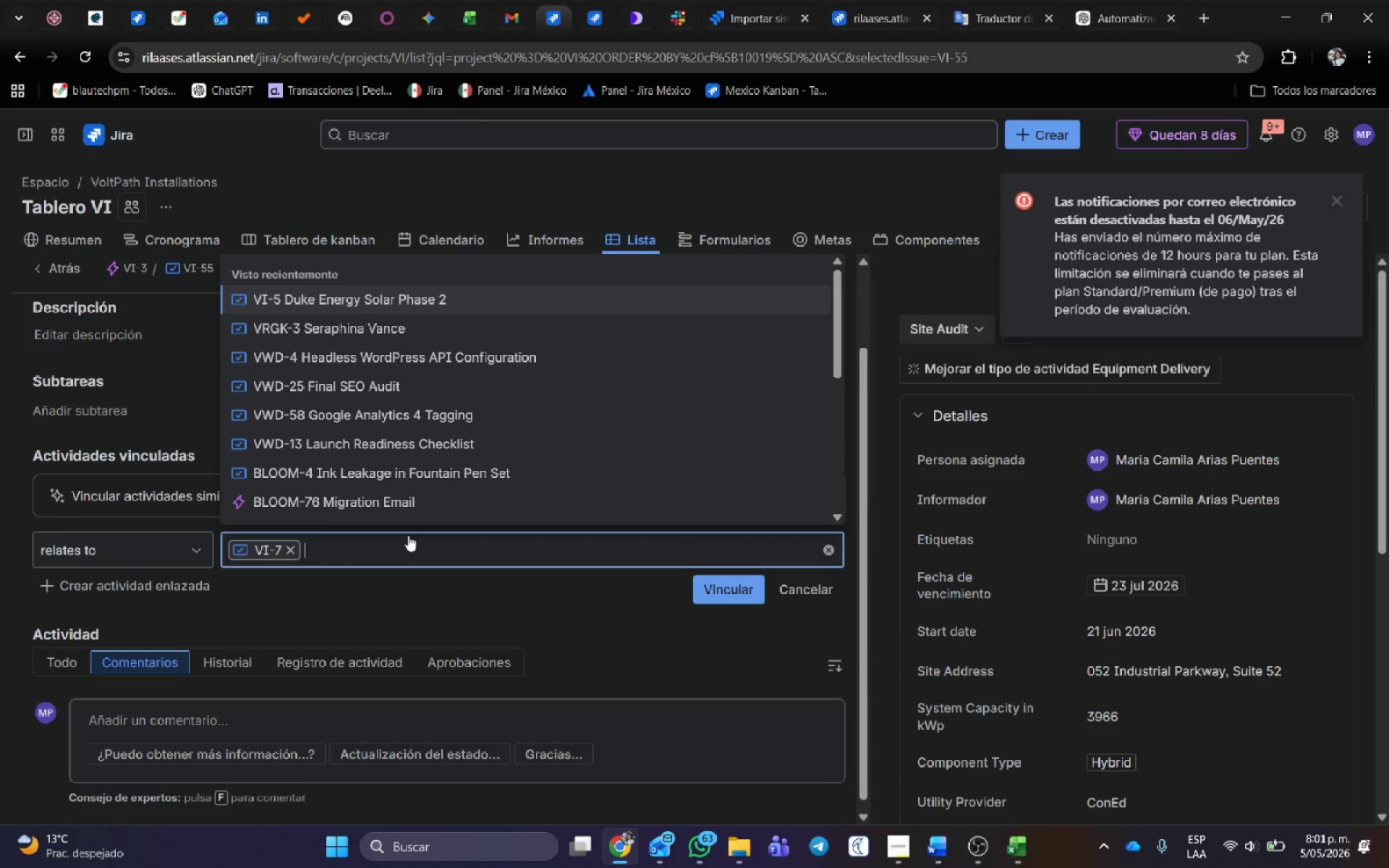 
type(vi-8)
 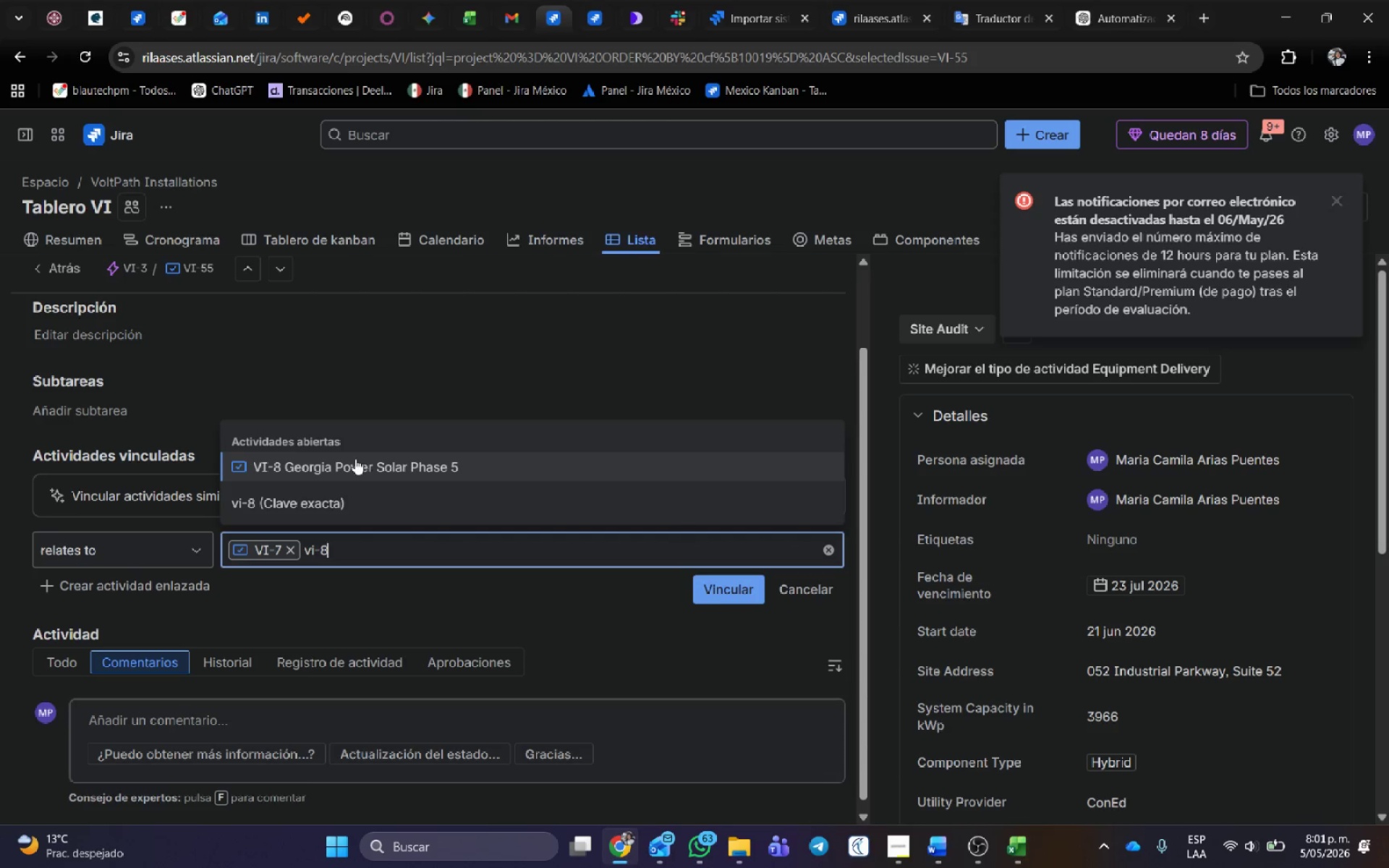 
left_click([344, 466])
 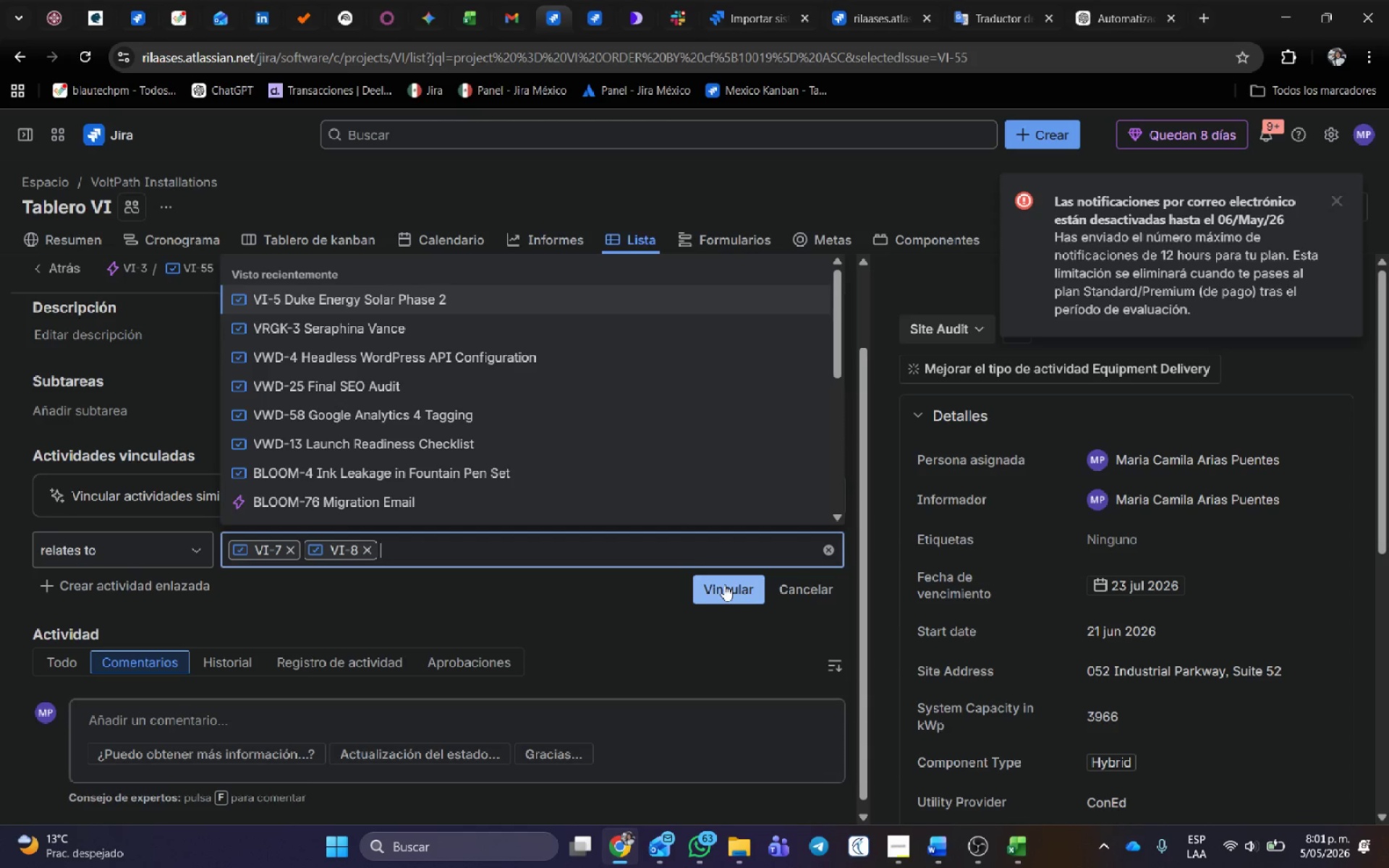 
left_click([724, 584])
 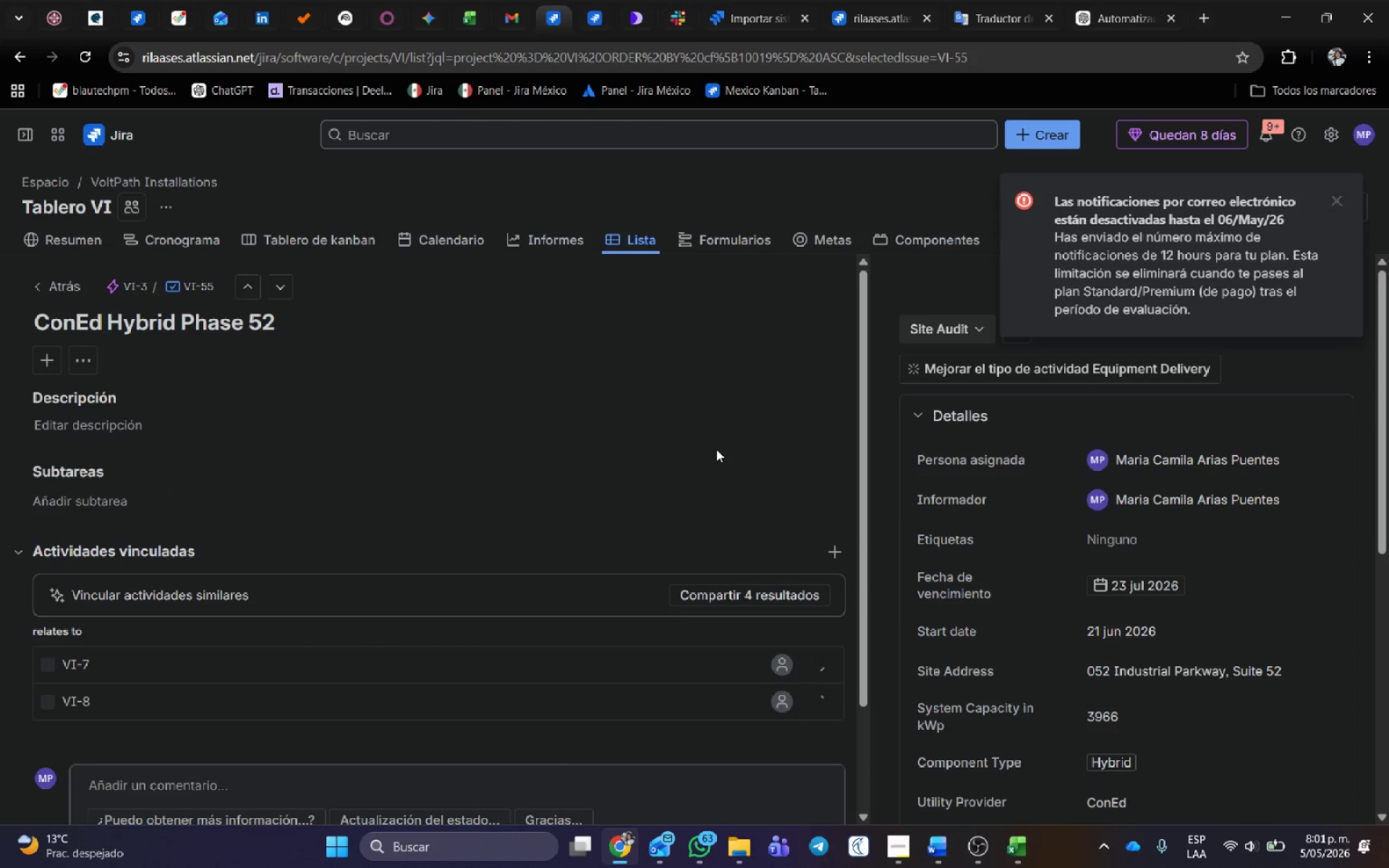 
key(Meta+Shift+S)
 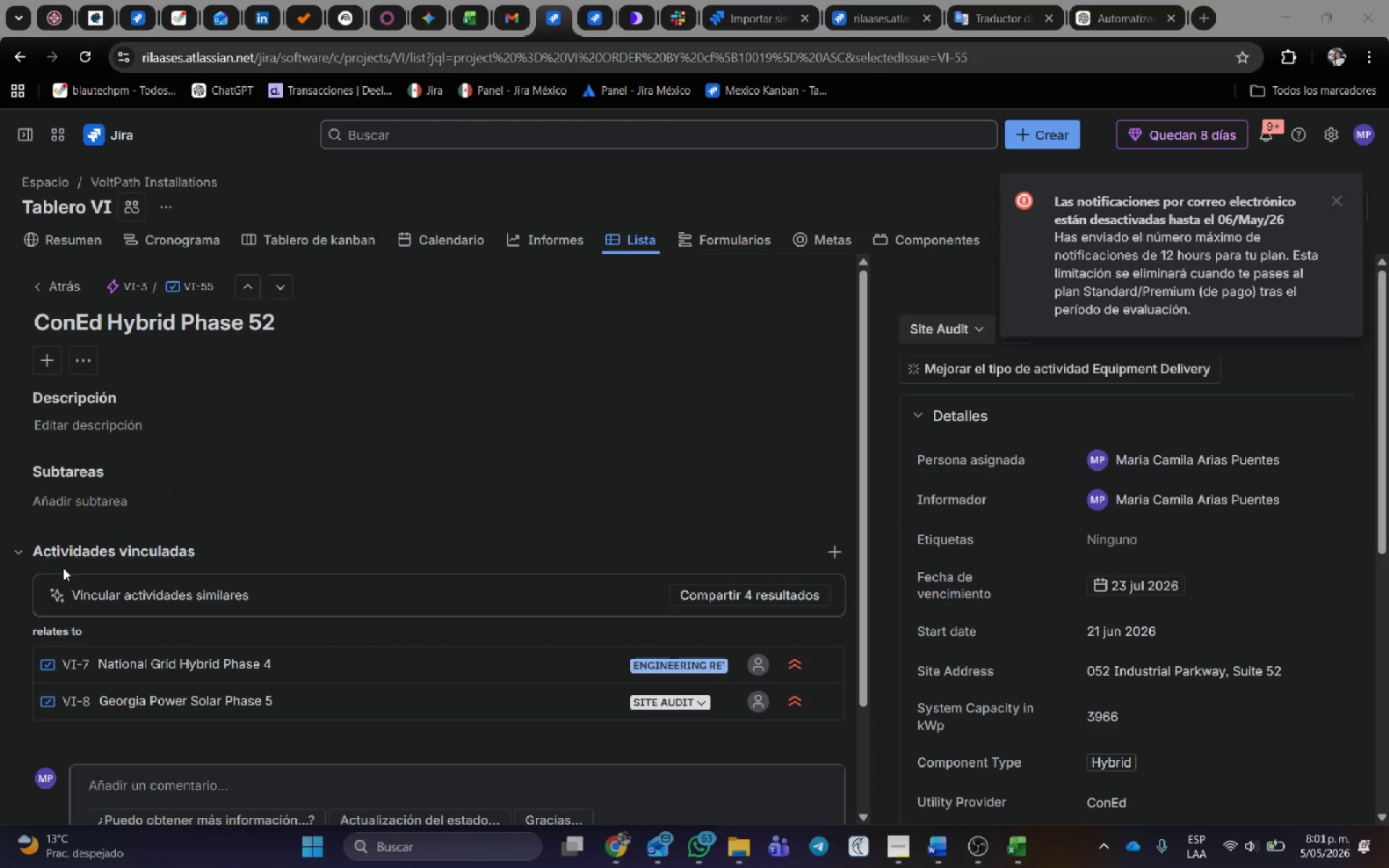 
left_click_drag(start_coordinate=[0, 433], to_coordinate=[898, 761])
 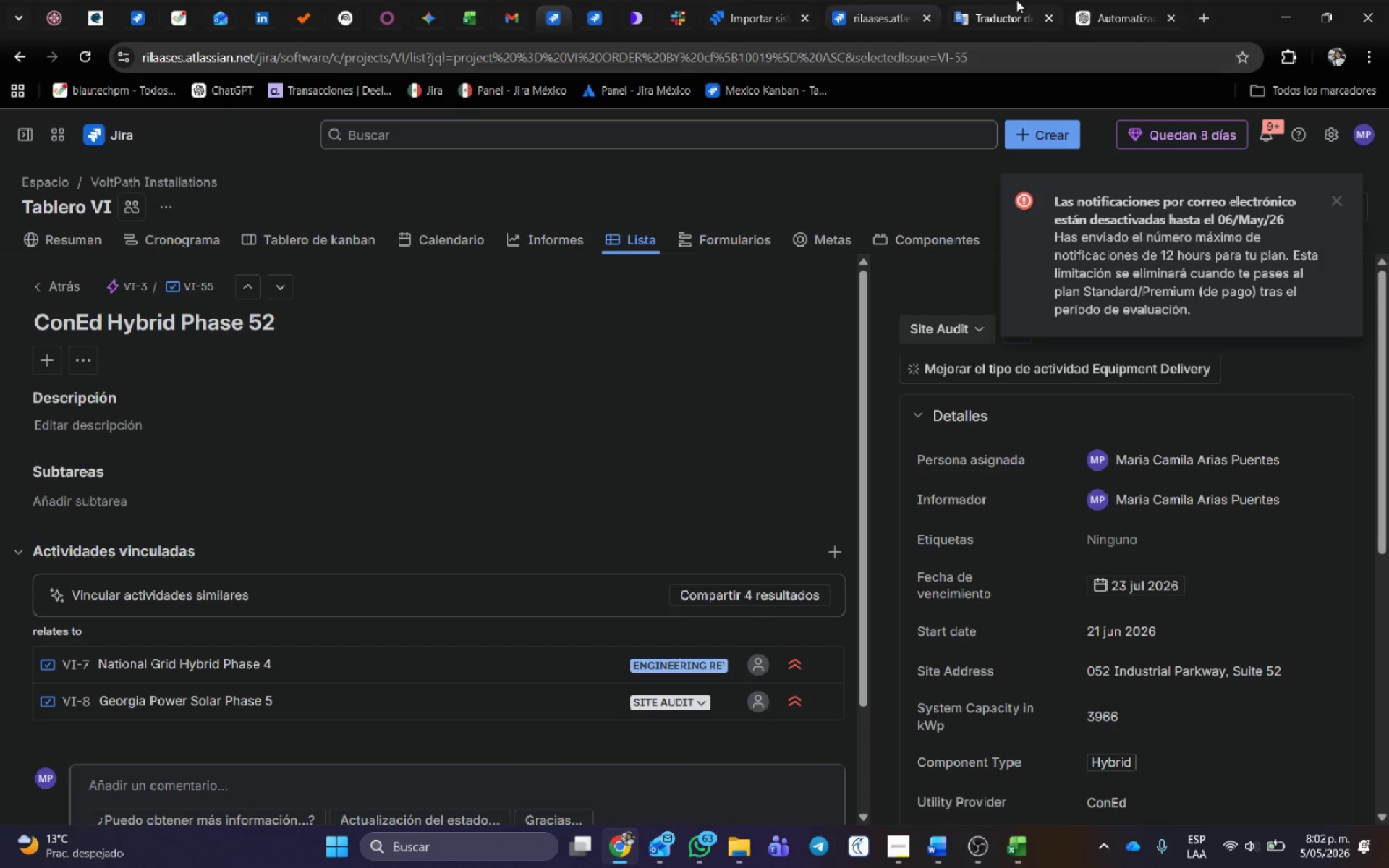 
left_click([1127, 0])
 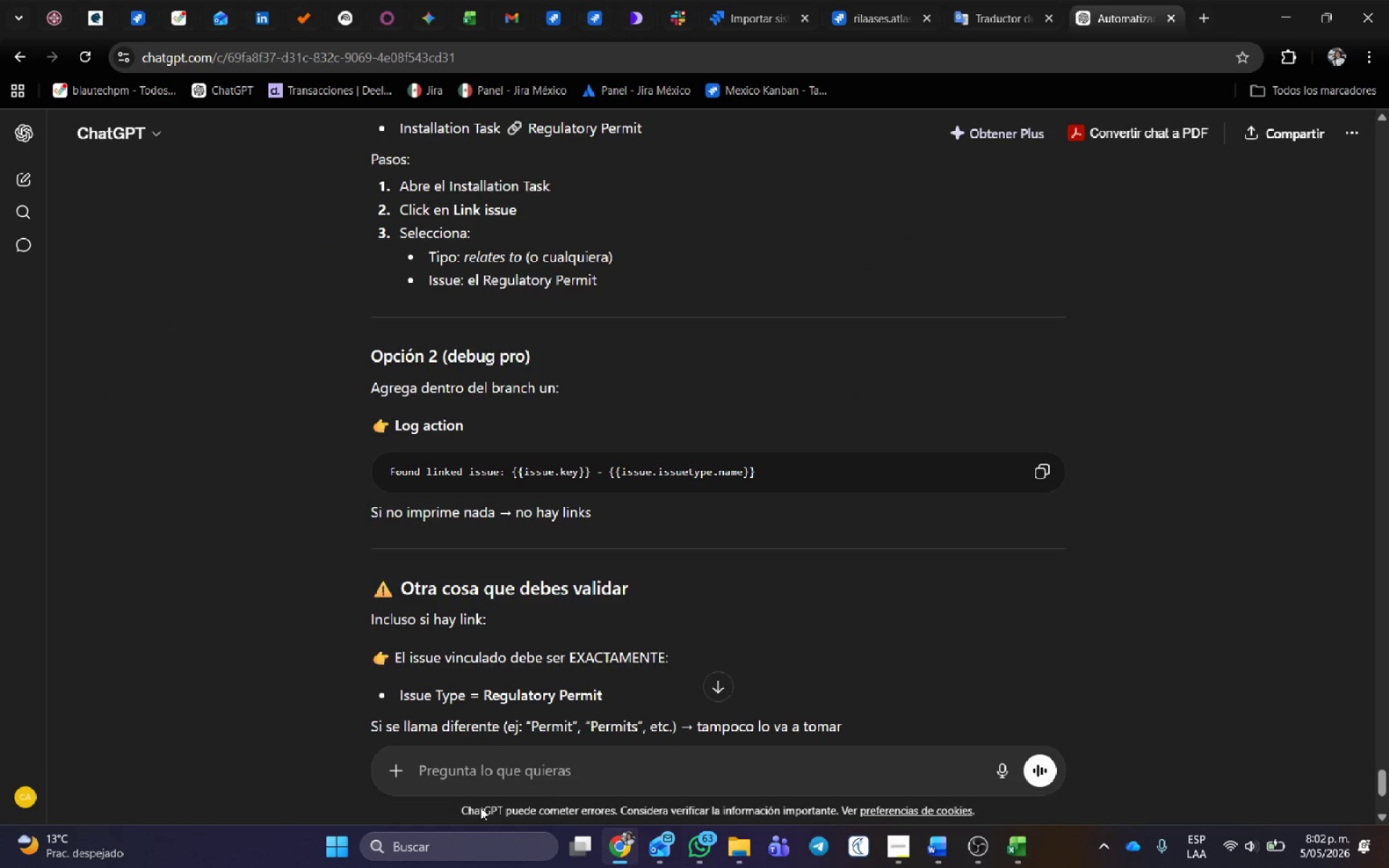 
left_click([482, 783])
 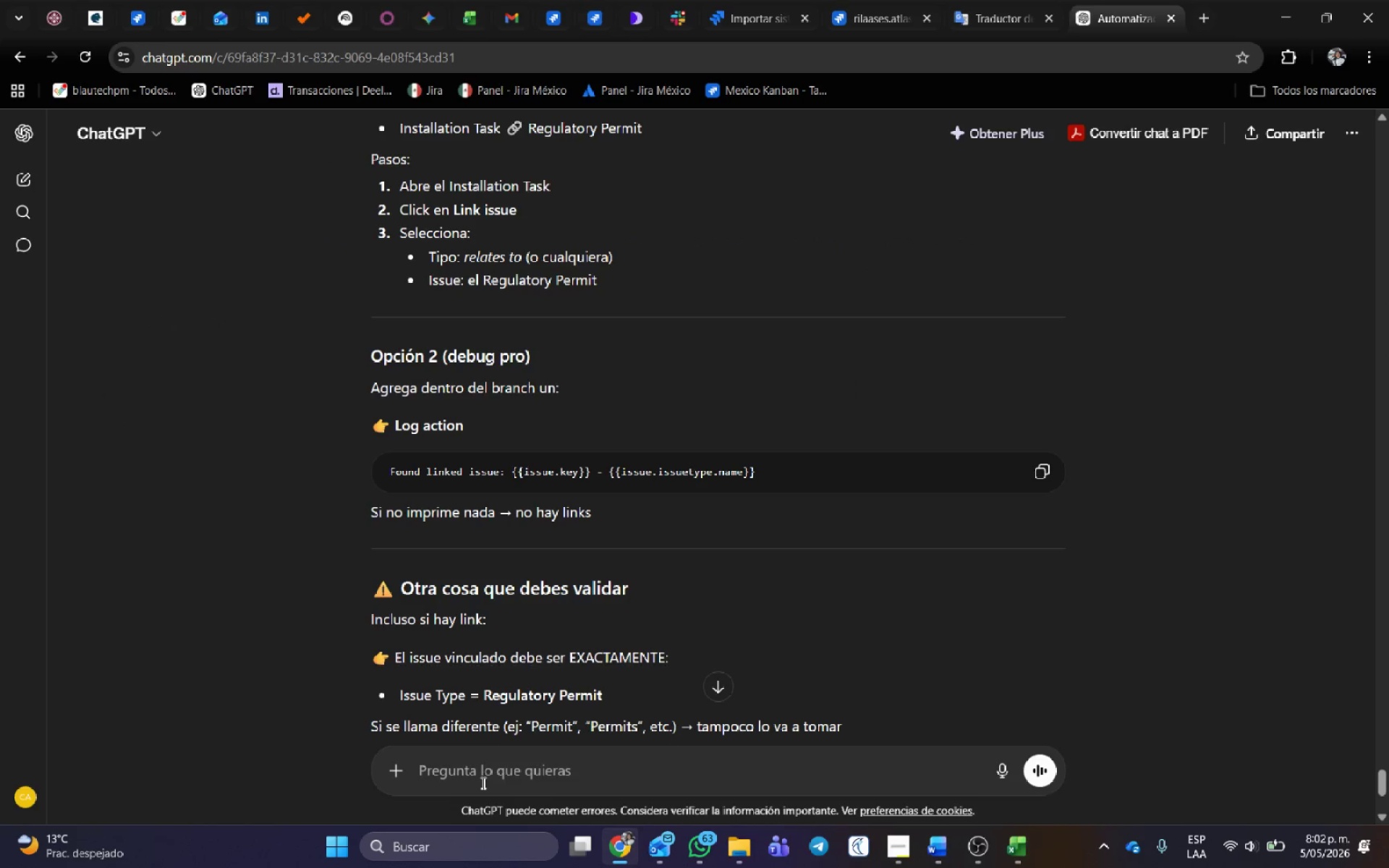 
key(Control+V)
 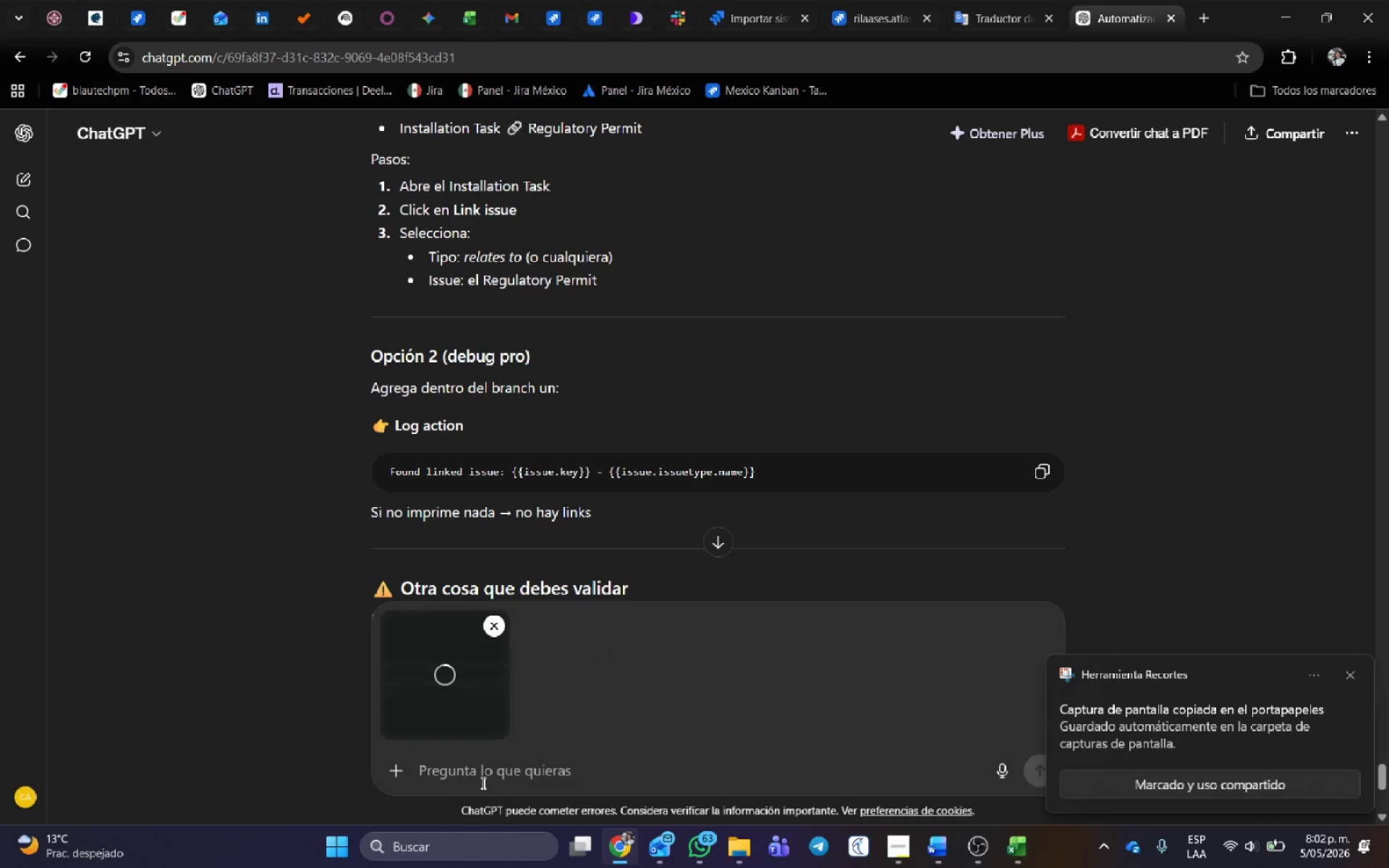 
type(ya las vincule )
 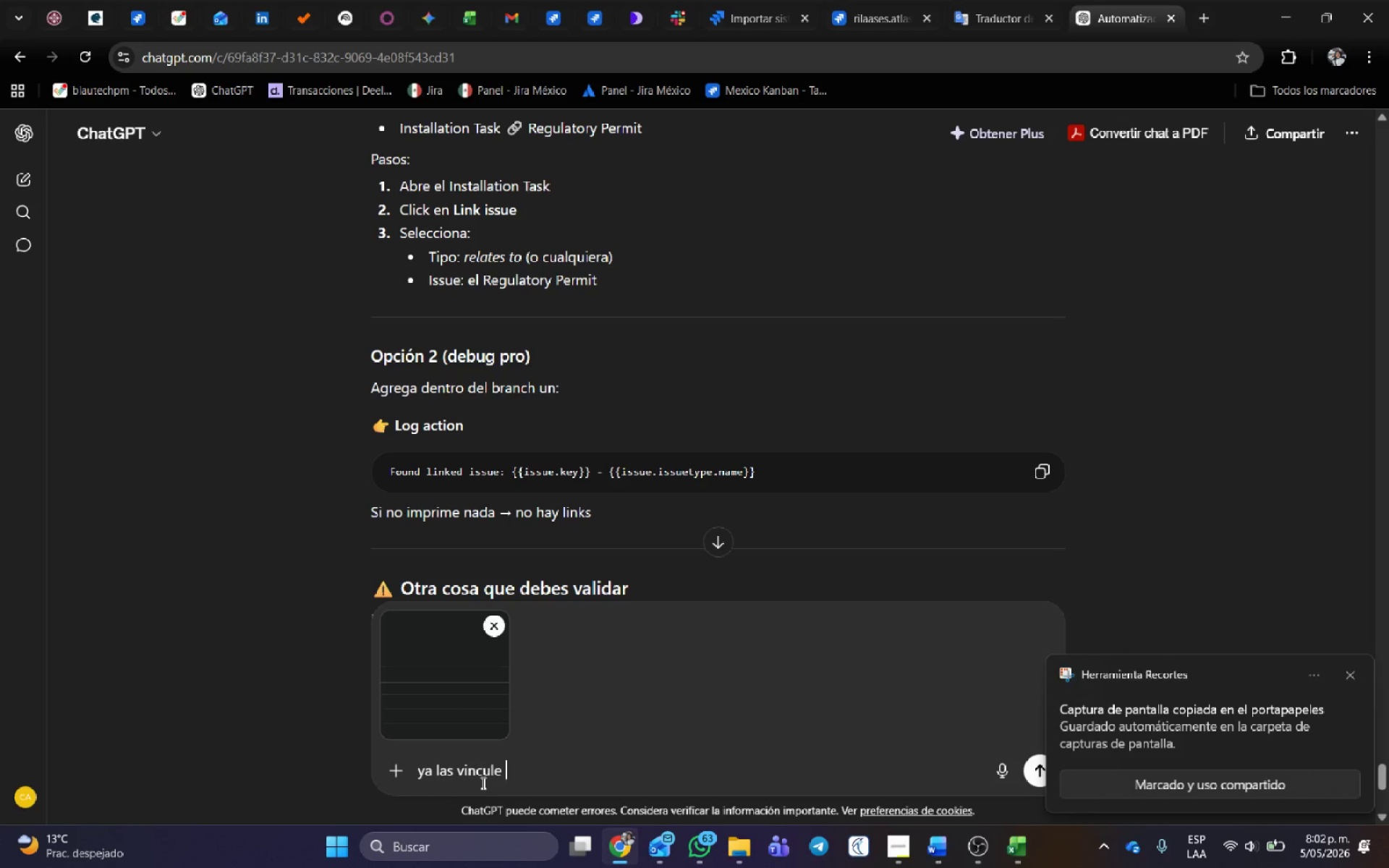 
key(Enter)
 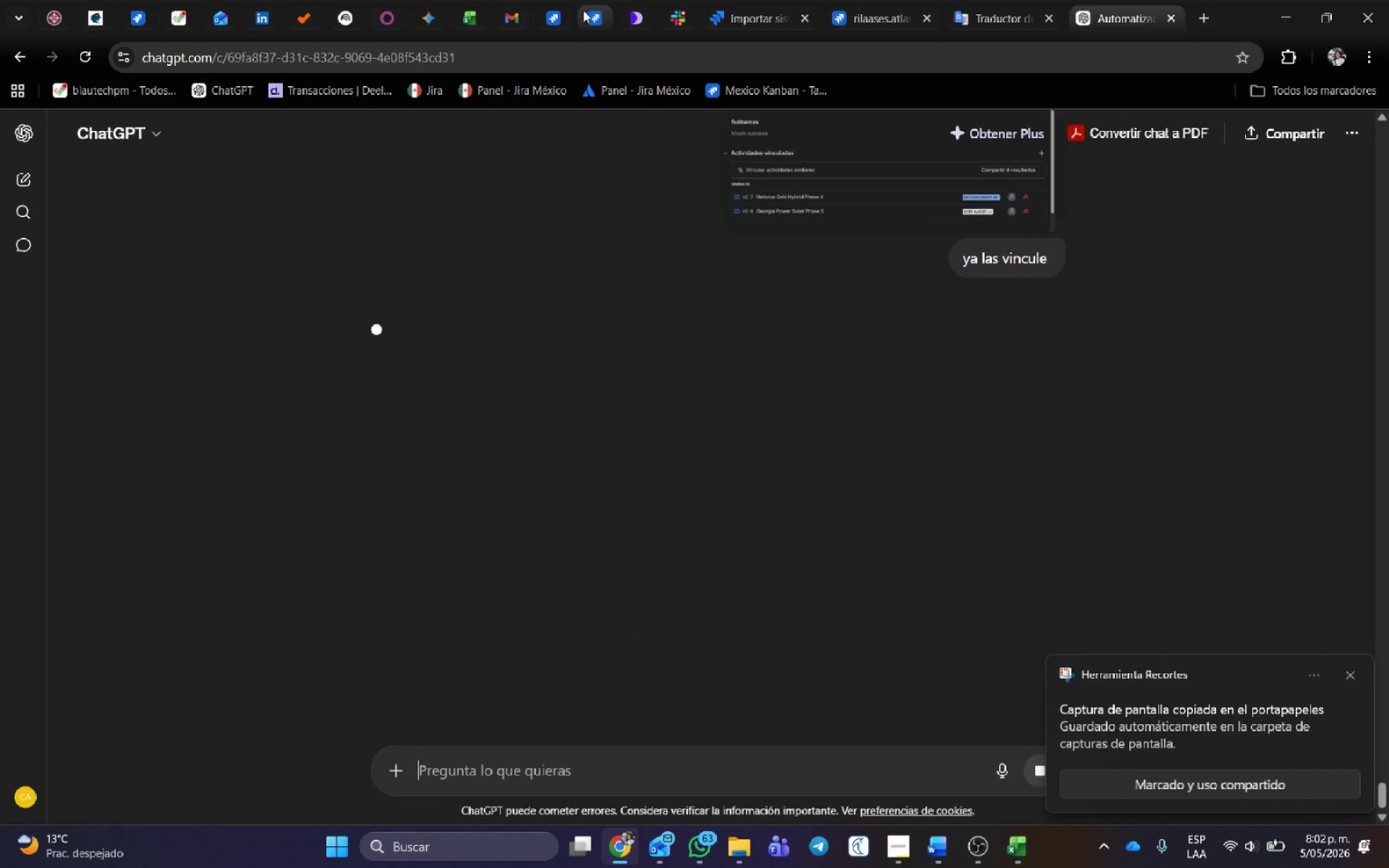 
left_click([556, 1])
 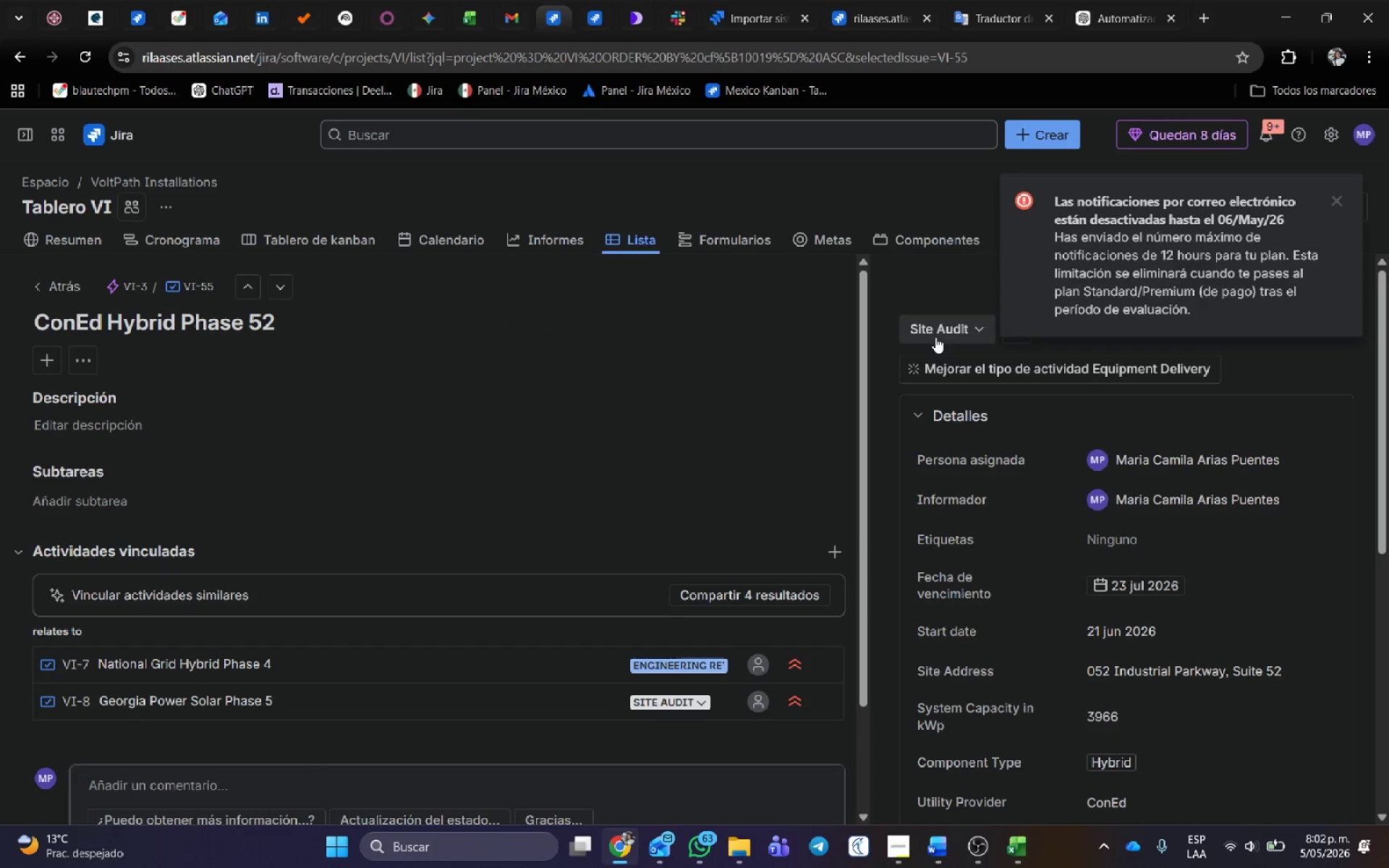 
left_click([935, 332])
 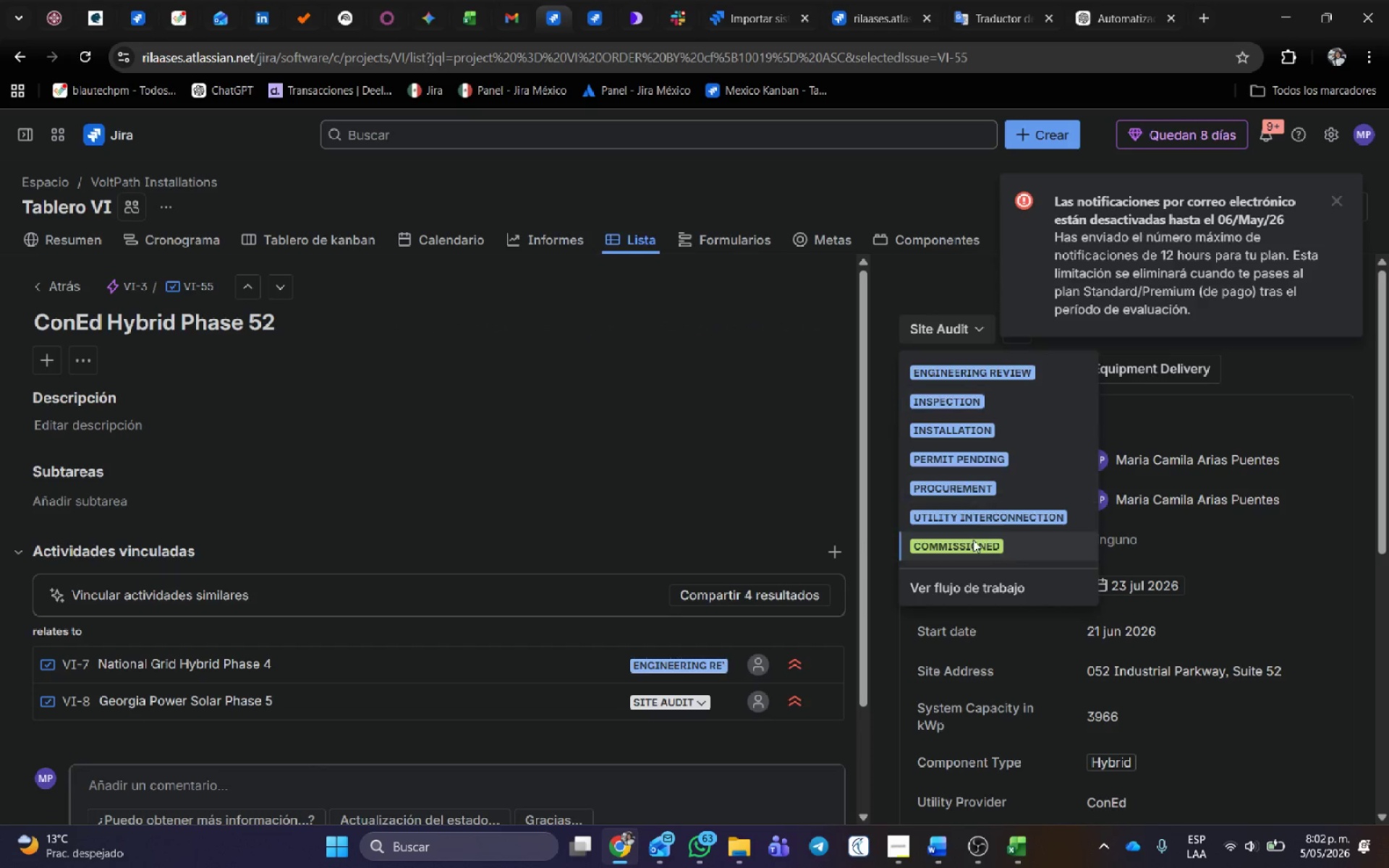 
left_click([972, 545])
 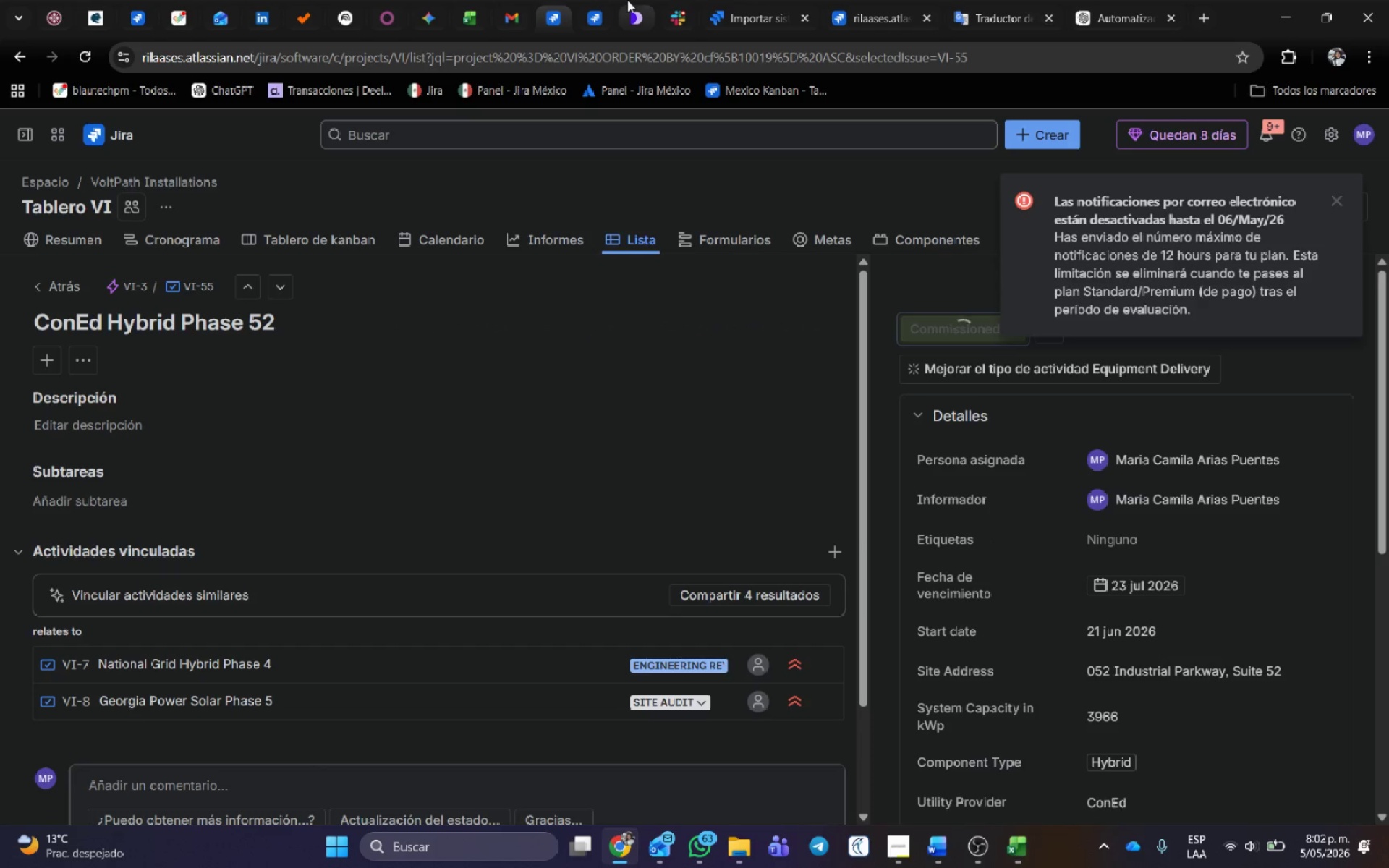 
left_click([608, 6])
 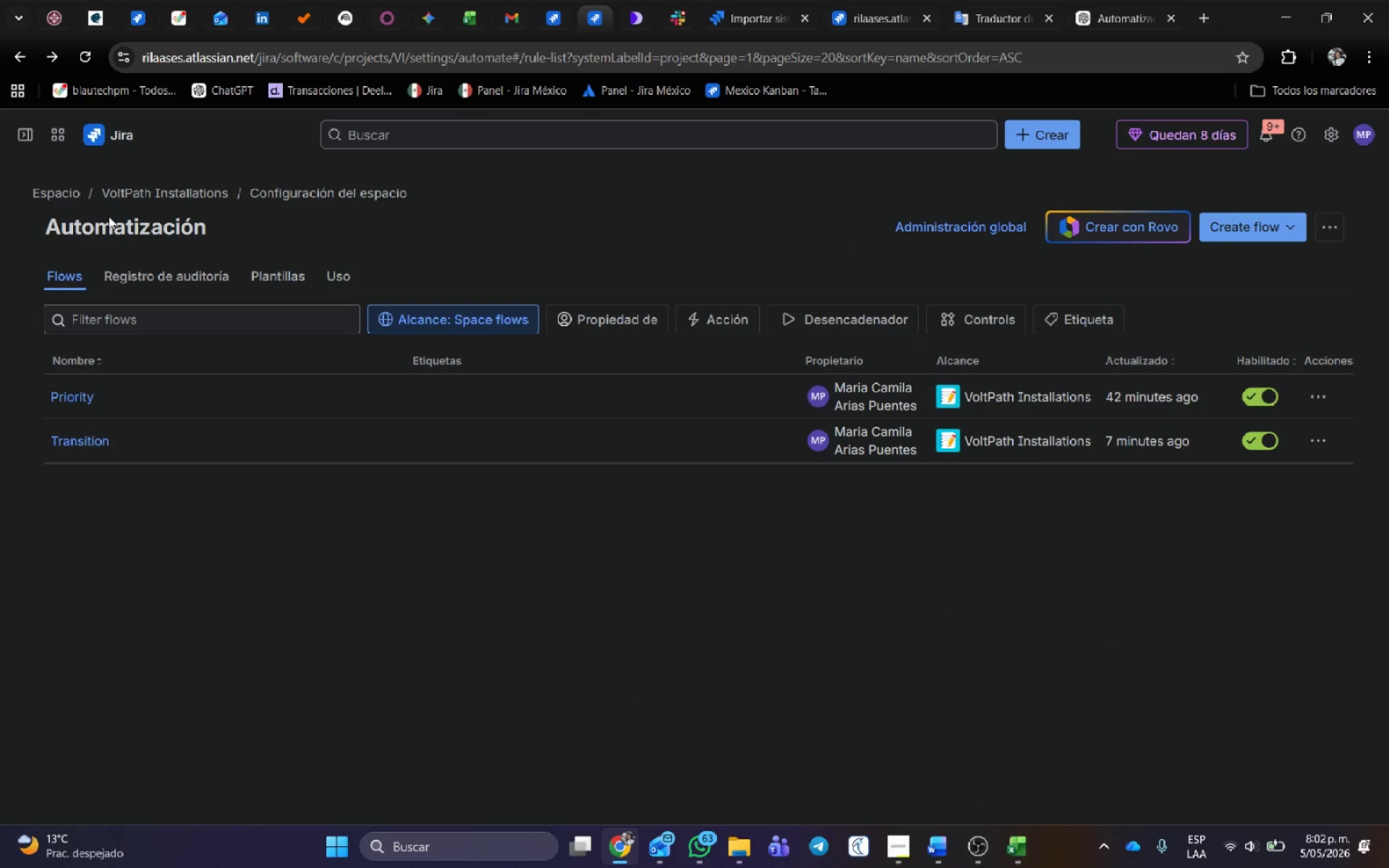 
left_click([165, 270])
 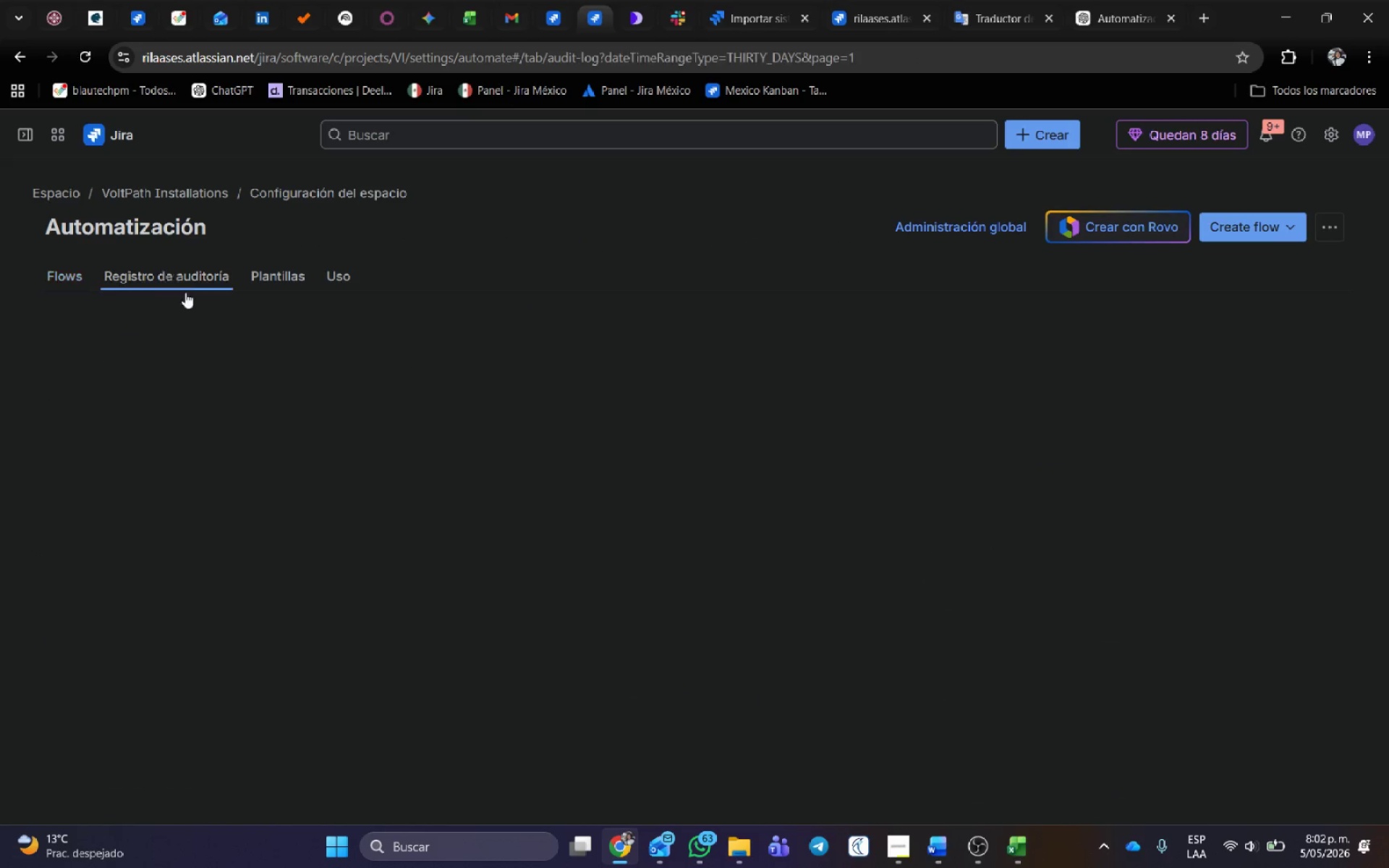 
mouse_move([305, 475])
 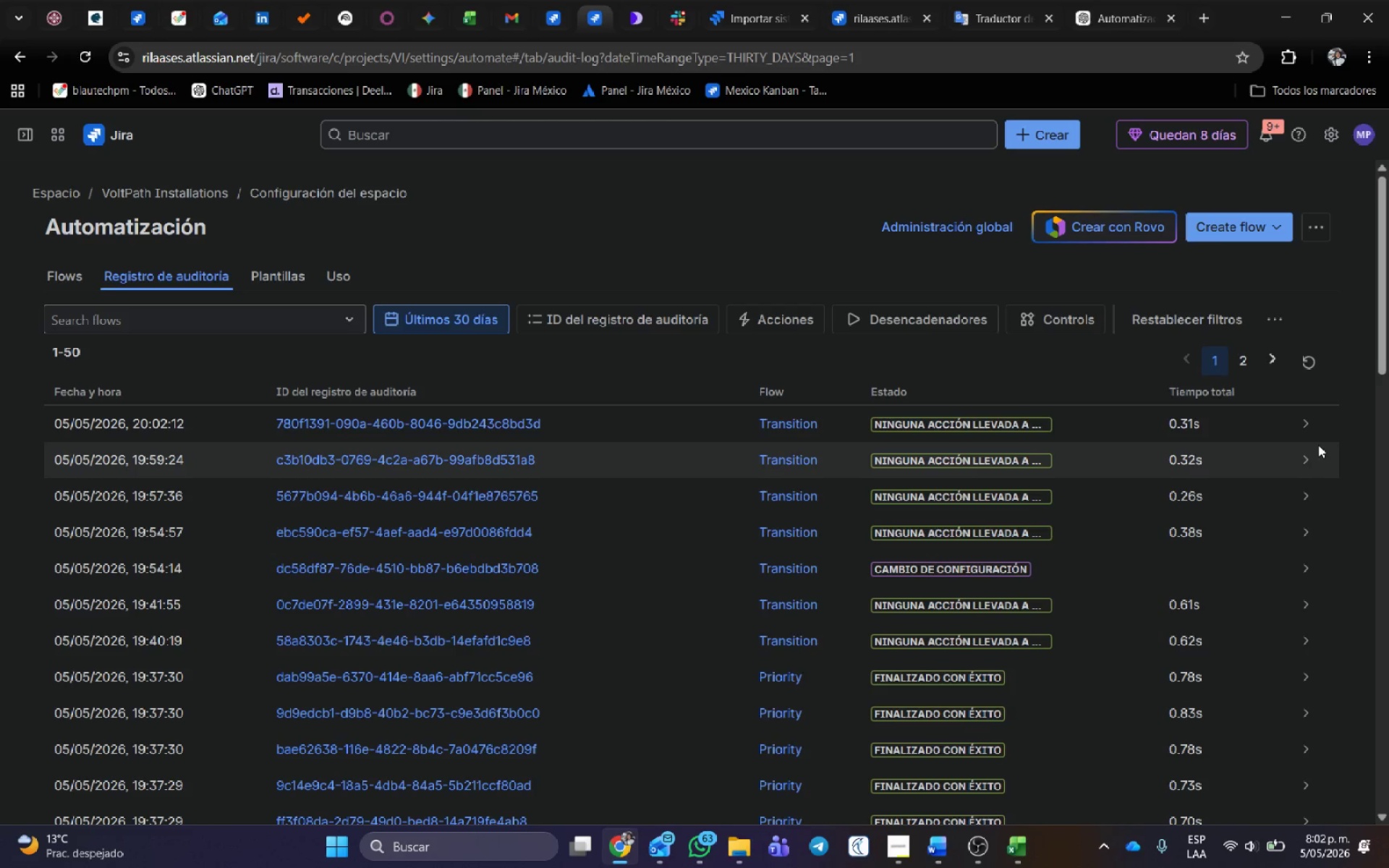 
left_click([1316, 428])
 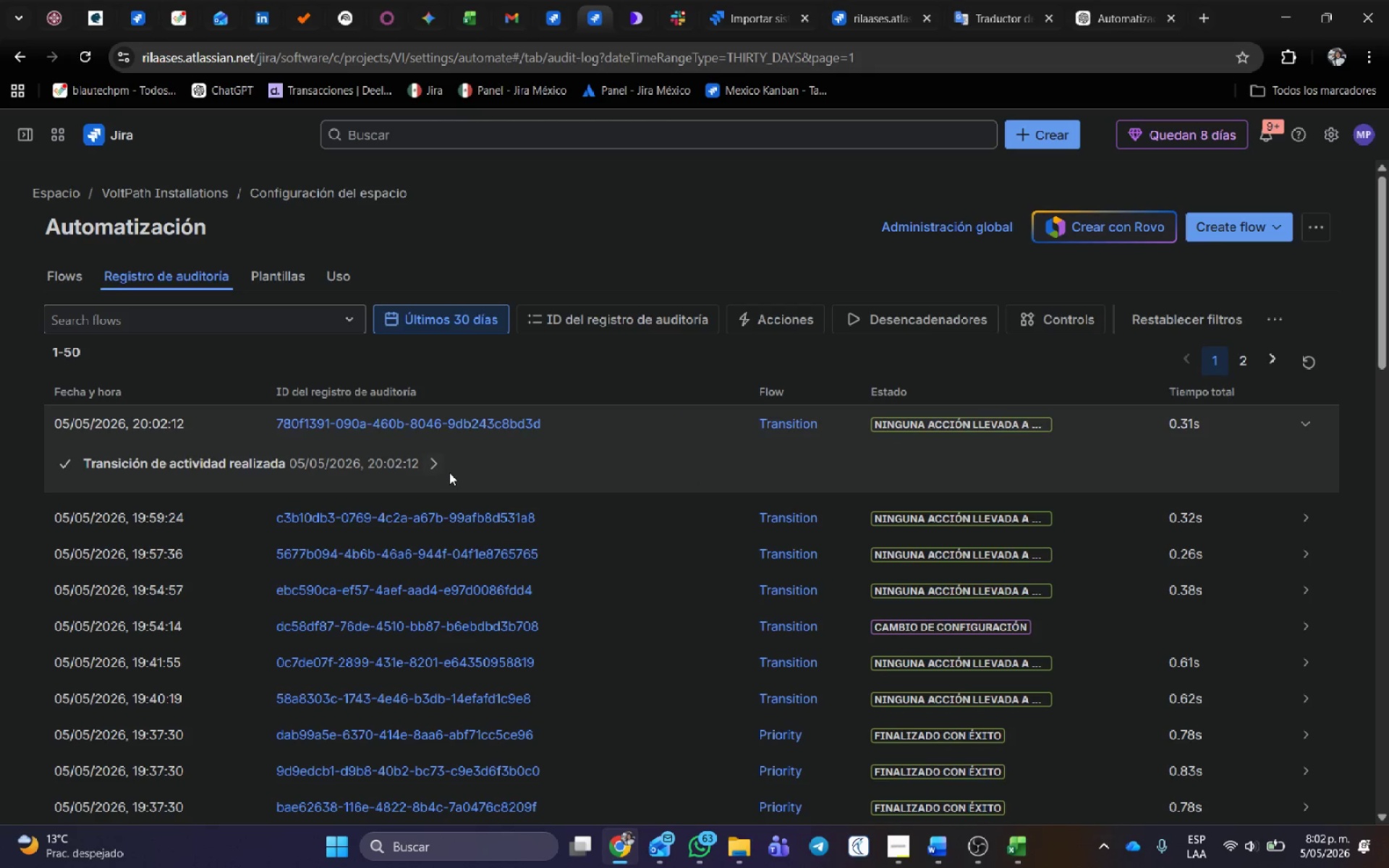 
left_click([426, 463])
 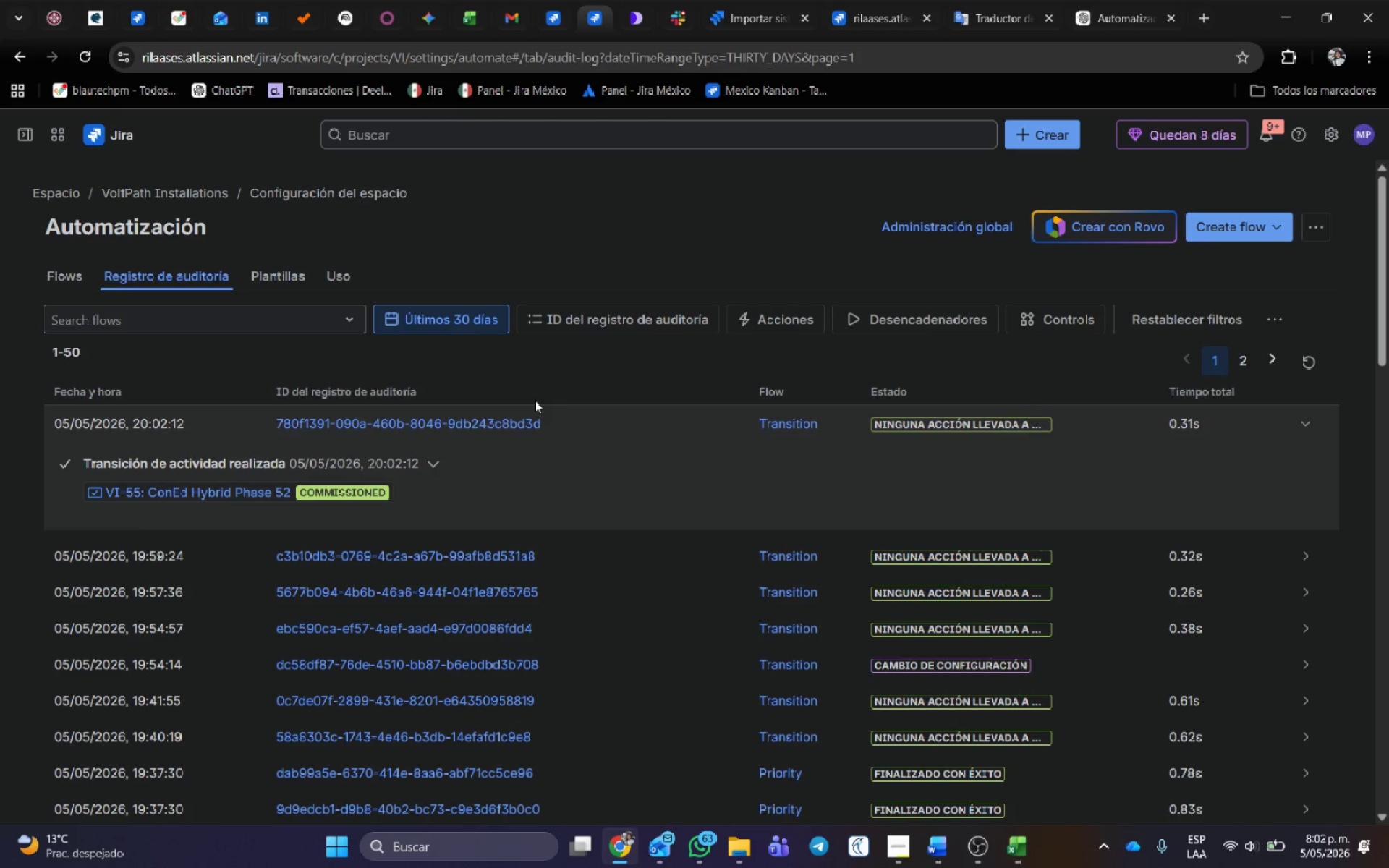 
key(Meta+Shift+S)
 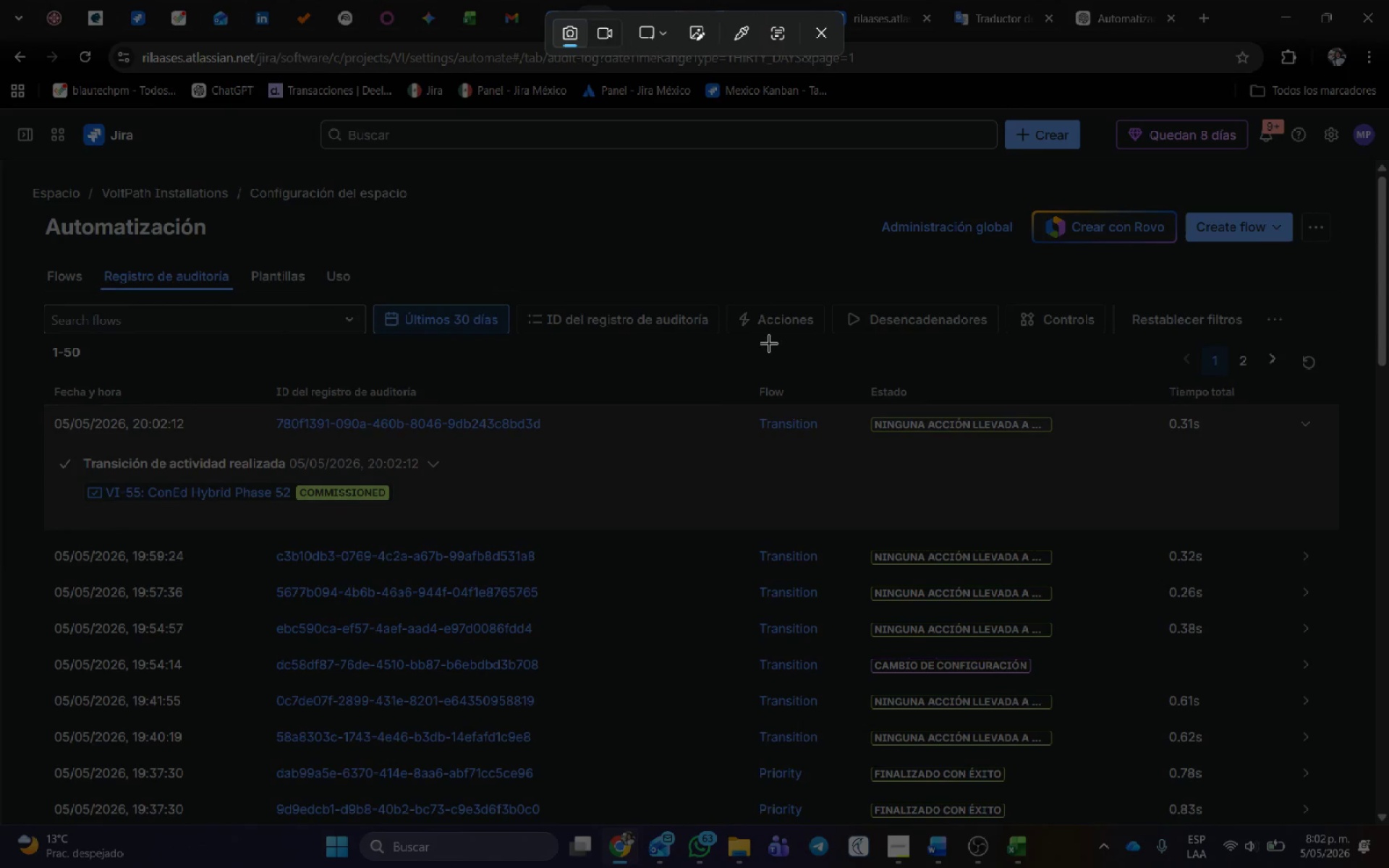 
left_click_drag(start_coordinate=[7, 278], to_coordinate=[1388, 563])
 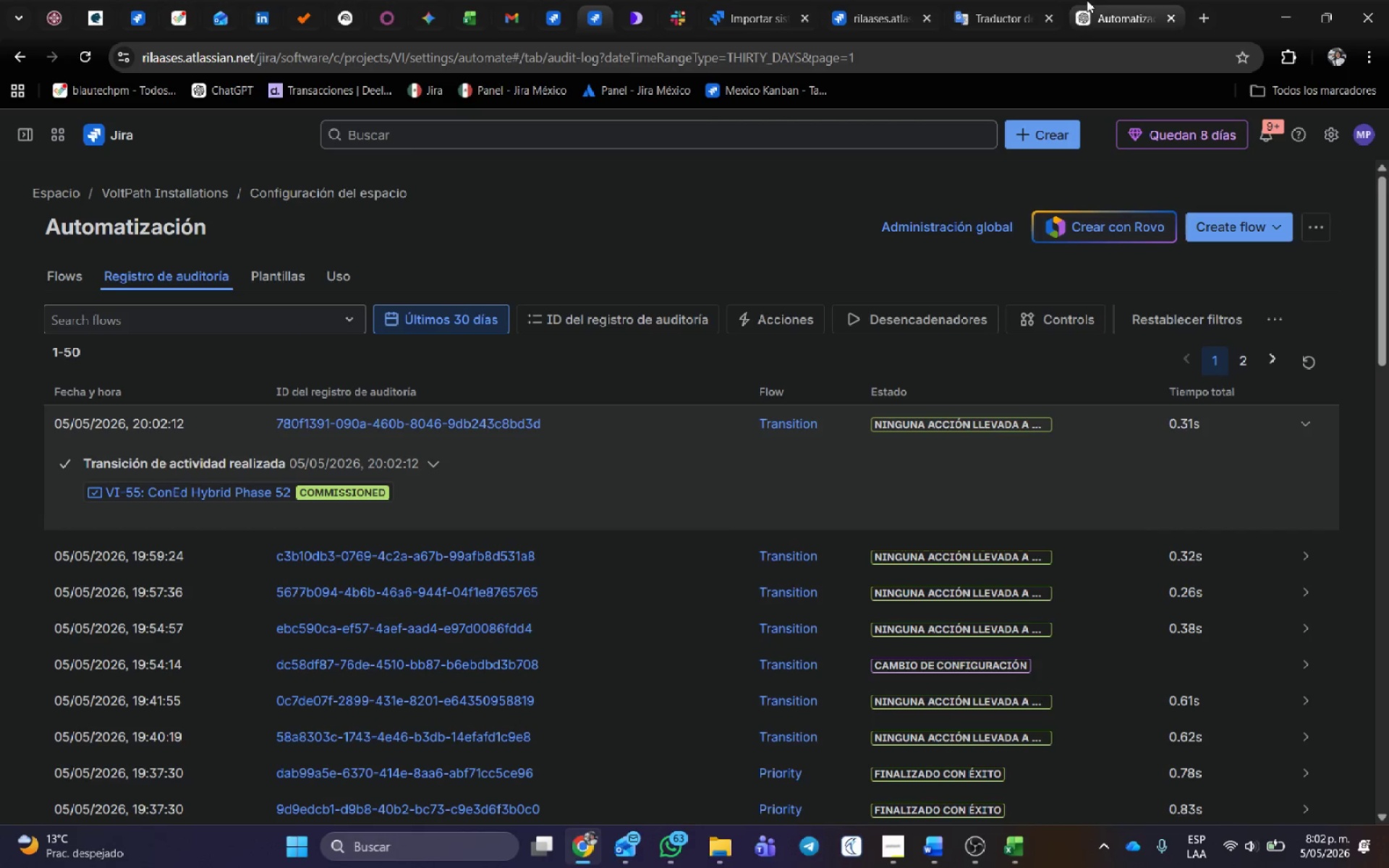 
left_click([1123, 0])
 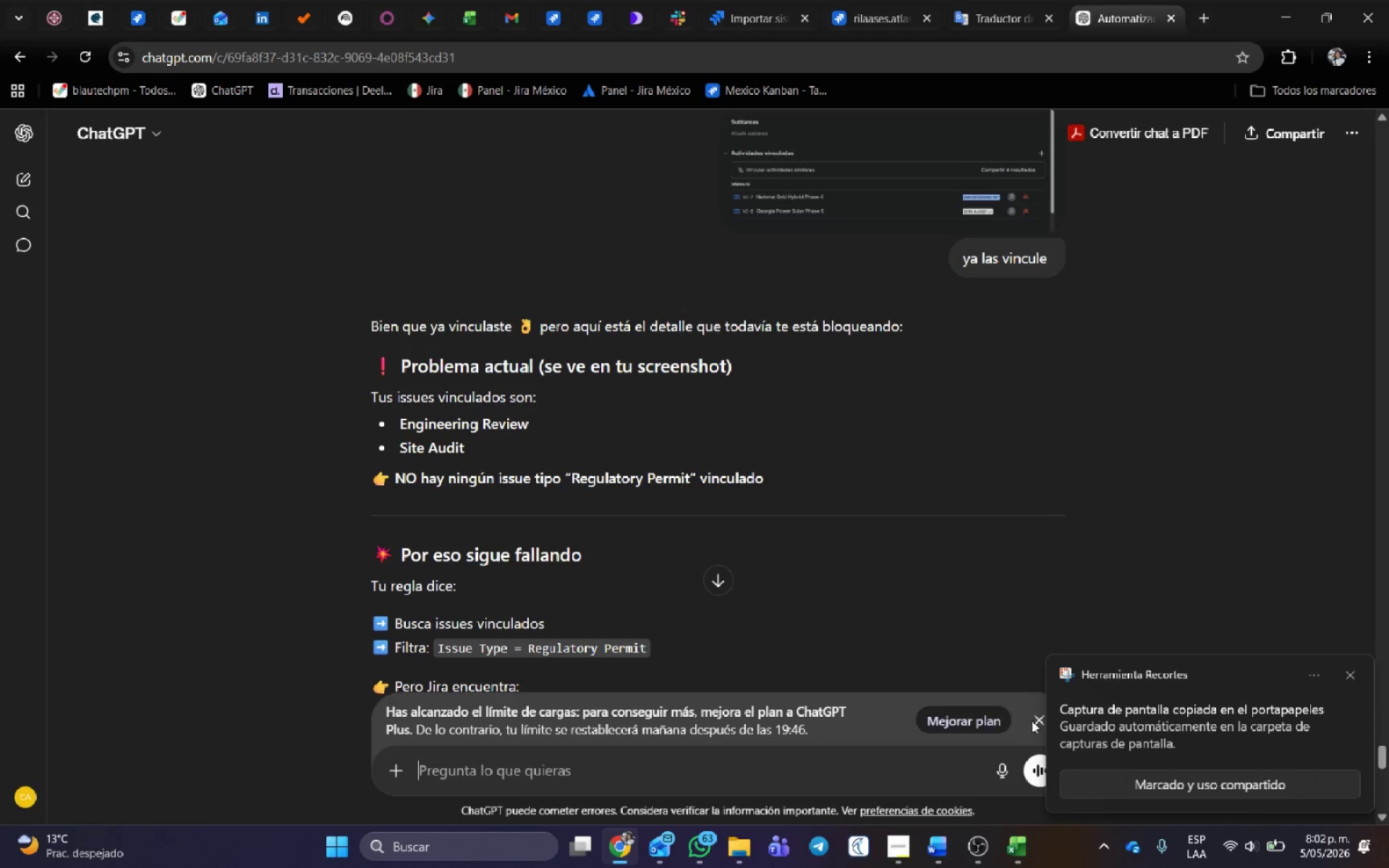 
left_click([1035, 718])
 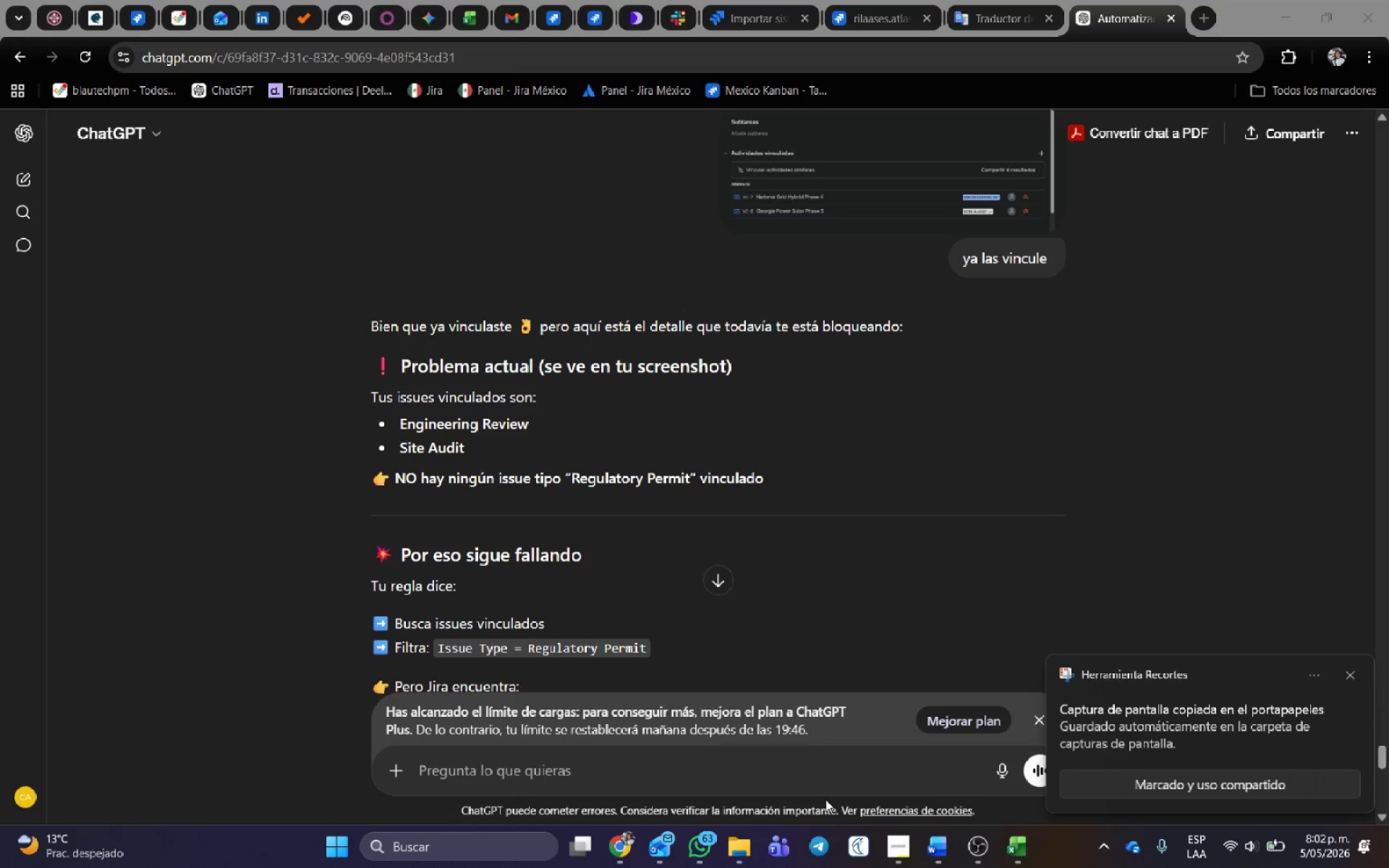 
left_click([820, 787])
 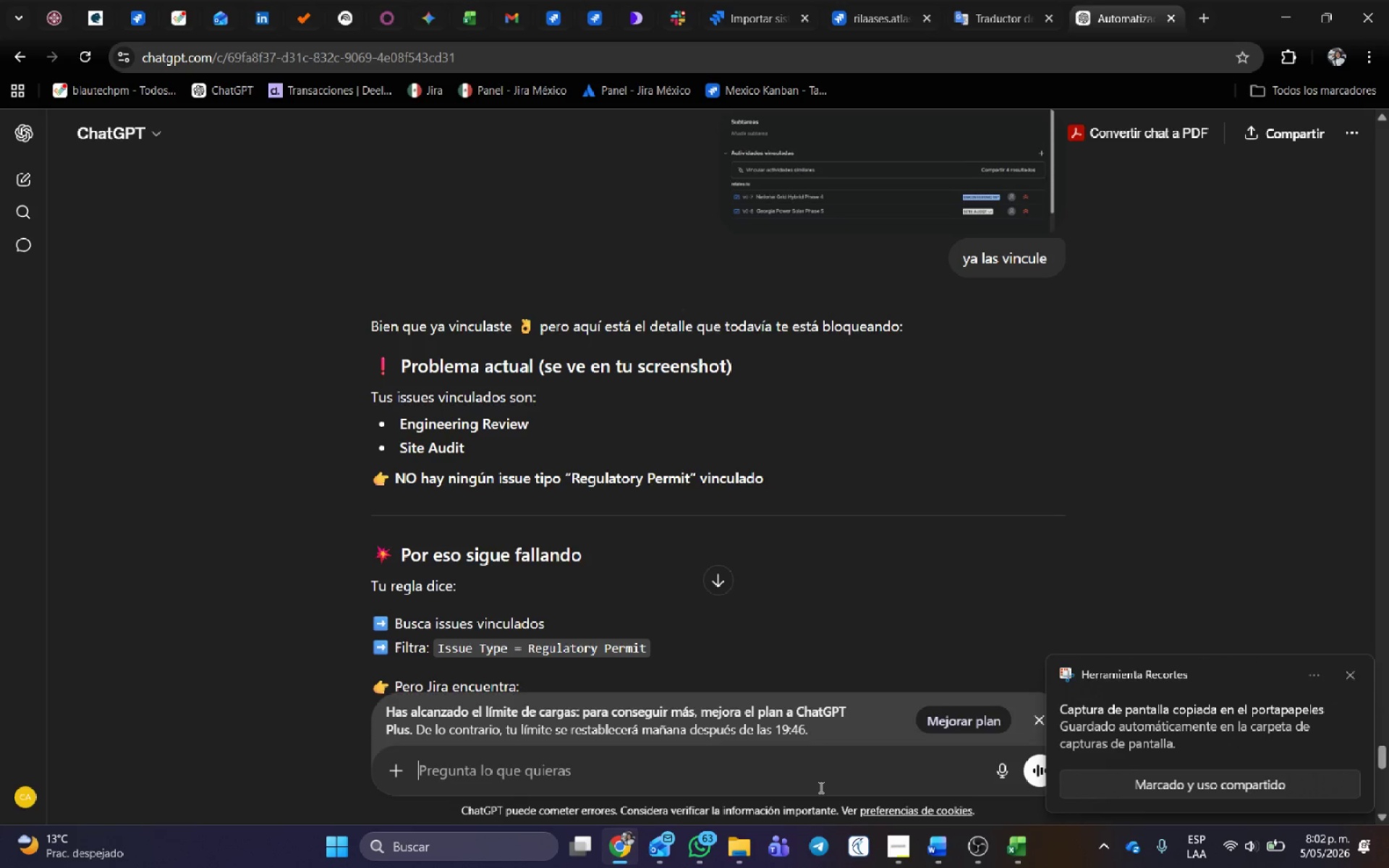 
type(y si )
key(Backspace)
type(gue fallando. )
 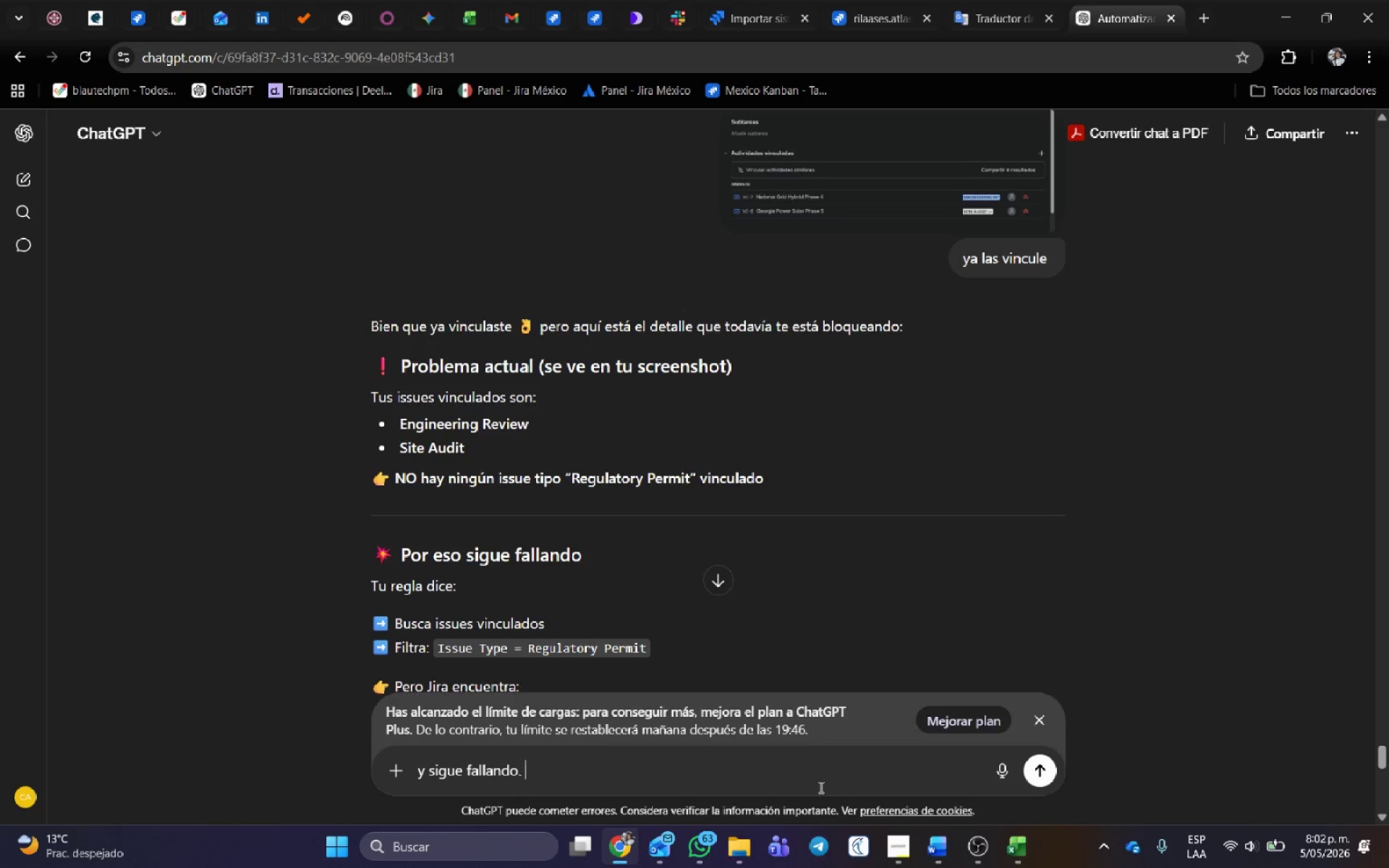 
key(Enter)
 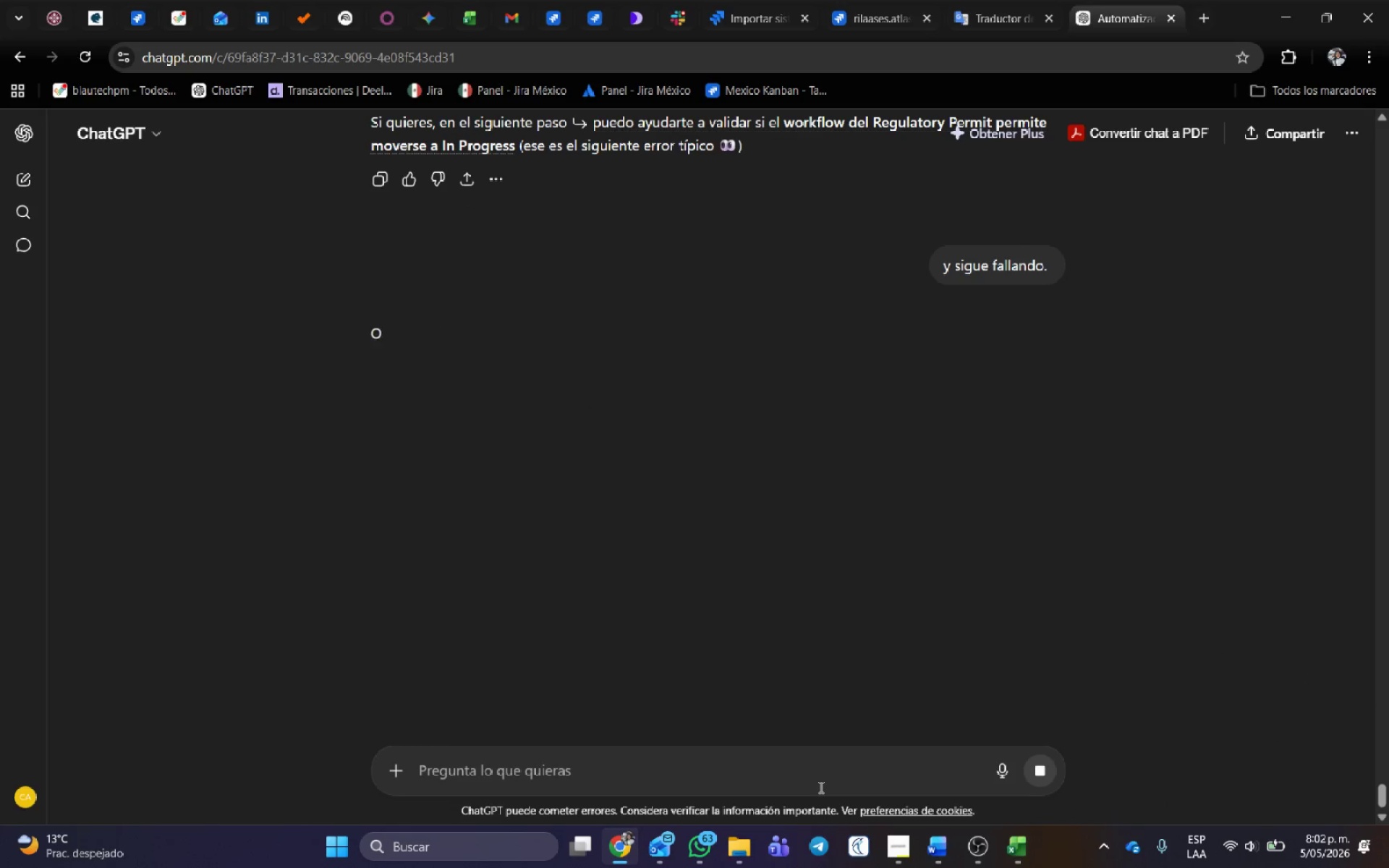 
scroll: coordinate [779, 461], scroll_direction: up, amount: 13.0
 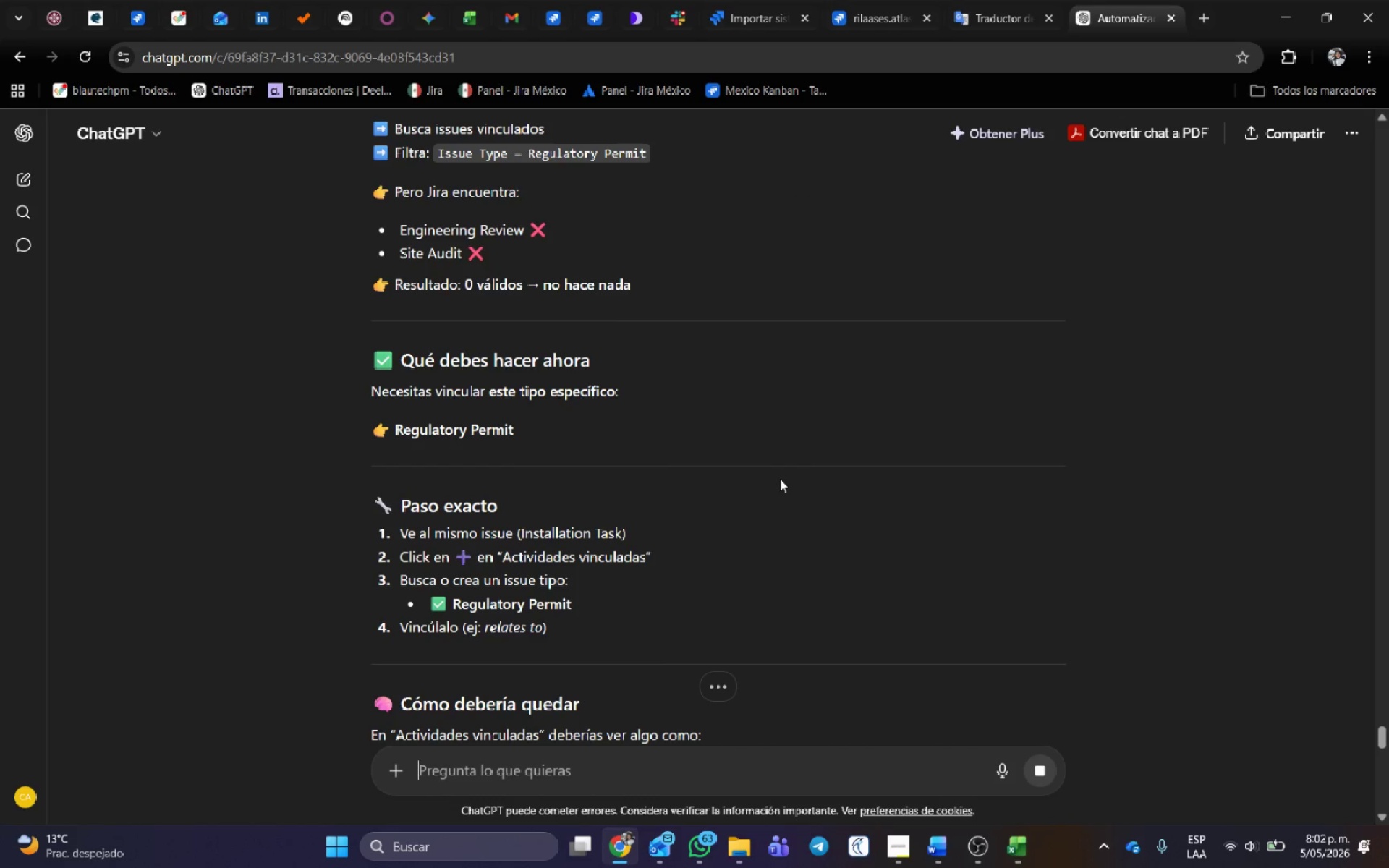 
scroll: coordinate [633, 420], scroll_direction: down, amount: 7.0
 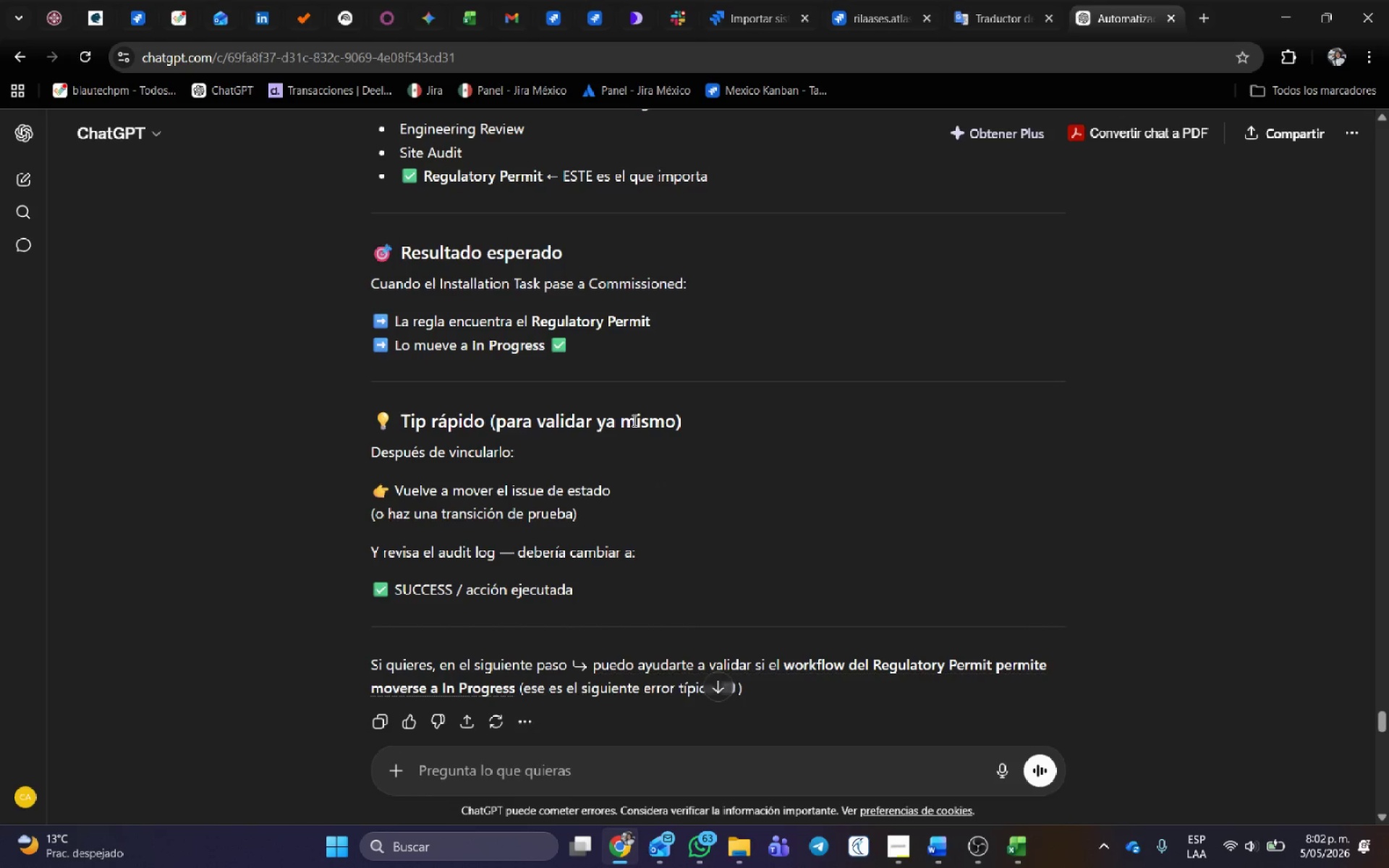 
scroll: coordinate [633, 422], scroll_direction: down, amount: 9.0
 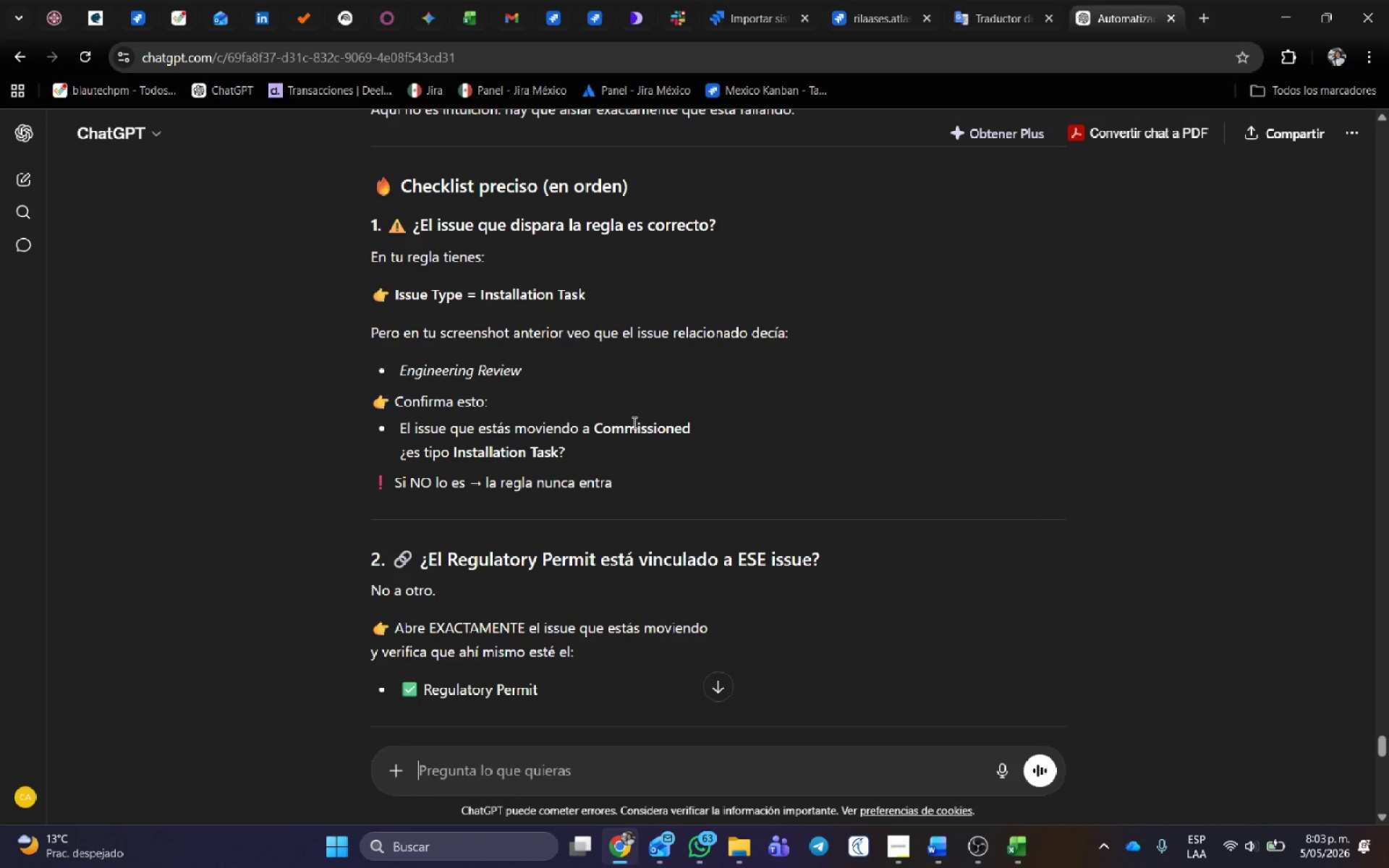 
wait(7.12)
 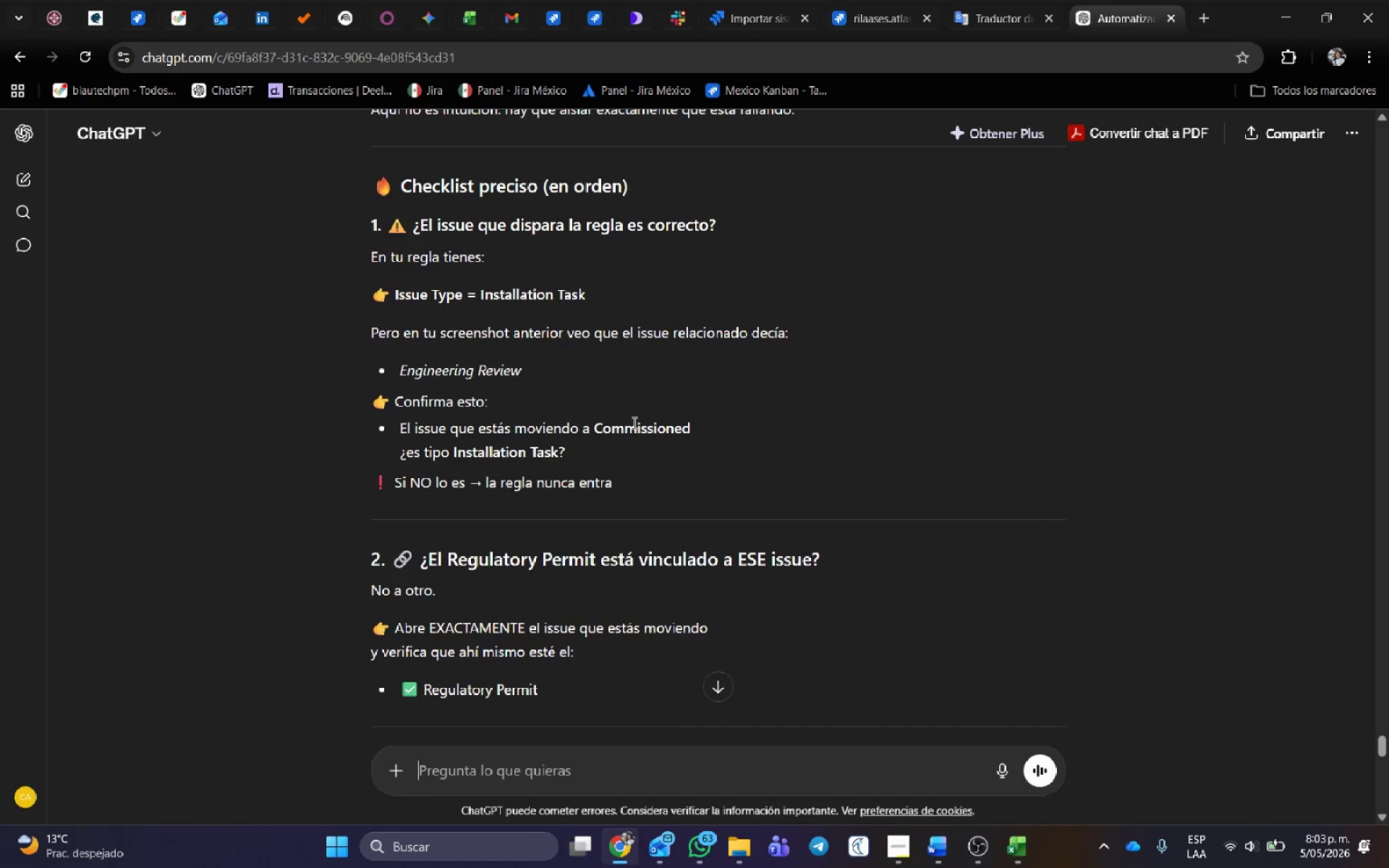 
left_click([527, 765])
 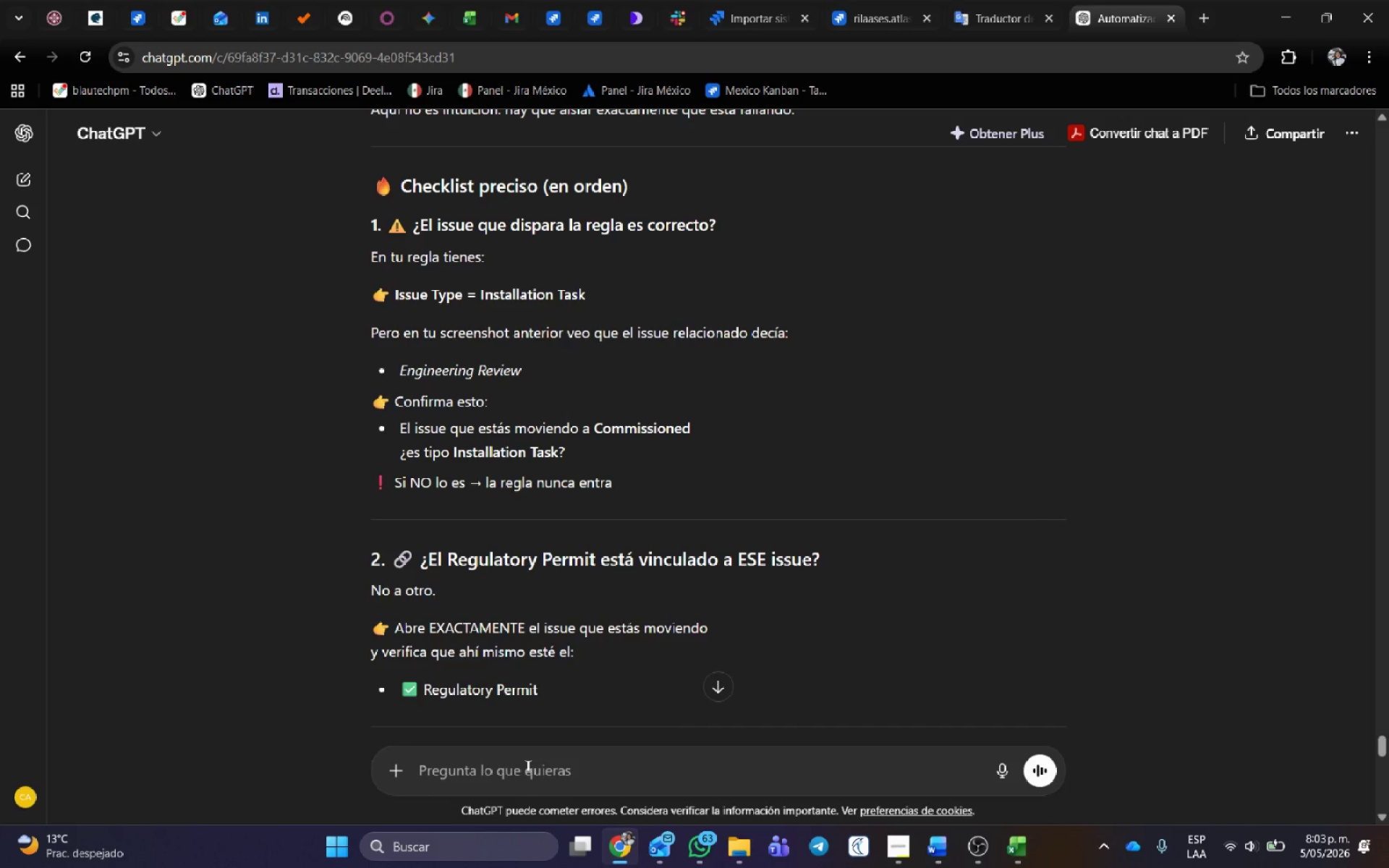 
type(es un estado. )
 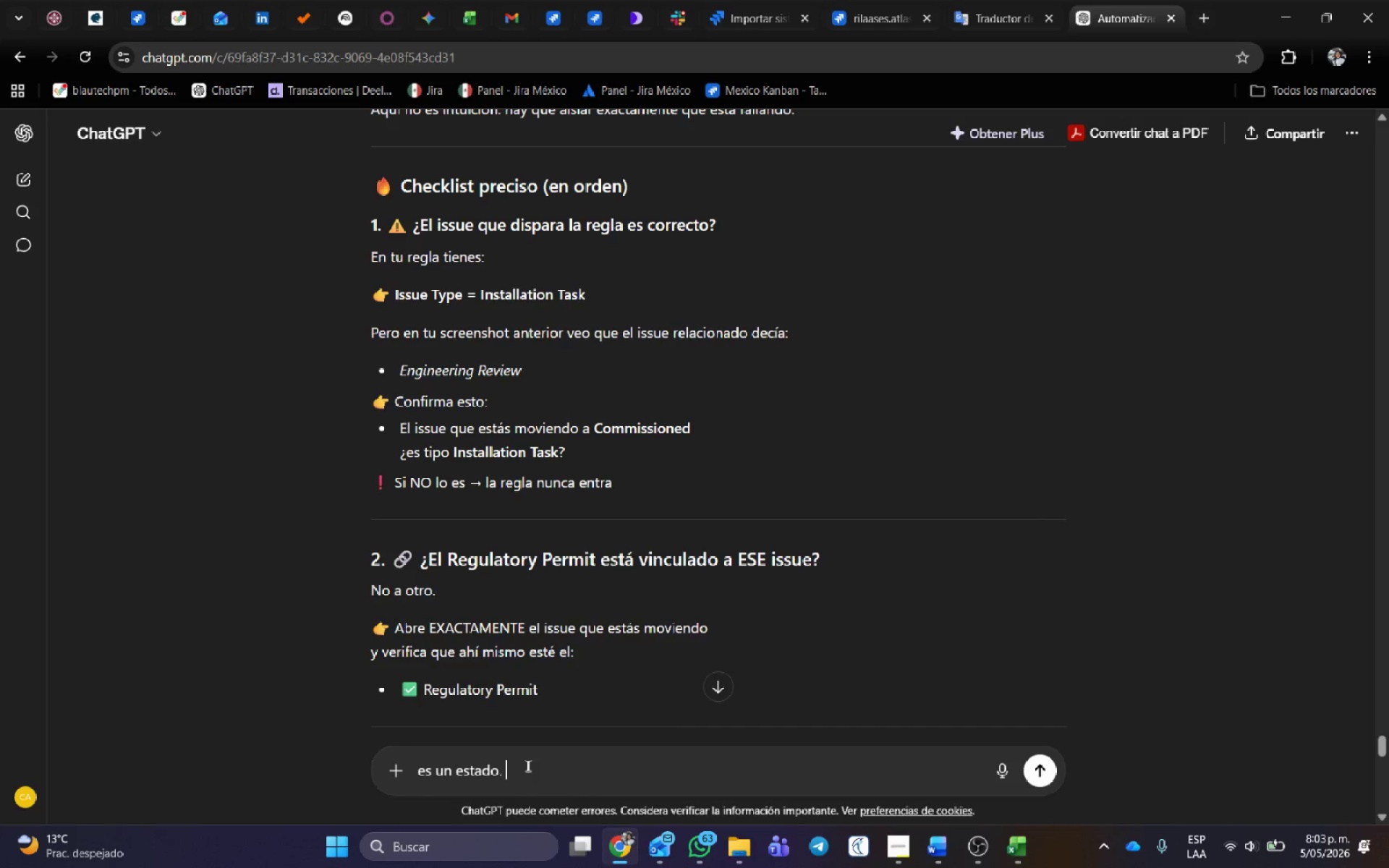 
key(Enter)
 